 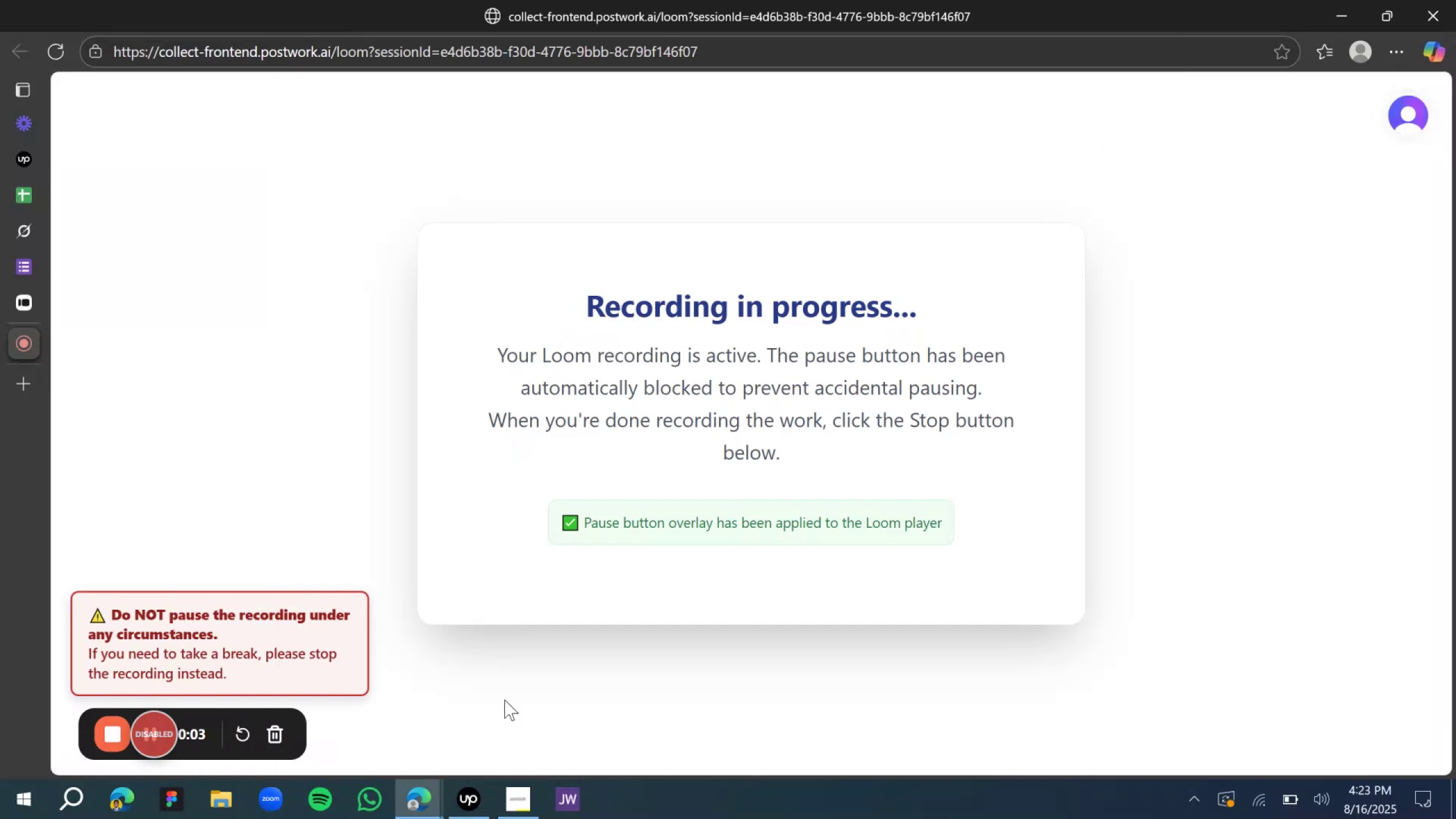 
left_click([465, 800])
 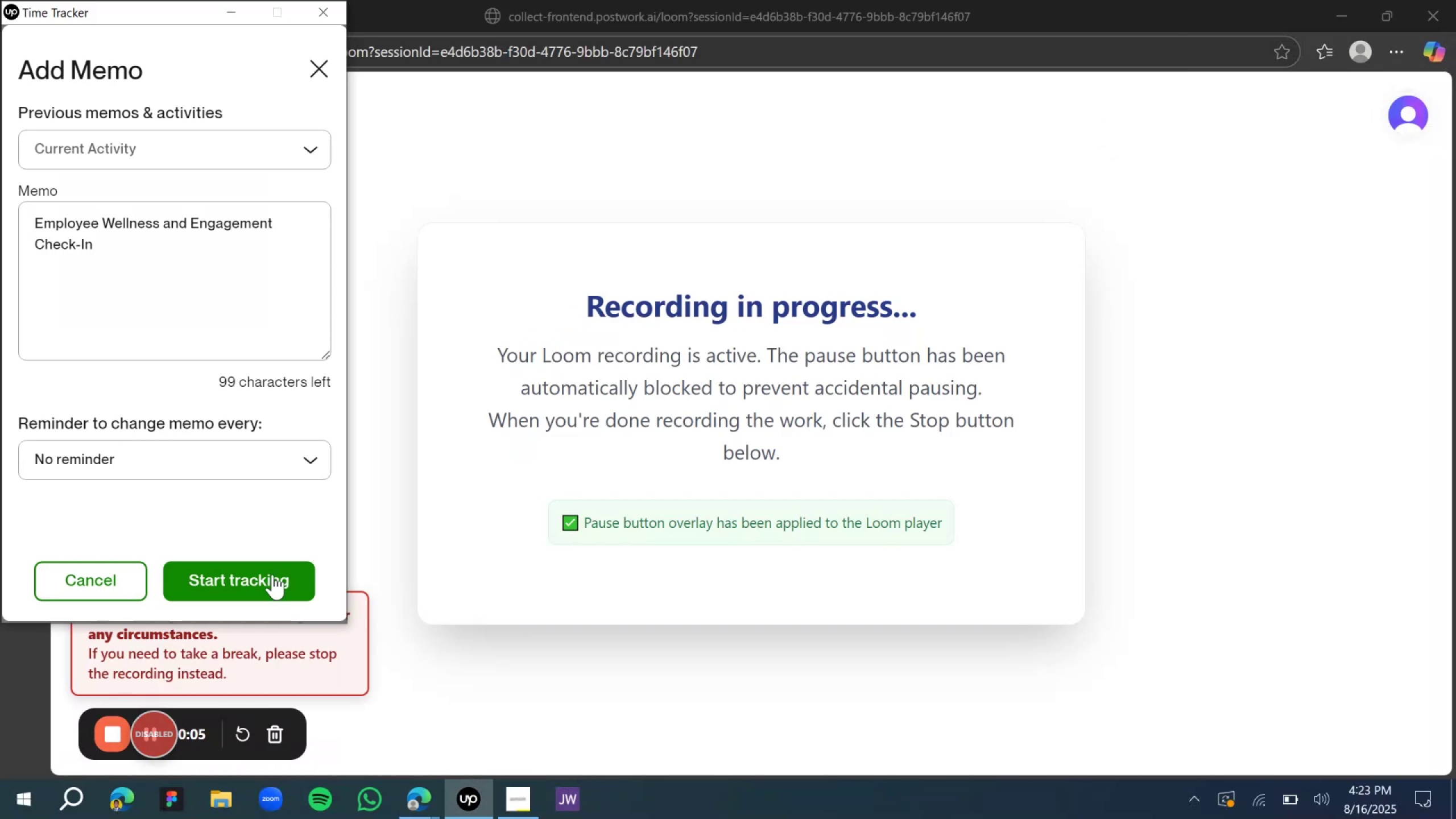 
left_click([263, 569])
 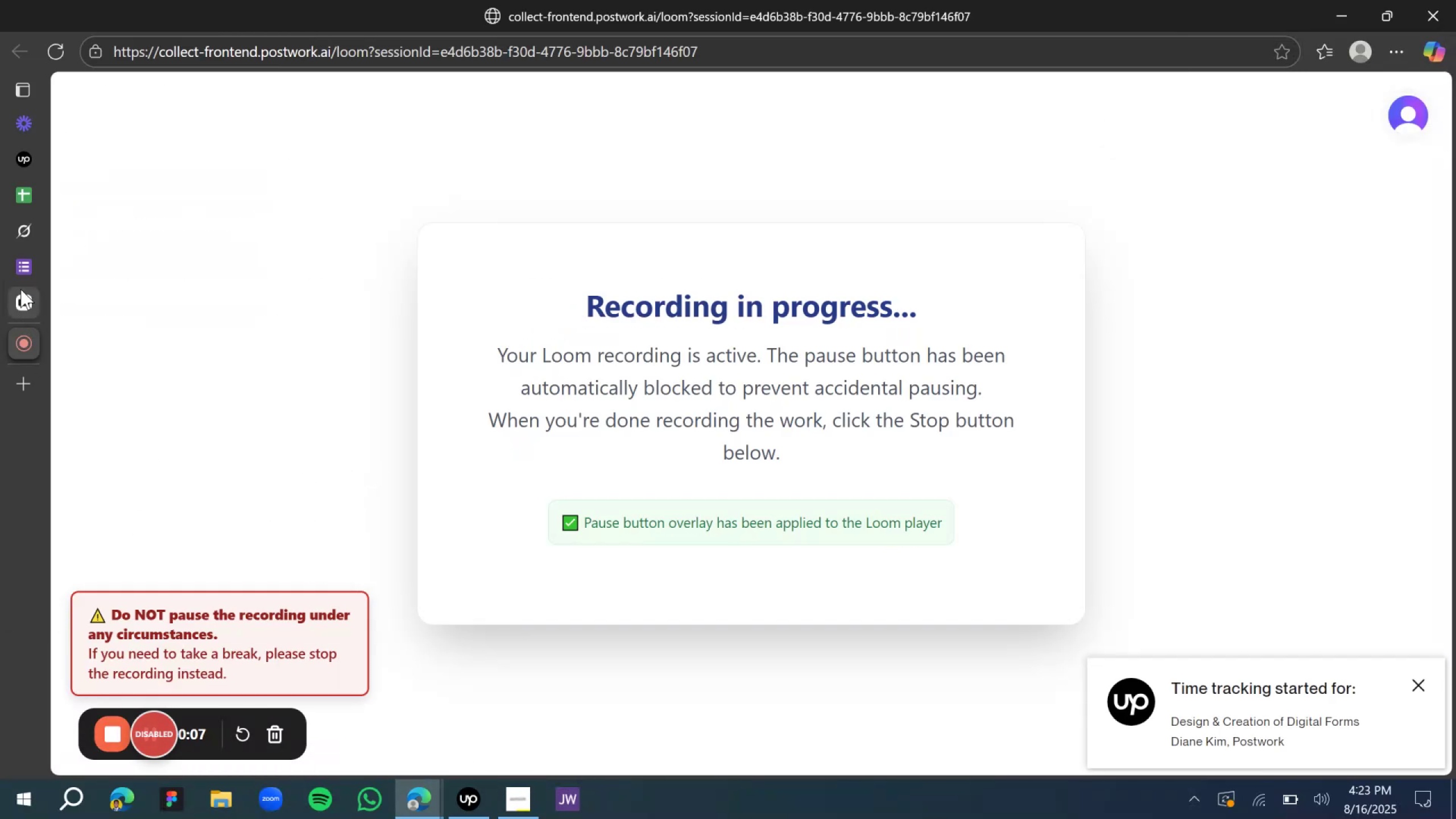 
left_click([33, 229])
 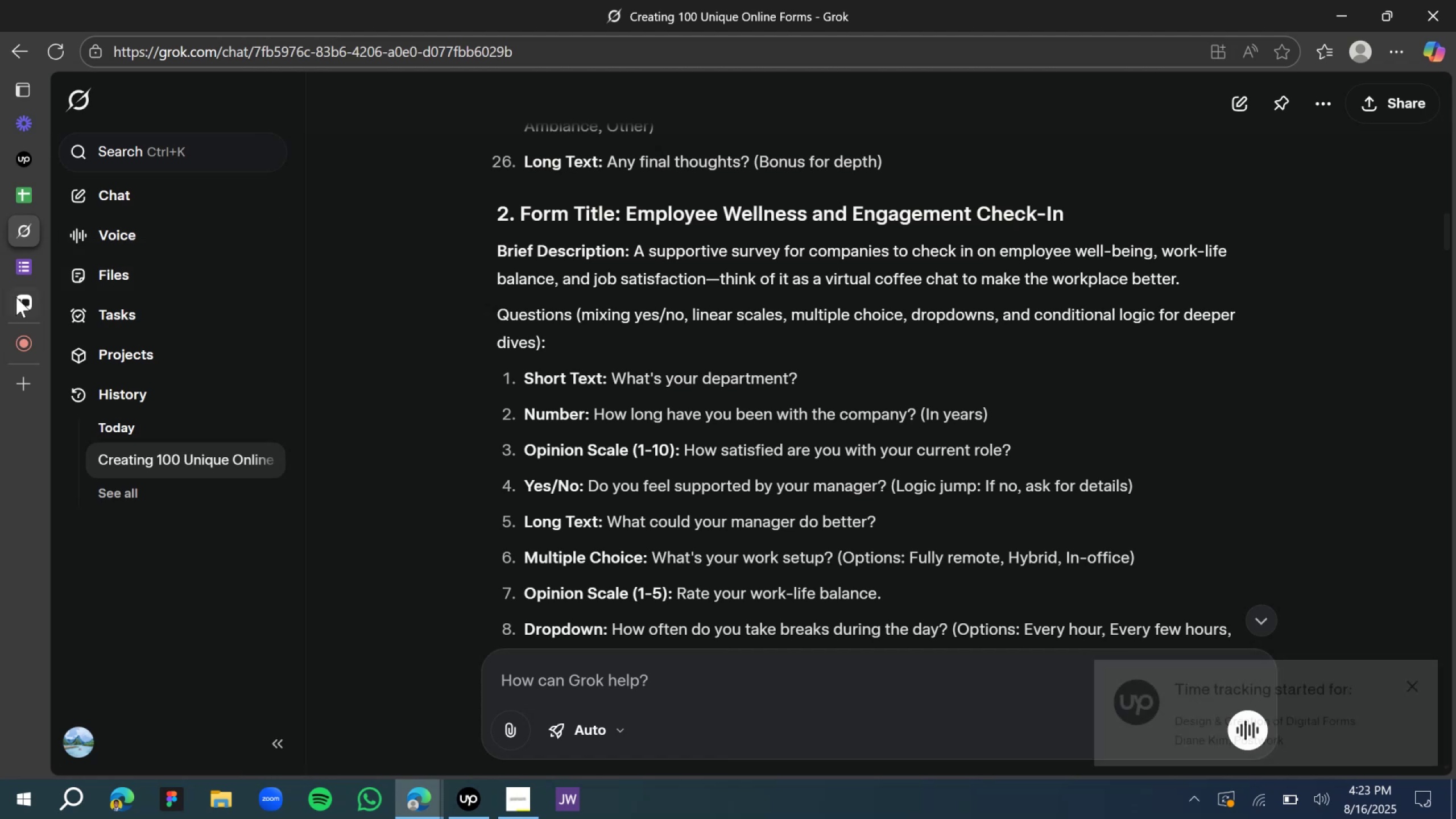 
left_click([15, 265])
 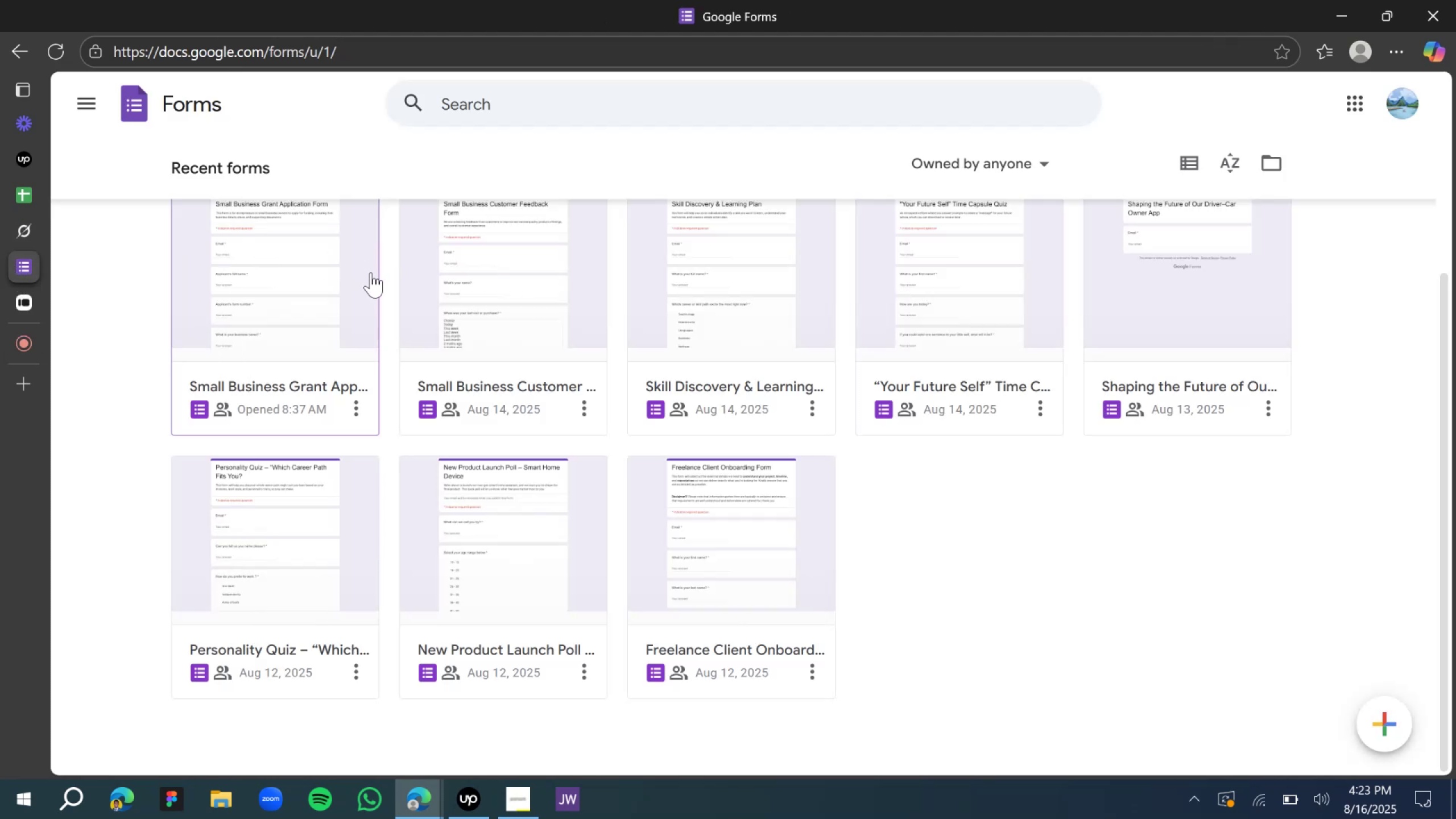 
scroll: coordinate [371, 280], scroll_direction: up, amount: 9.0
 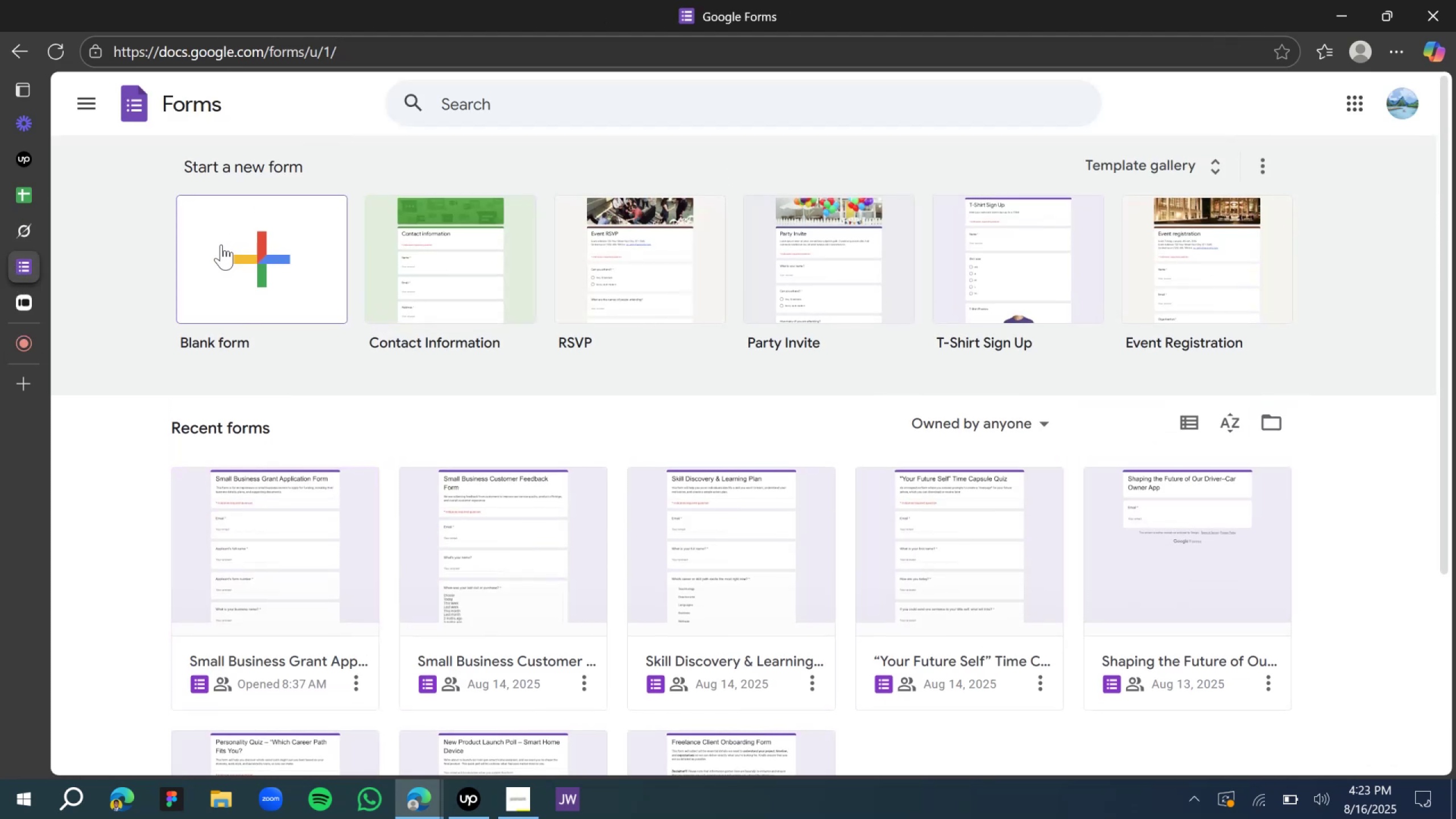 
left_click([226, 246])
 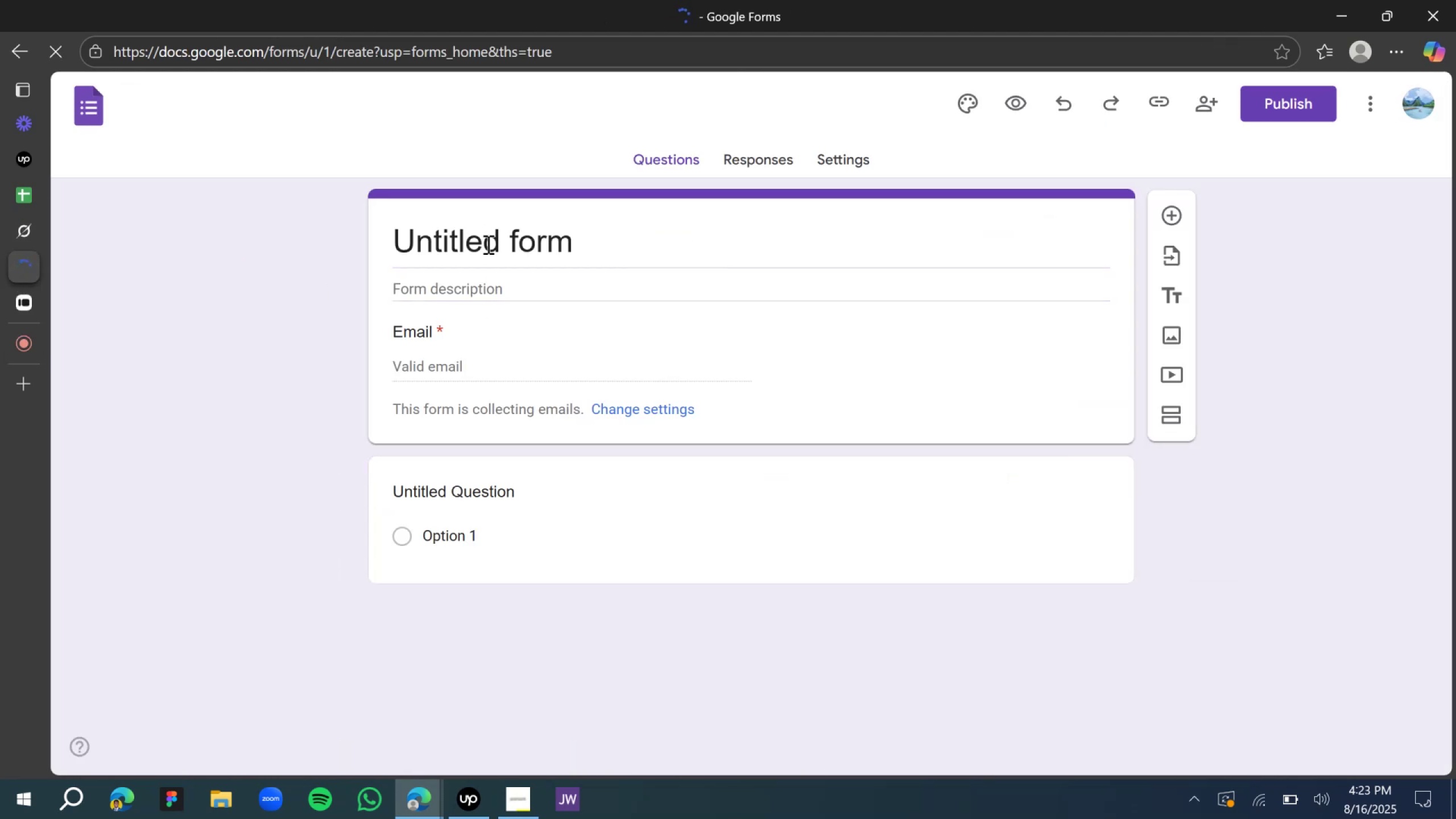 
wait(5.06)
 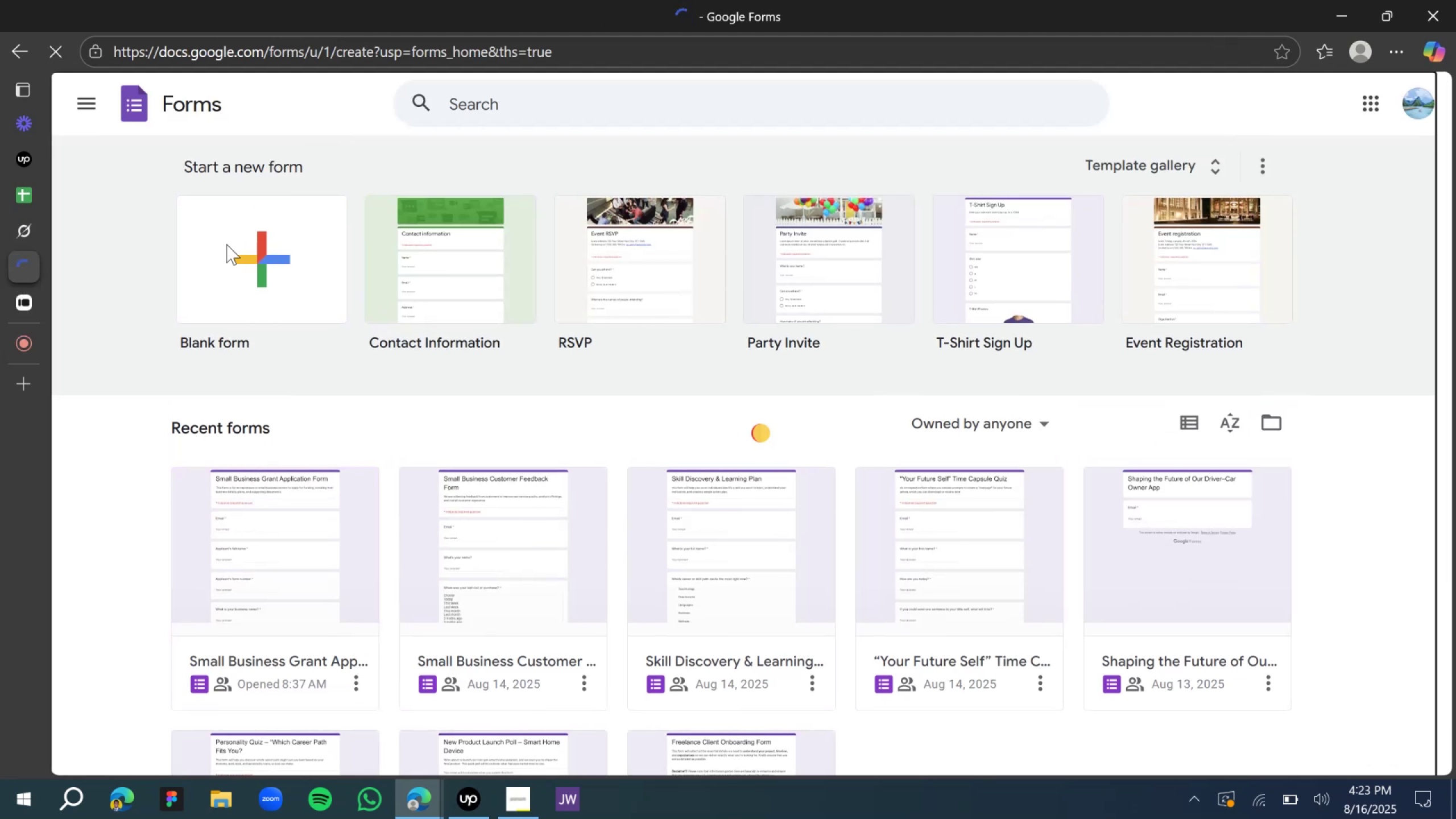 
key(Control+A)
 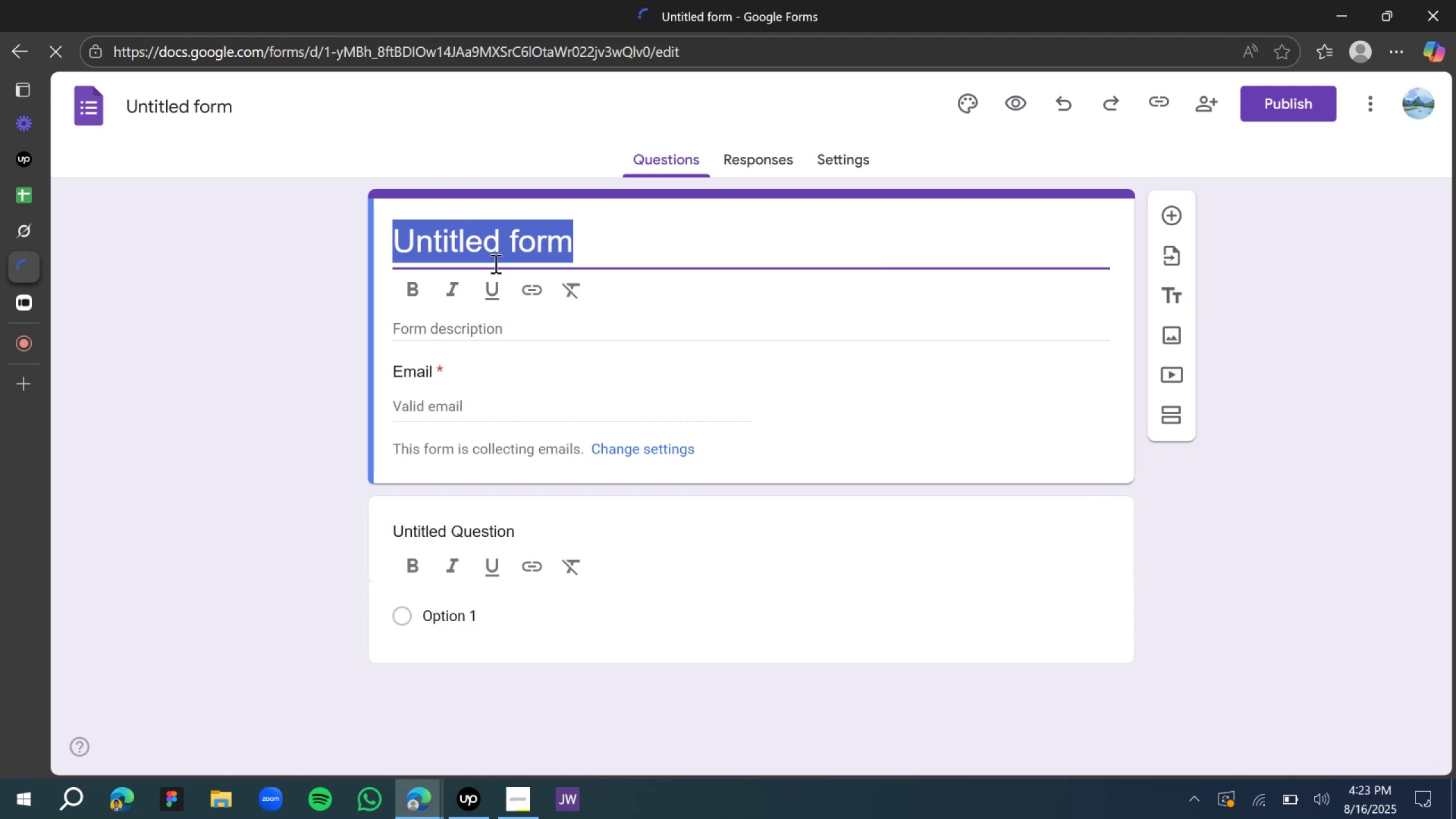 
key(Control+V)
 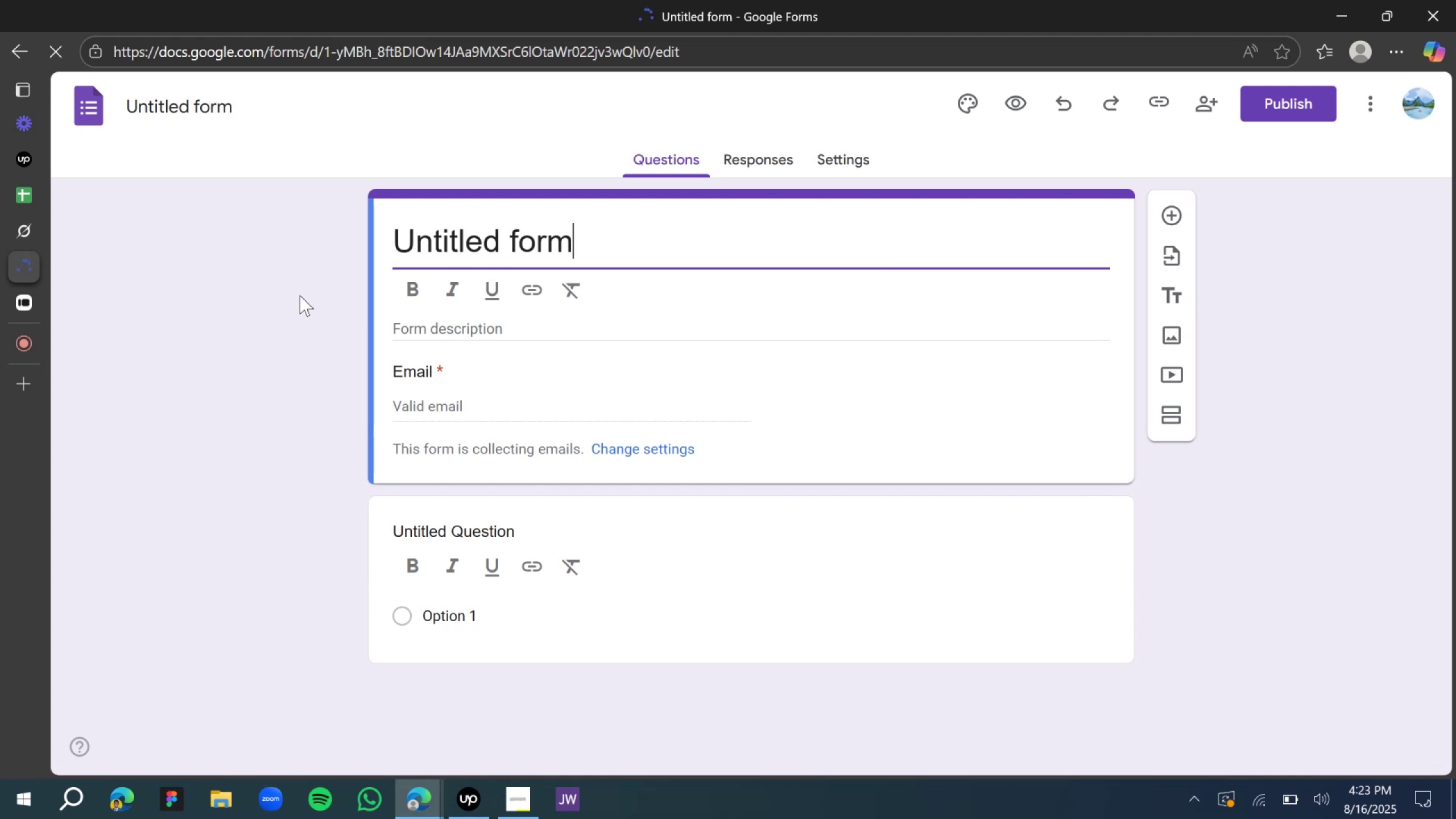 
left_click([286, 286])
 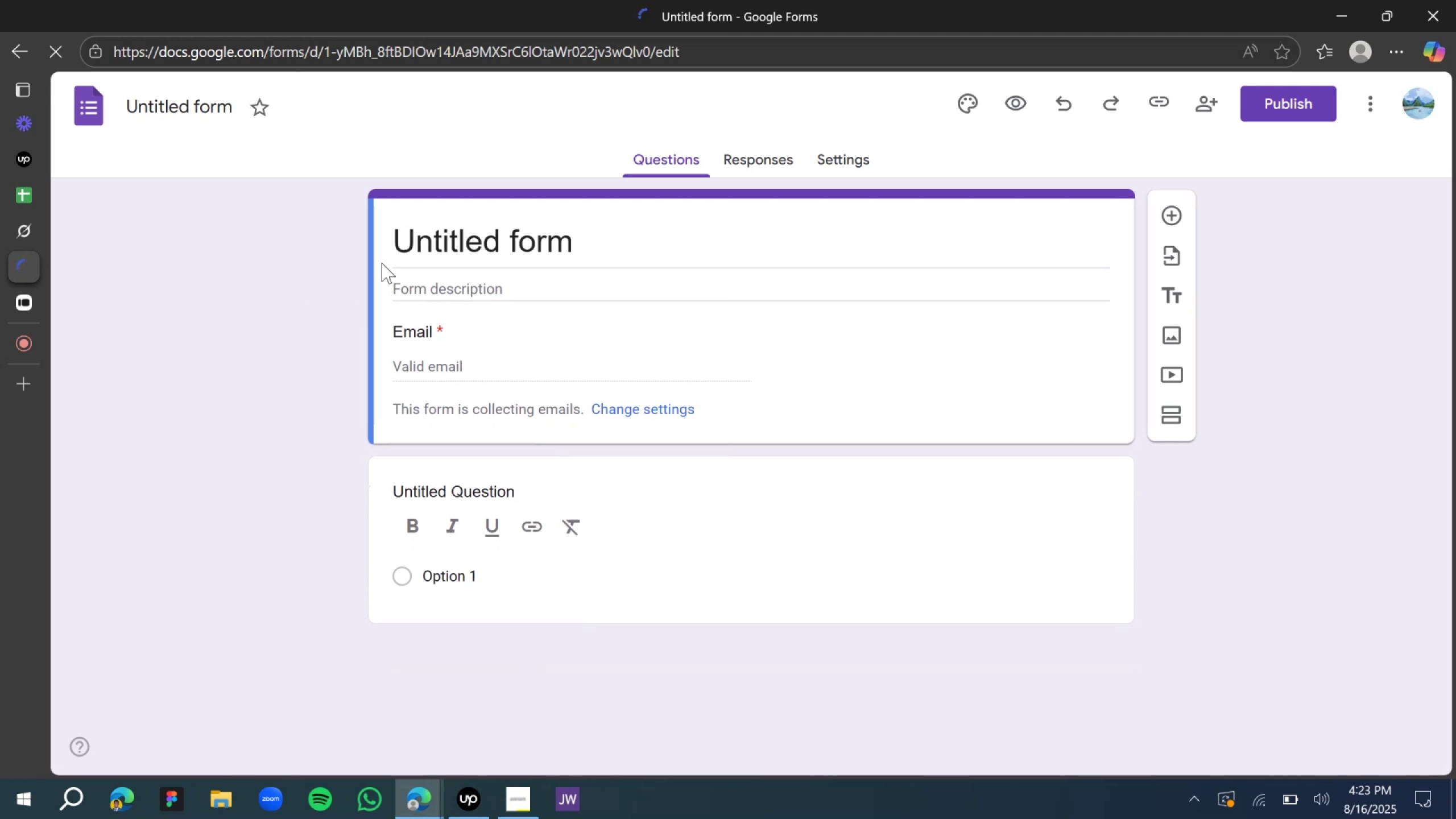 
left_click([444, 242])
 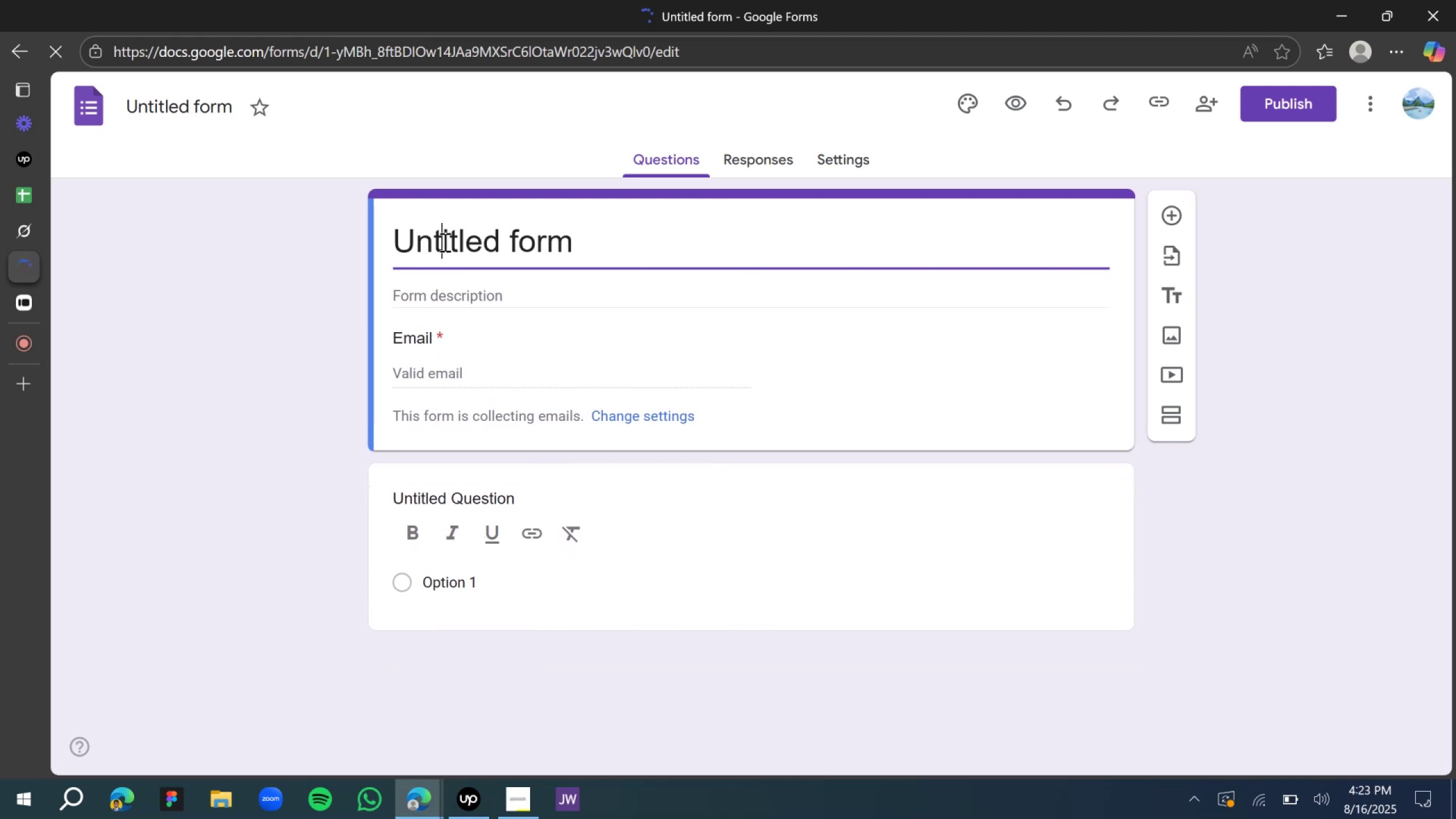 
key(Control+A)
 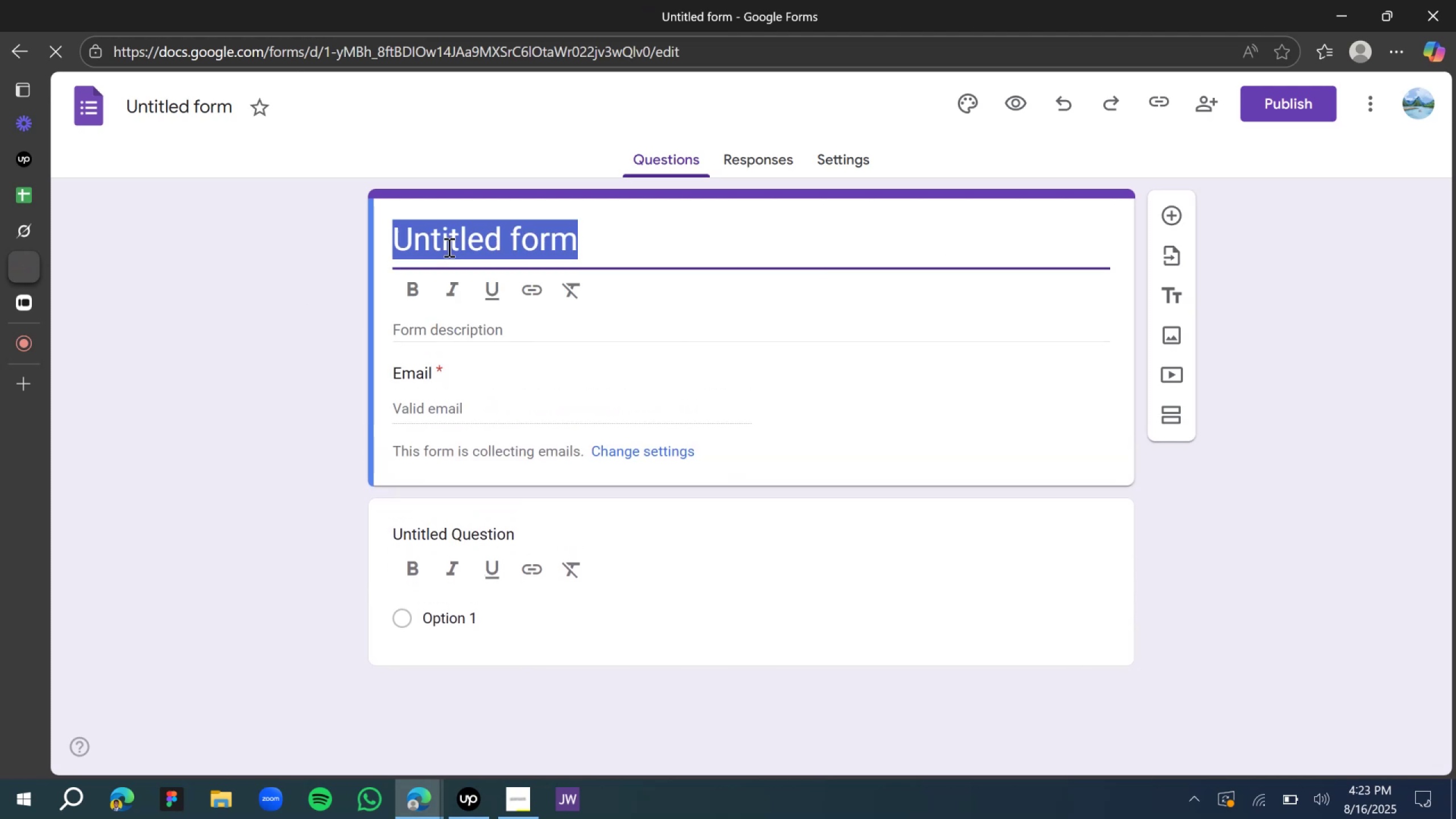 
key(Control+V)
 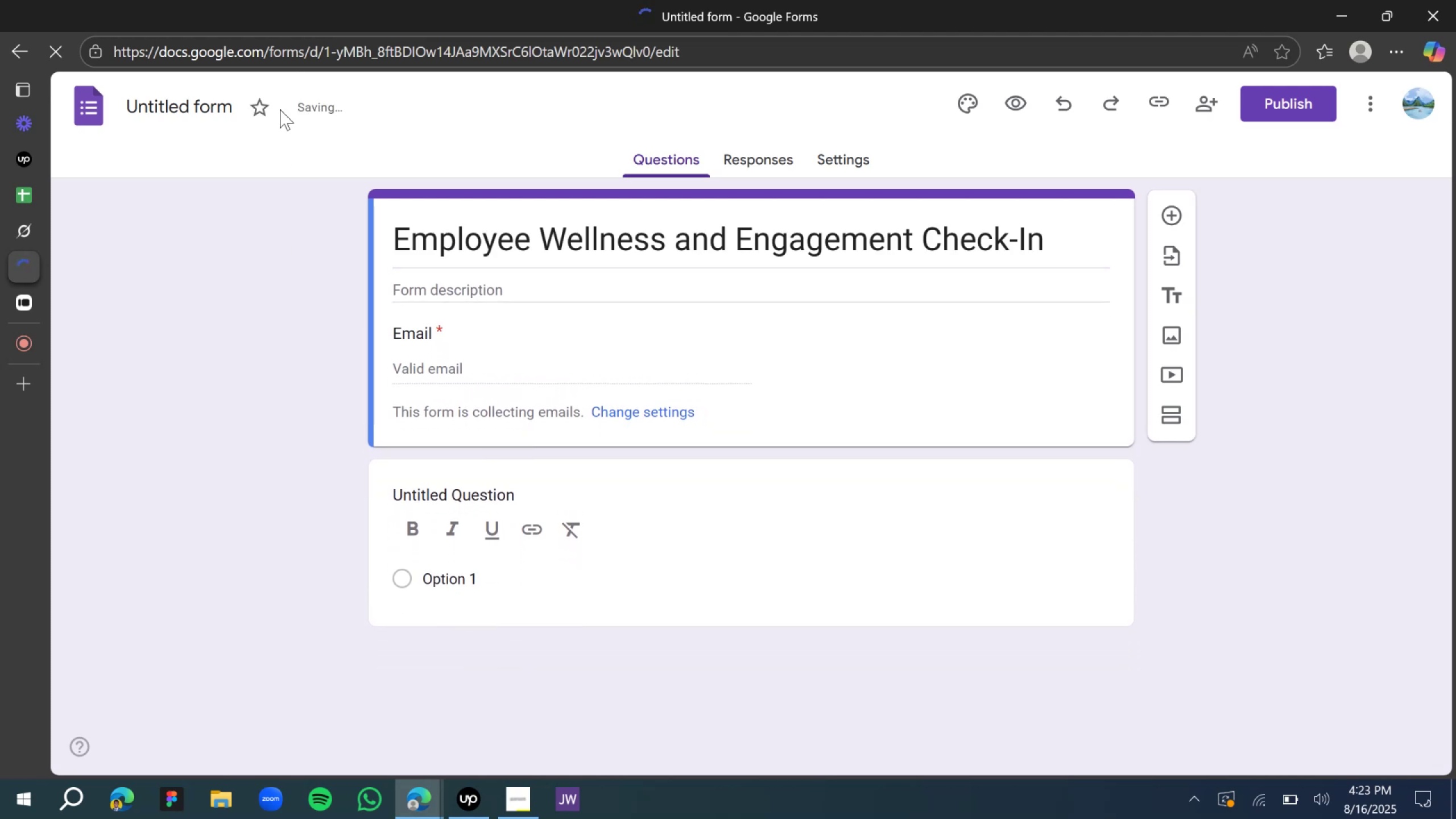 
left_click([198, 107])
 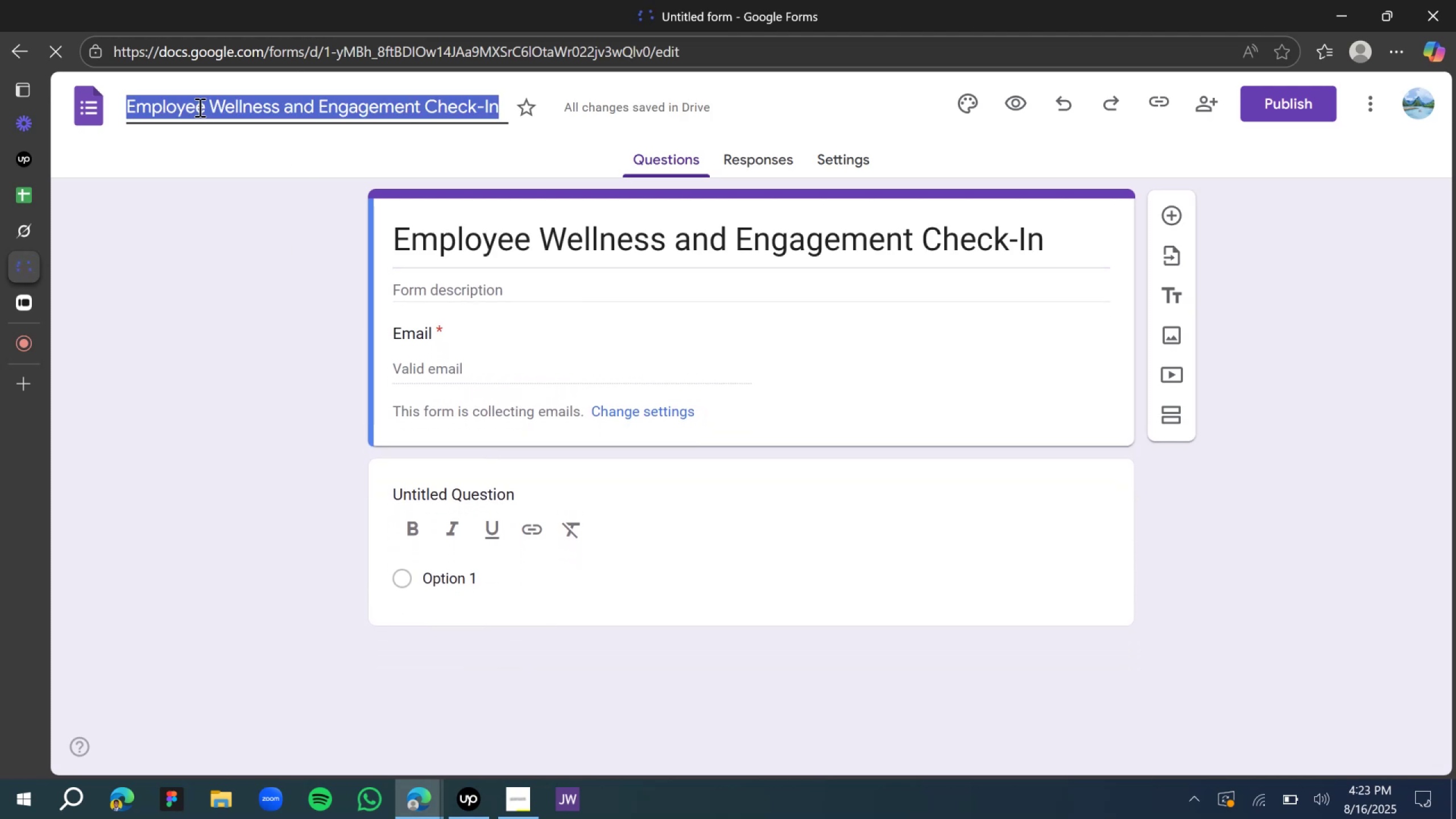 
key(Control+ControlLeft)
 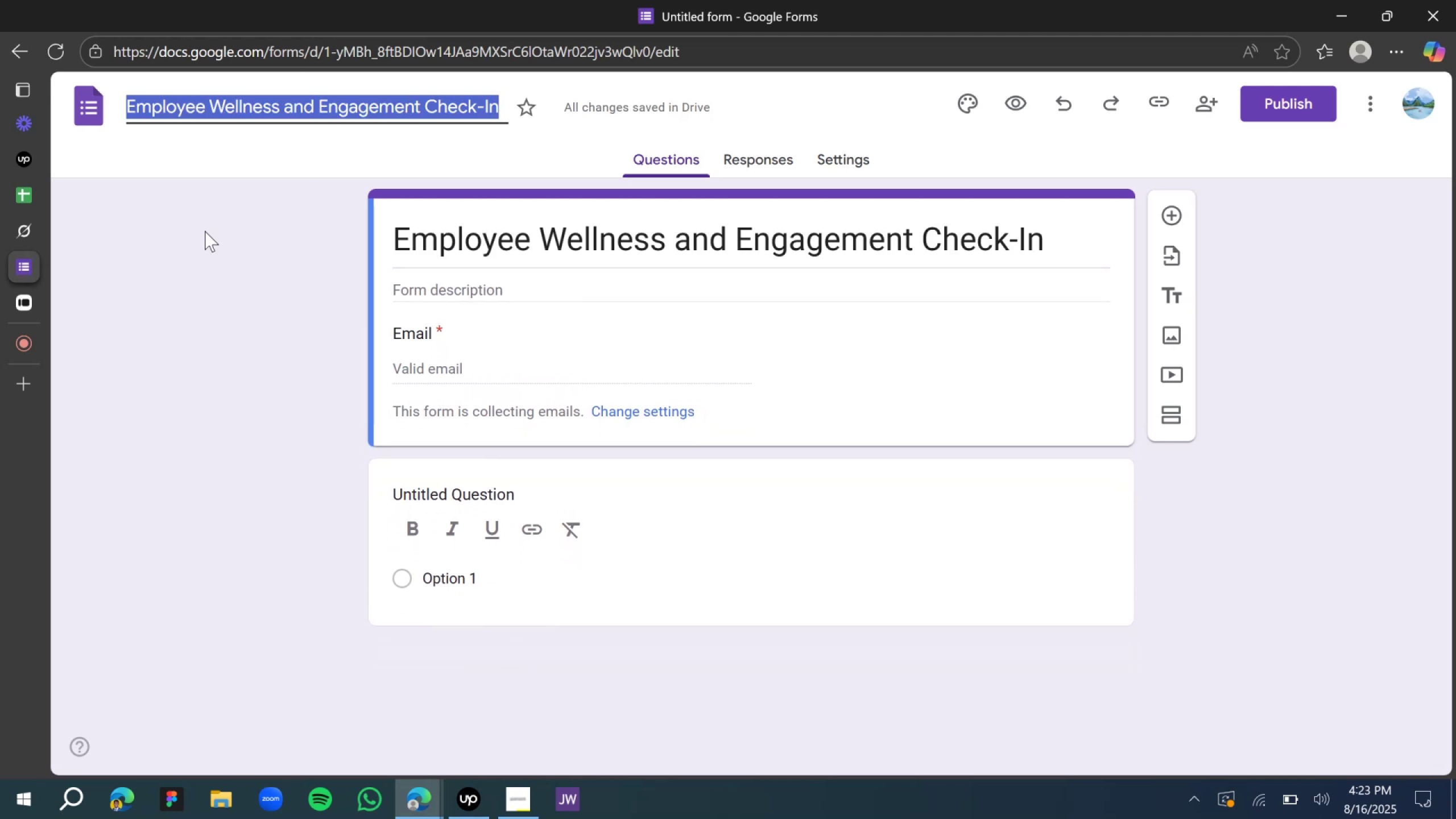 
left_click([205, 231])
 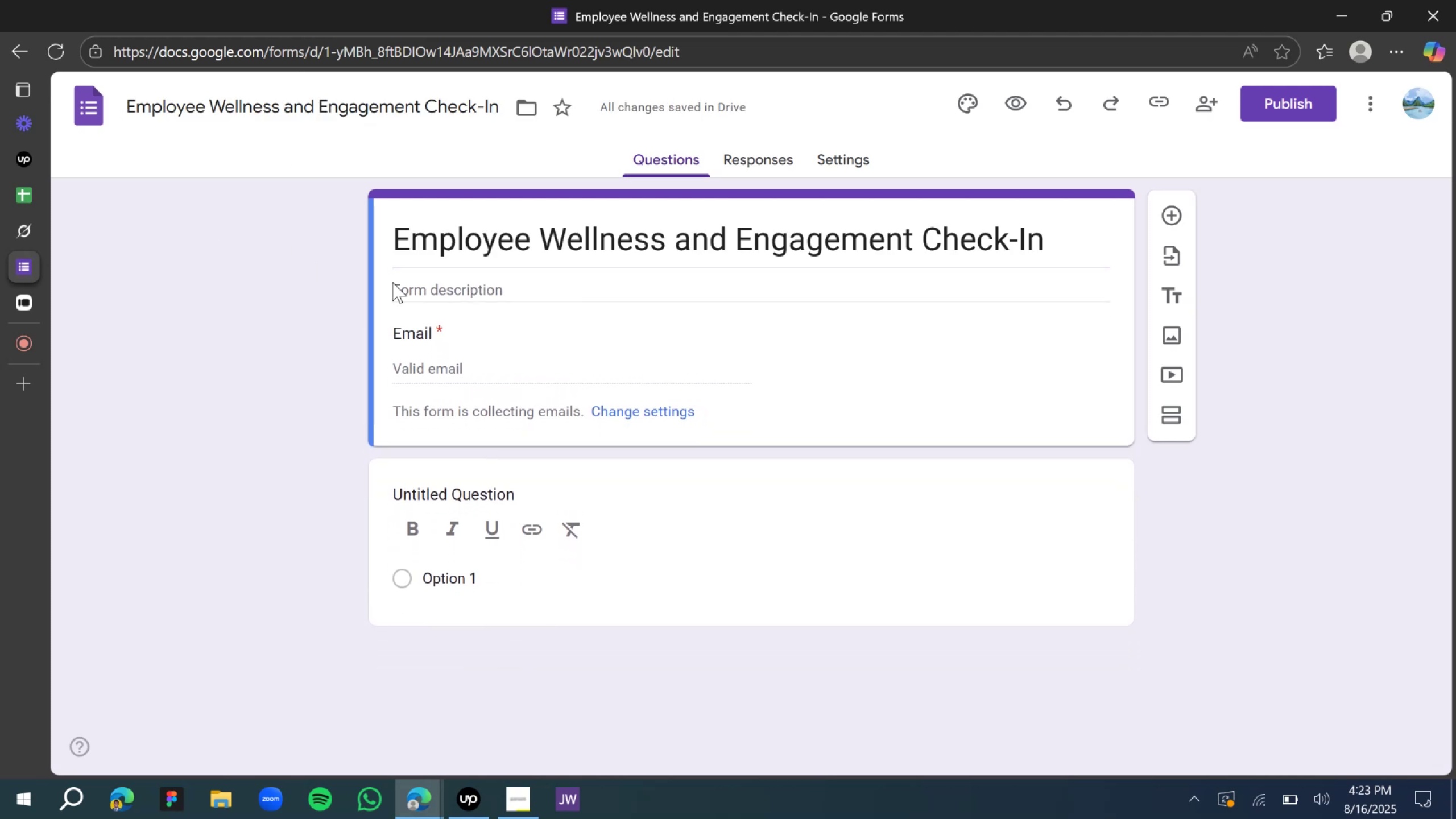 
left_click([435, 297])
 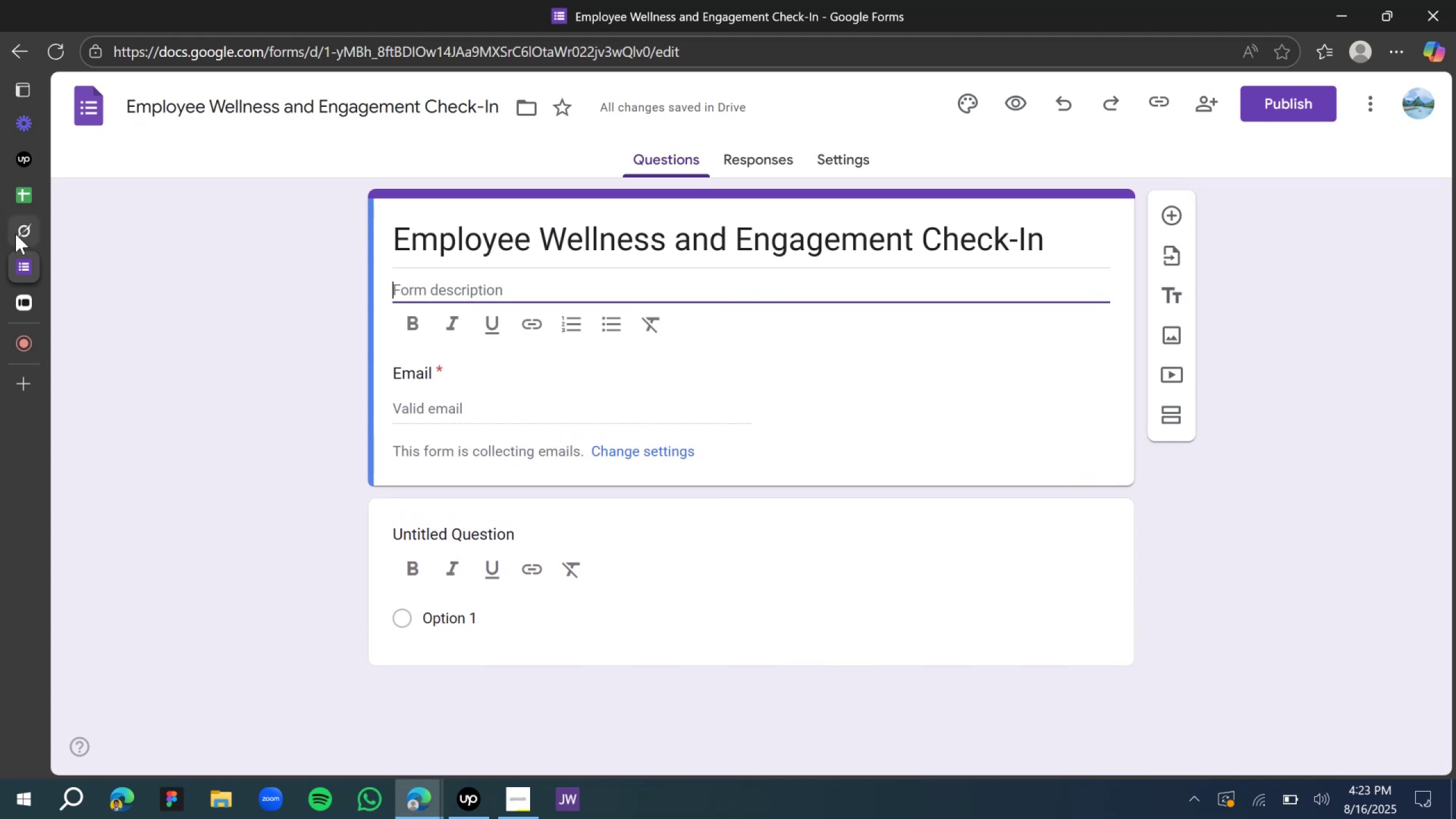 
left_click([23, 222])
 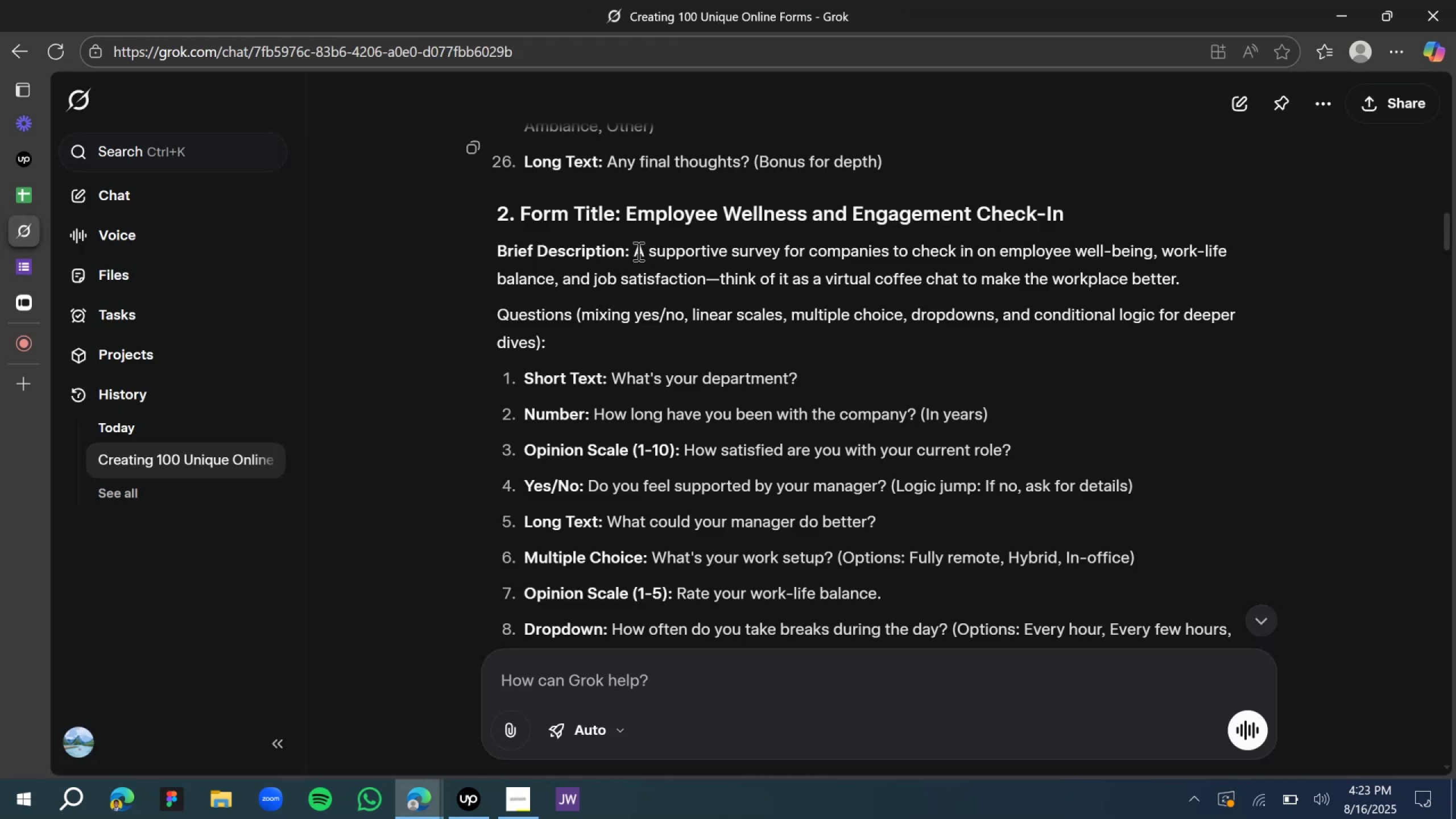 
left_click_drag(start_coordinate=[636, 251], to_coordinate=[1214, 275])
 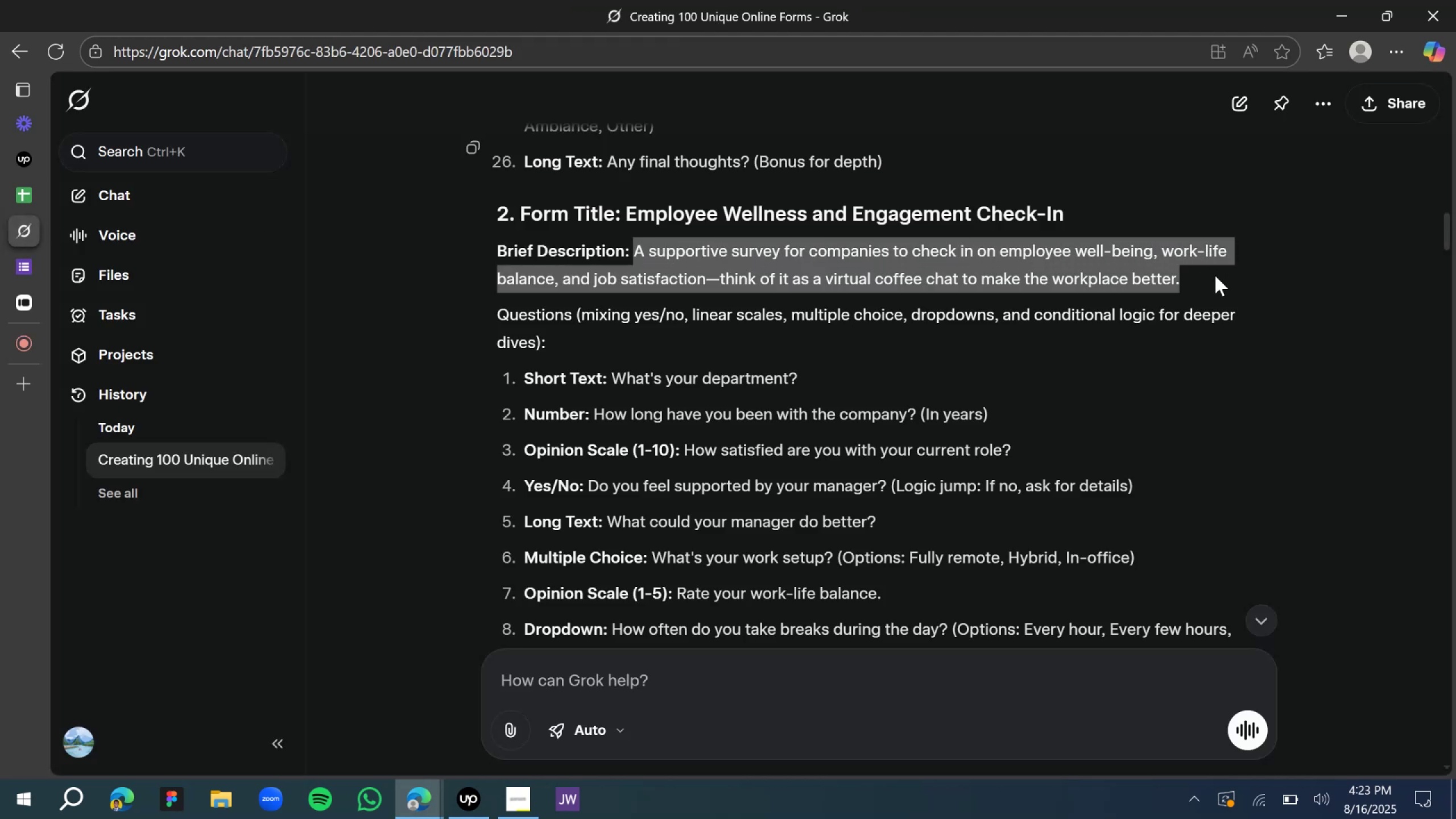 
key(Control+C)
 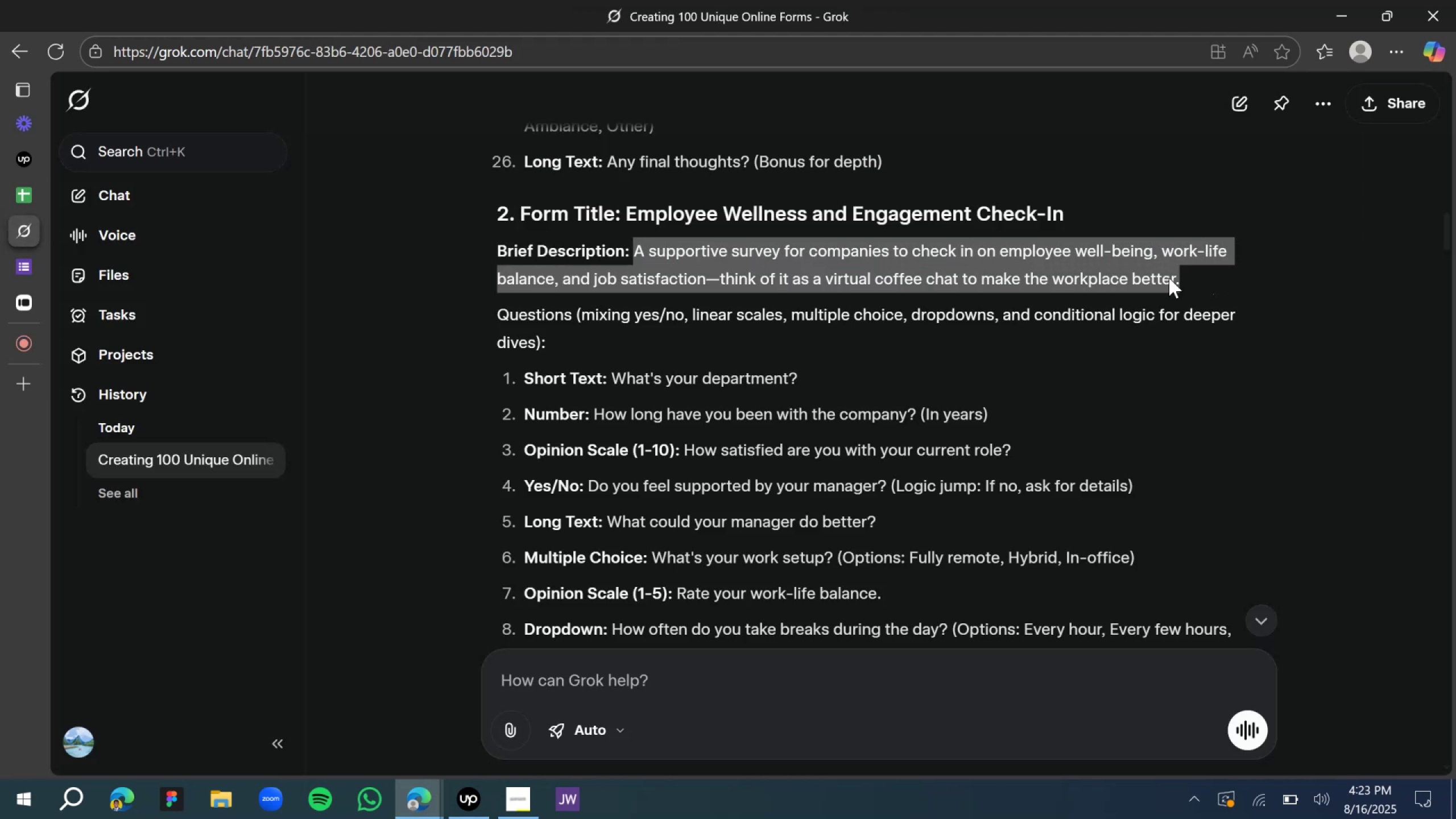 
key(Control+C)
 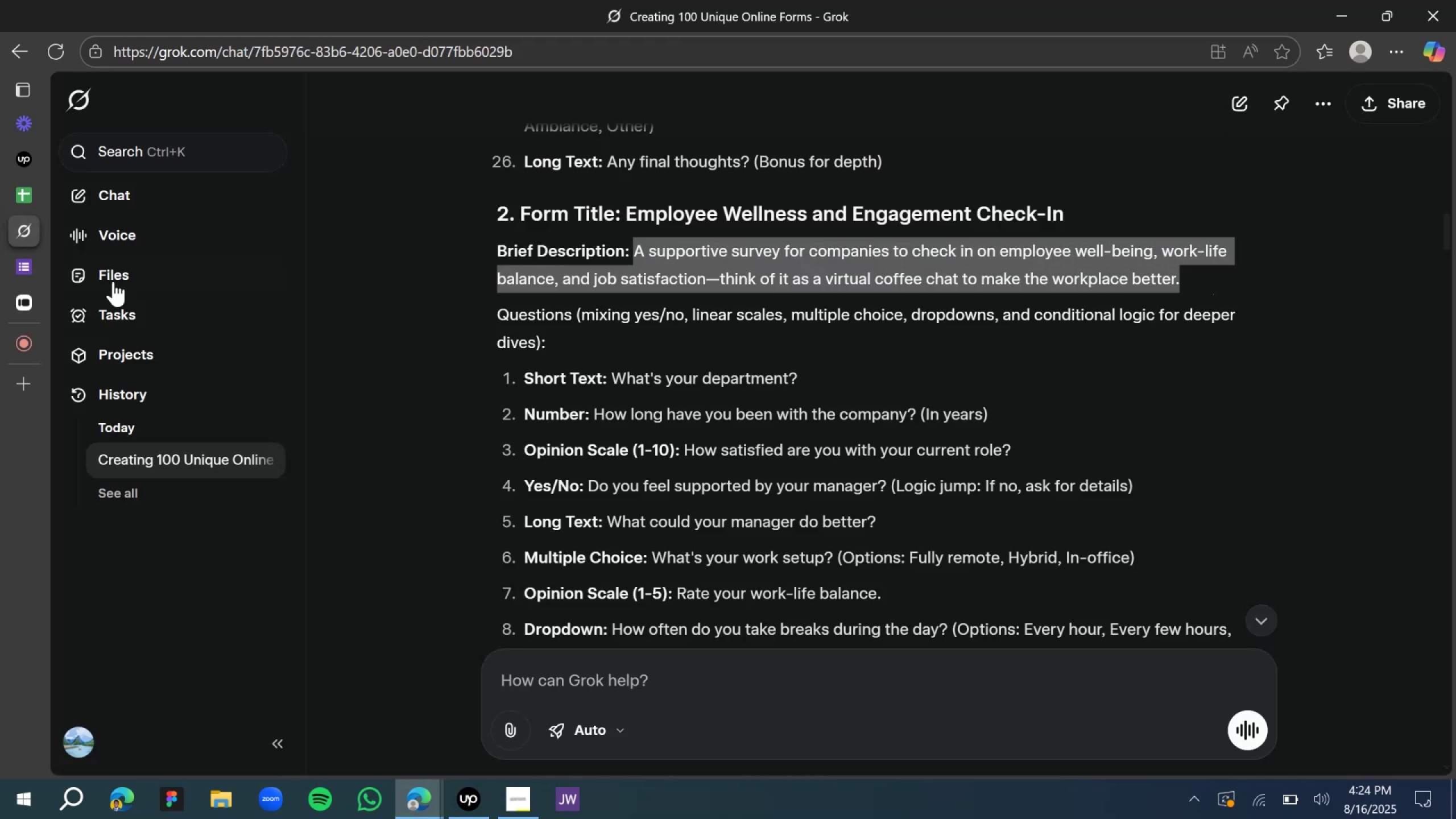 
key(Control+C)
 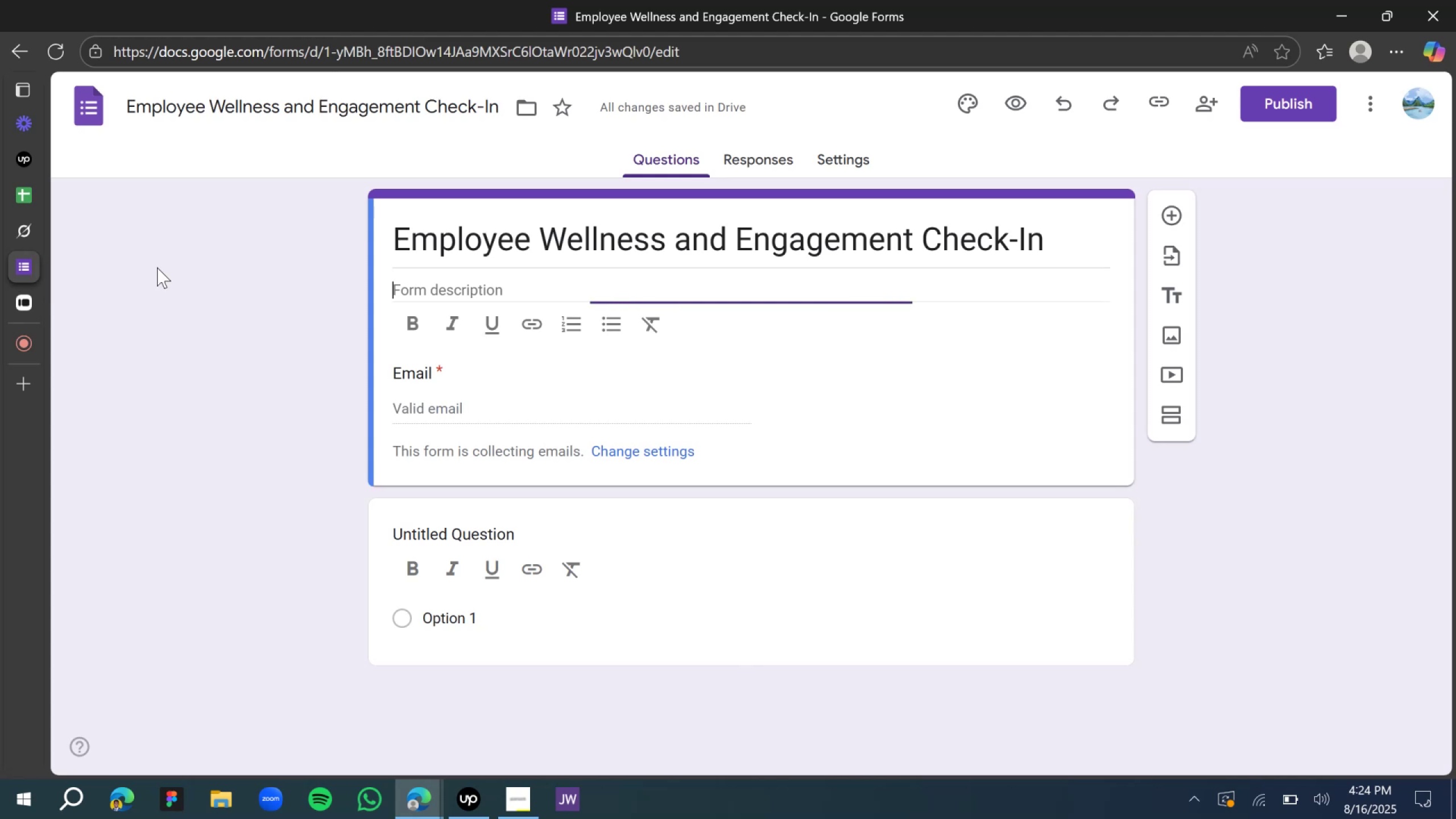 
key(Control+V)
 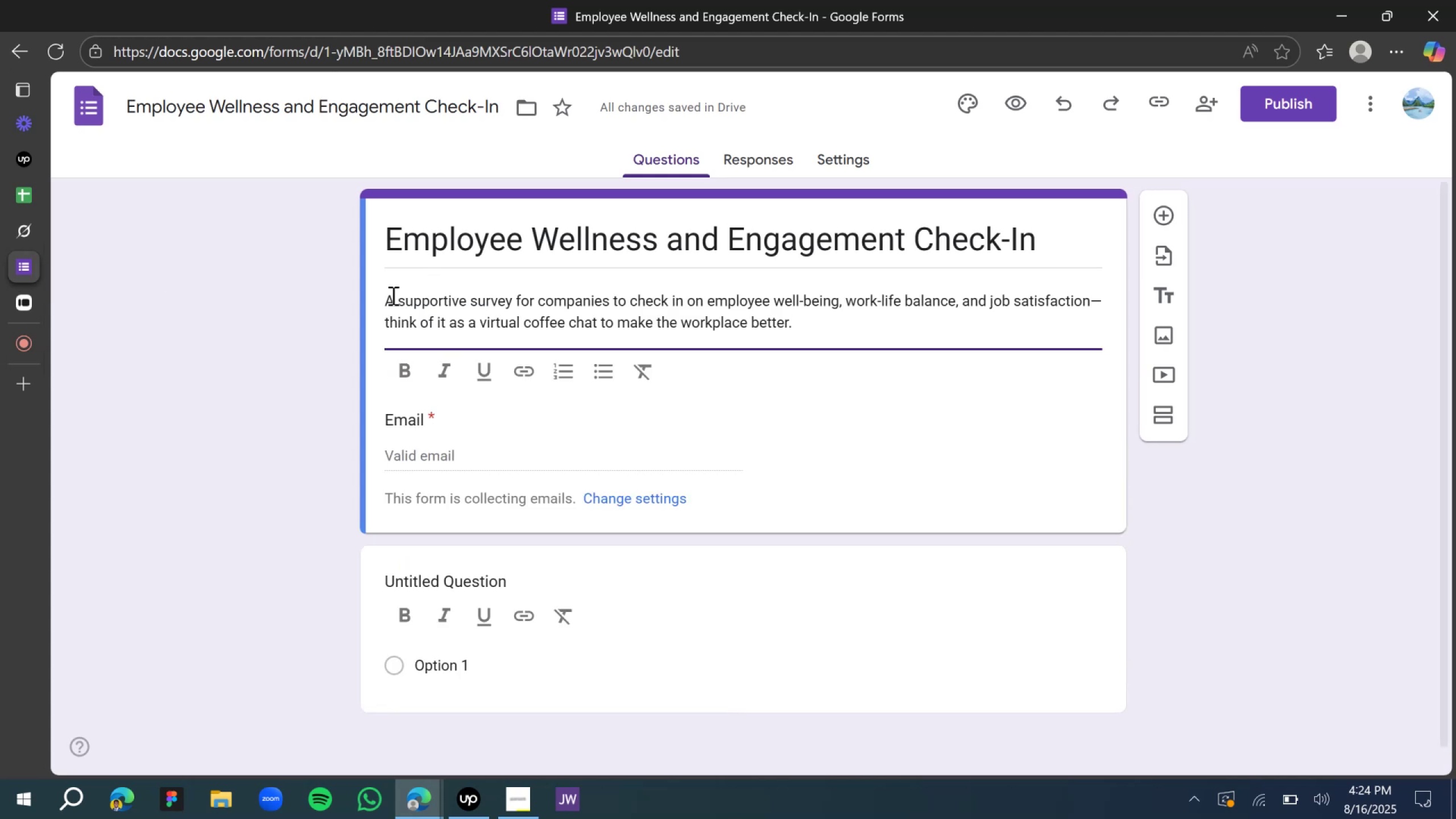 
left_click([392, 295])
 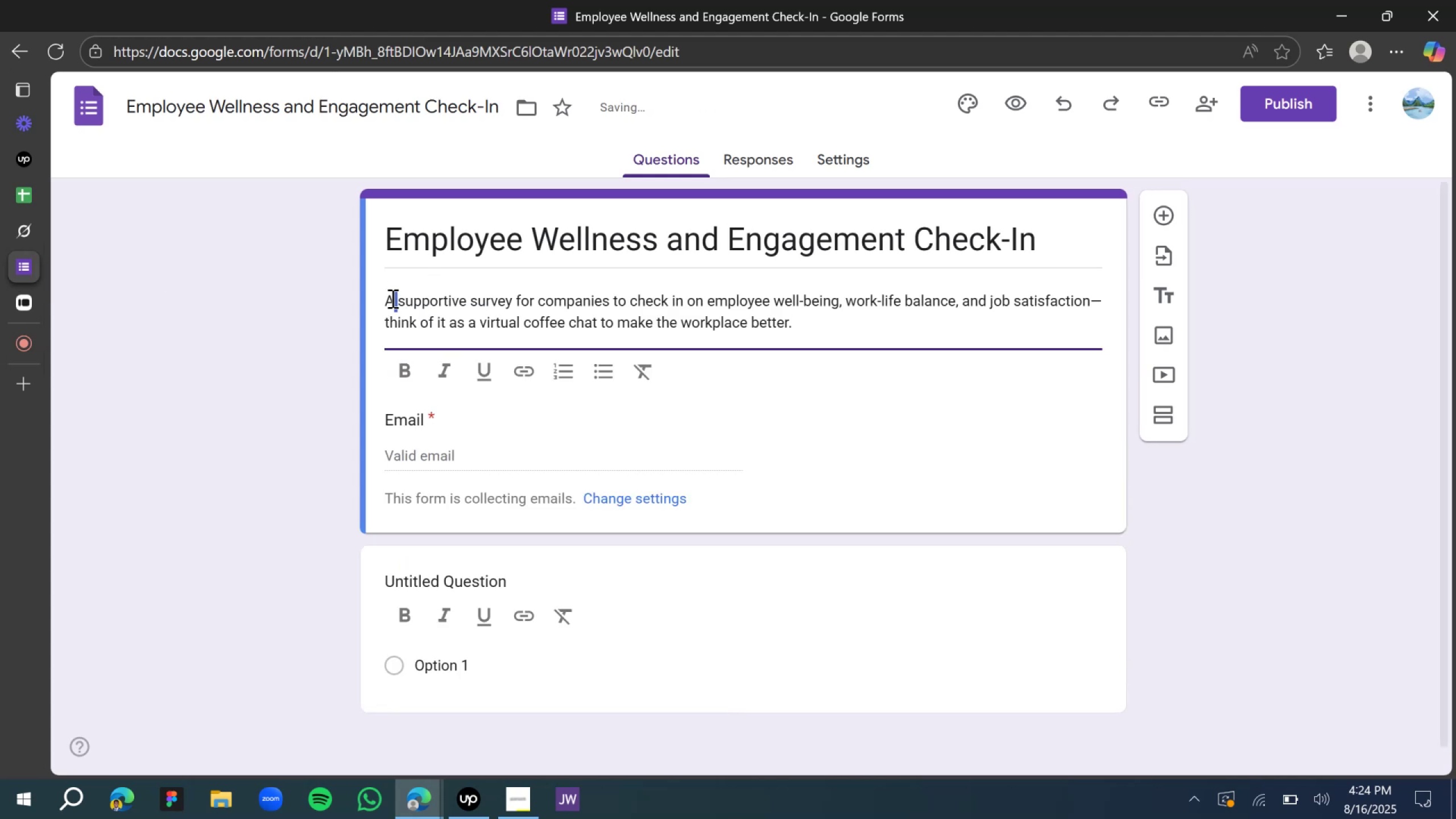 
double_click([391, 298])
 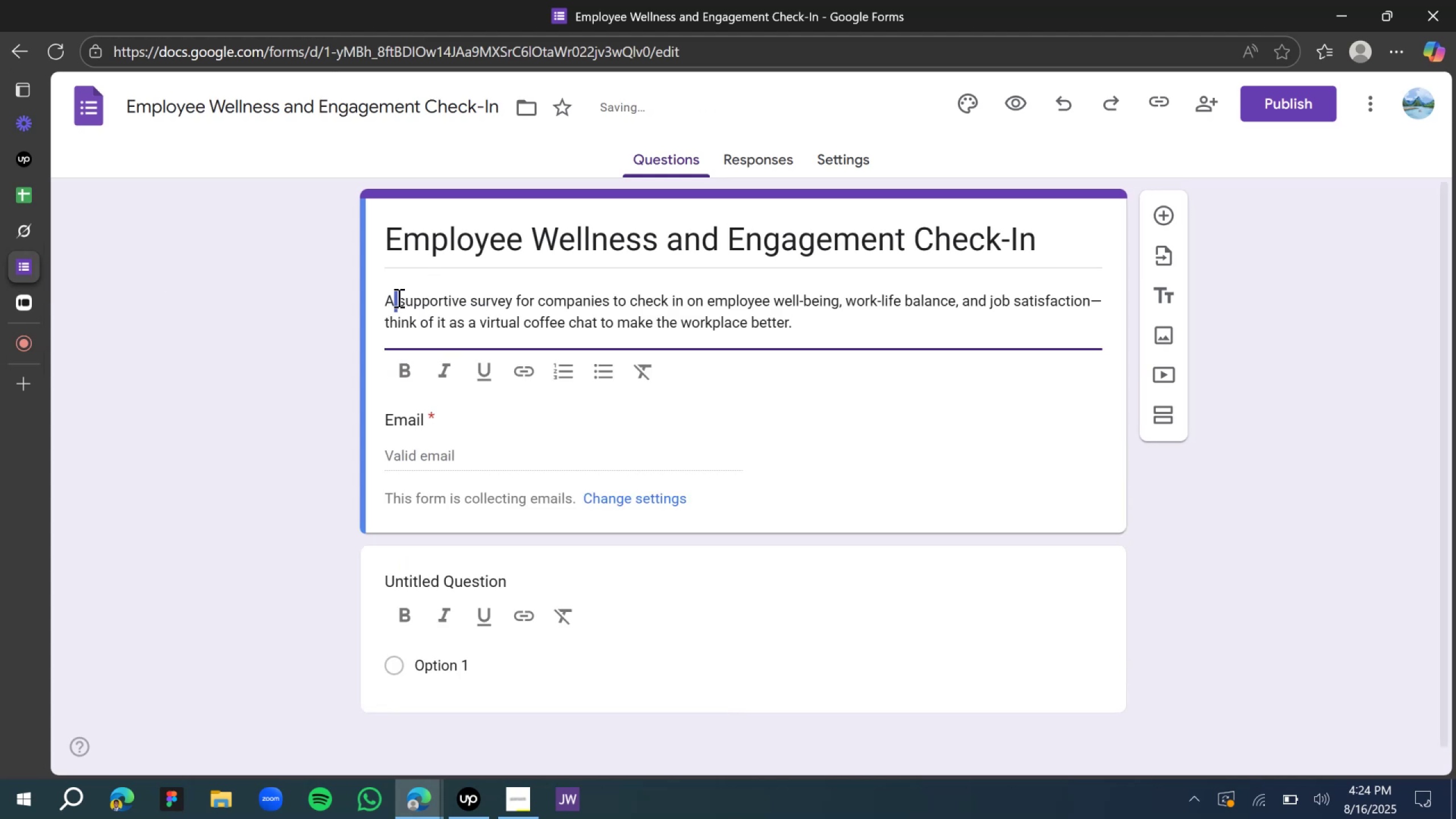 
key(Backspace)
type(This )
 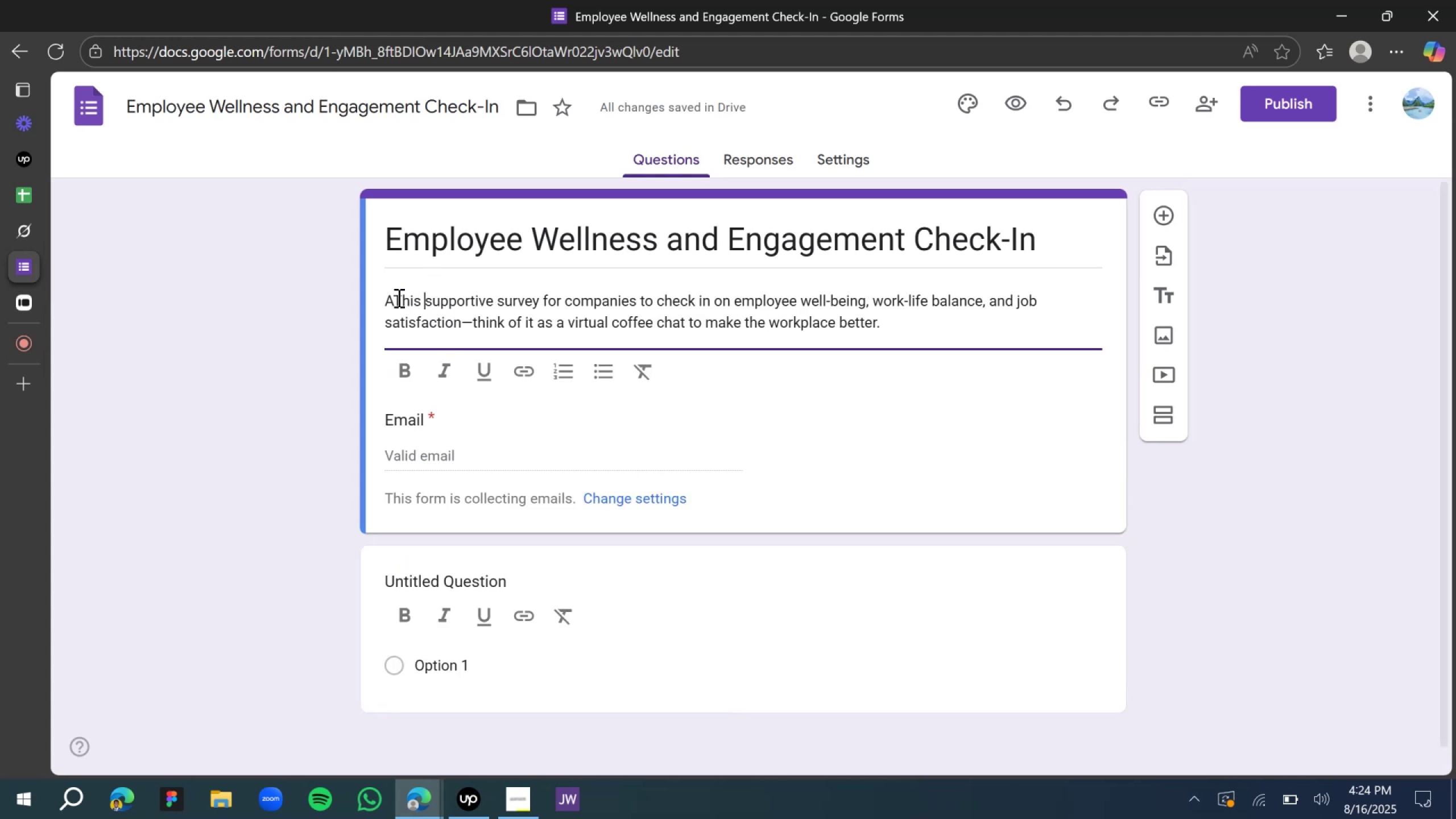 
hold_key(key=Backspace, duration=1.04)
 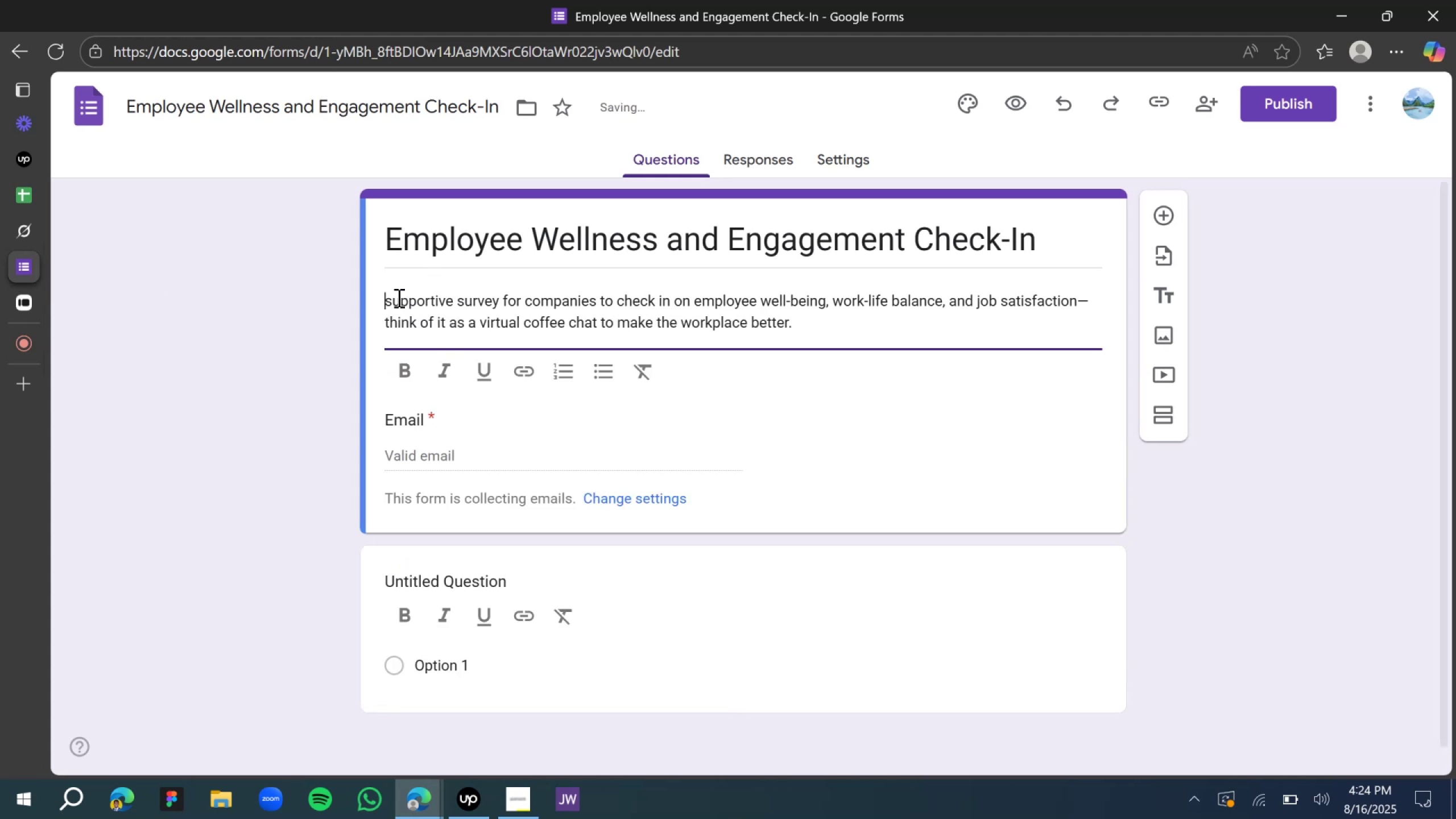 
type(This is a )
 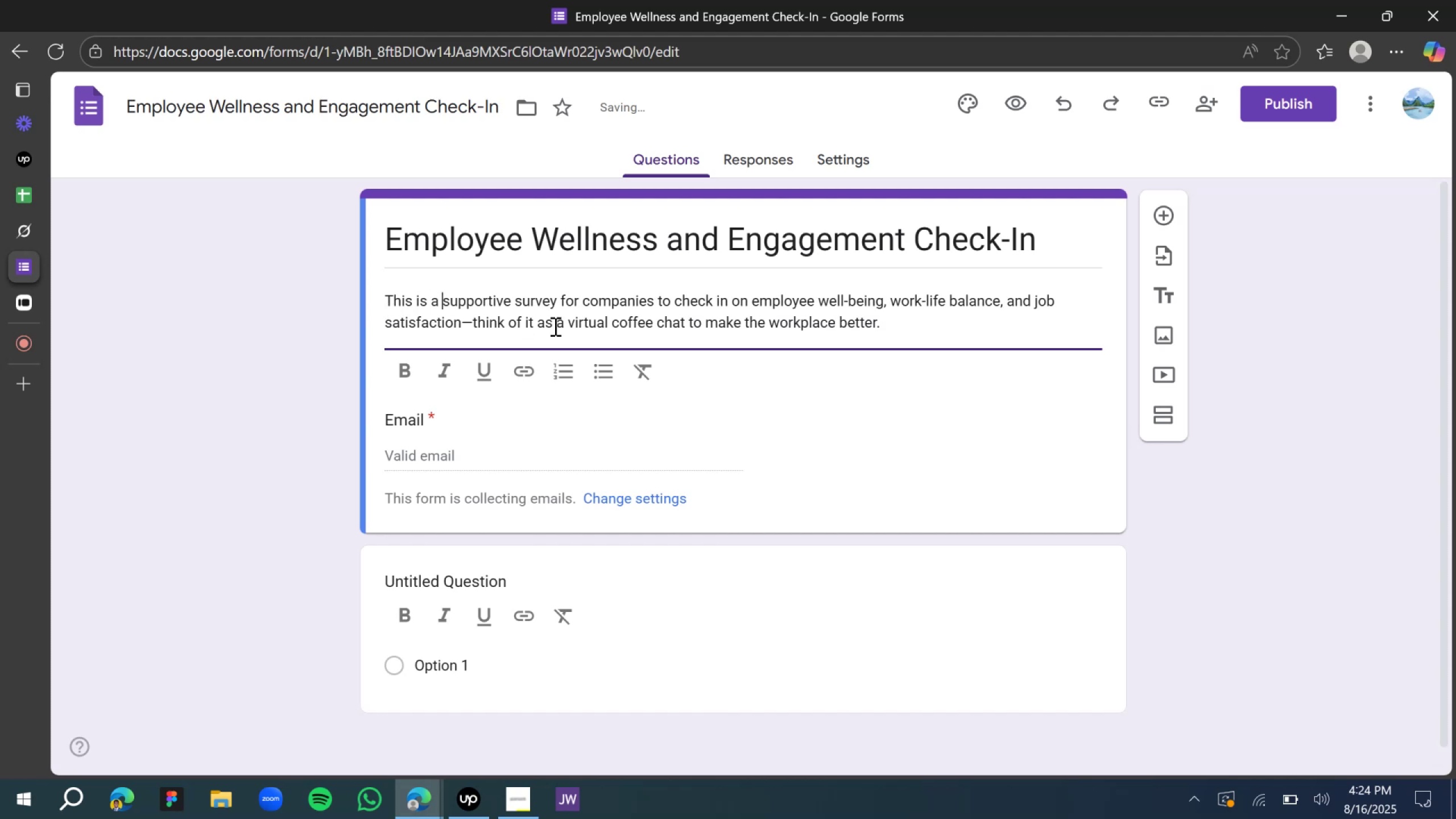 
left_click([591, 304])
 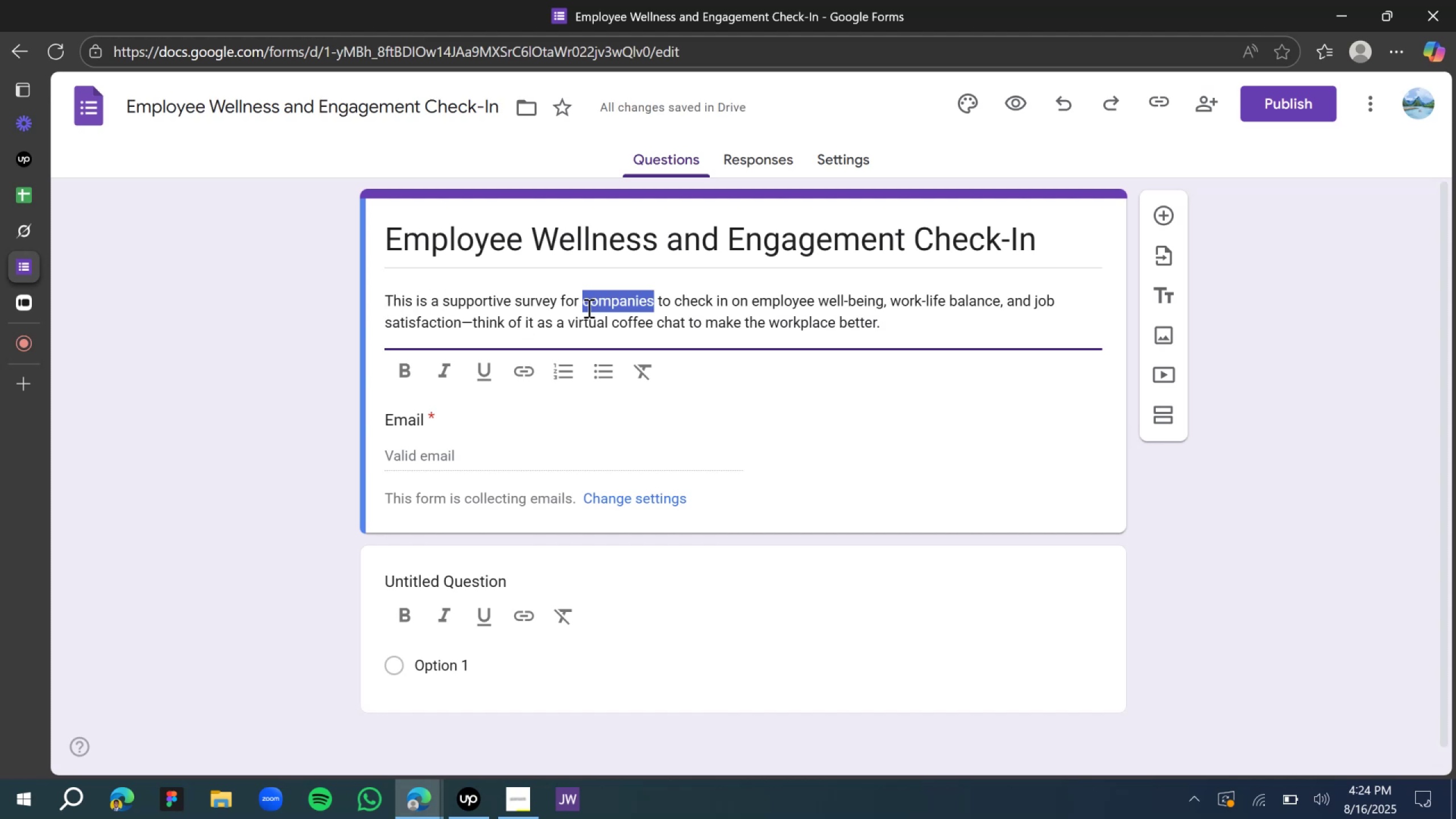 
type(us)
 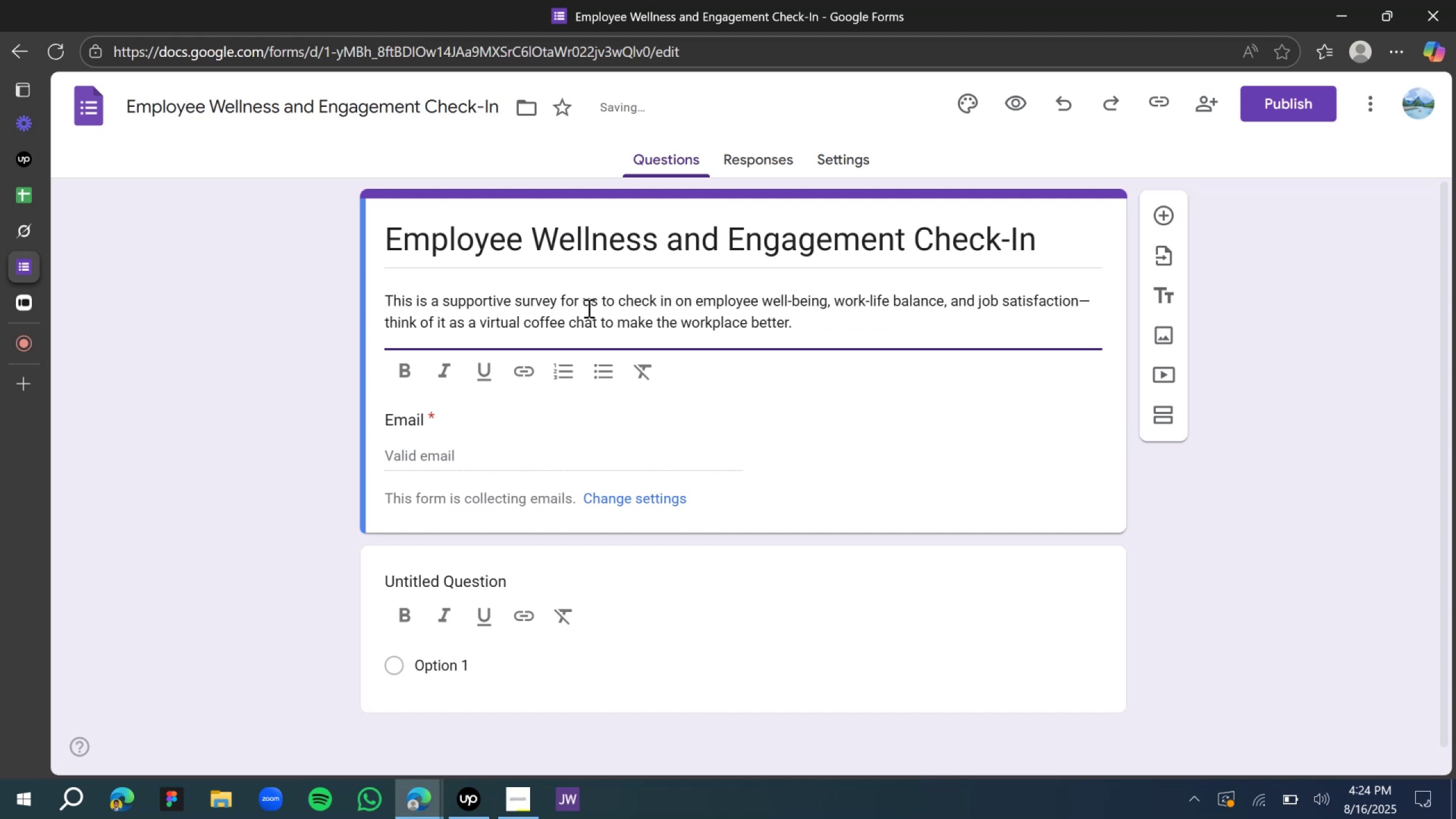 
left_click([697, 305])
 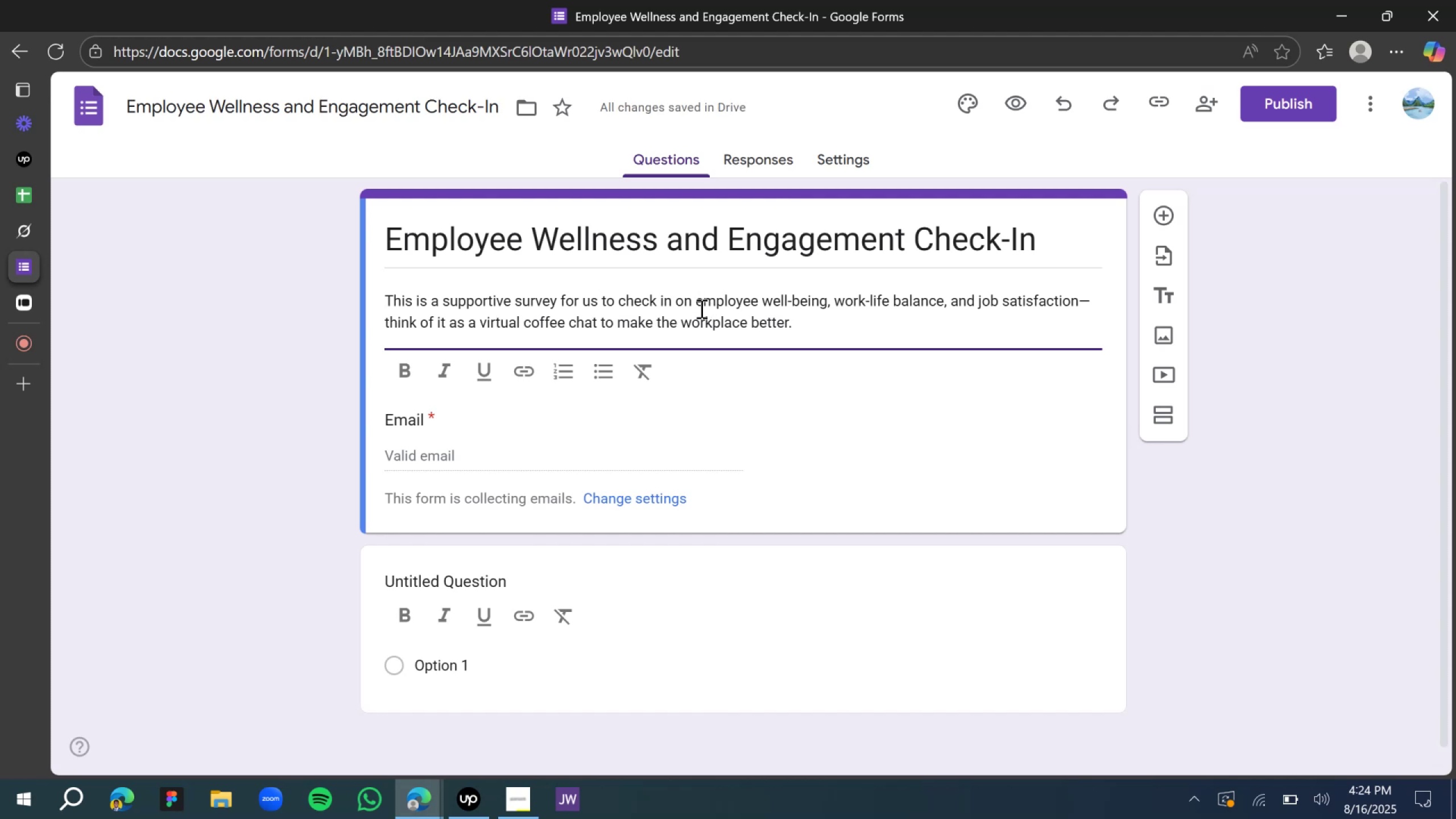 
type(our )
 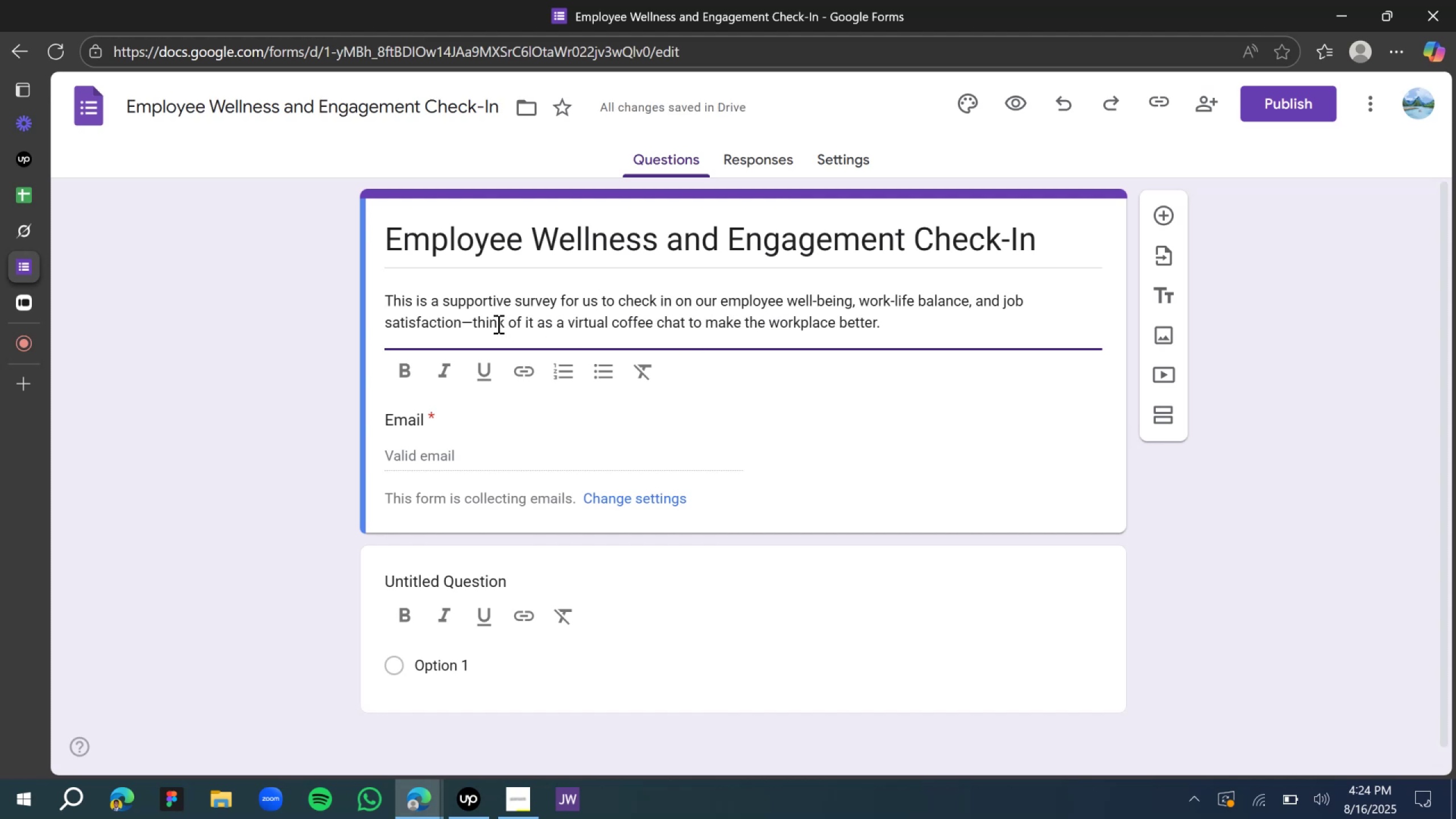 
left_click([472, 316])
 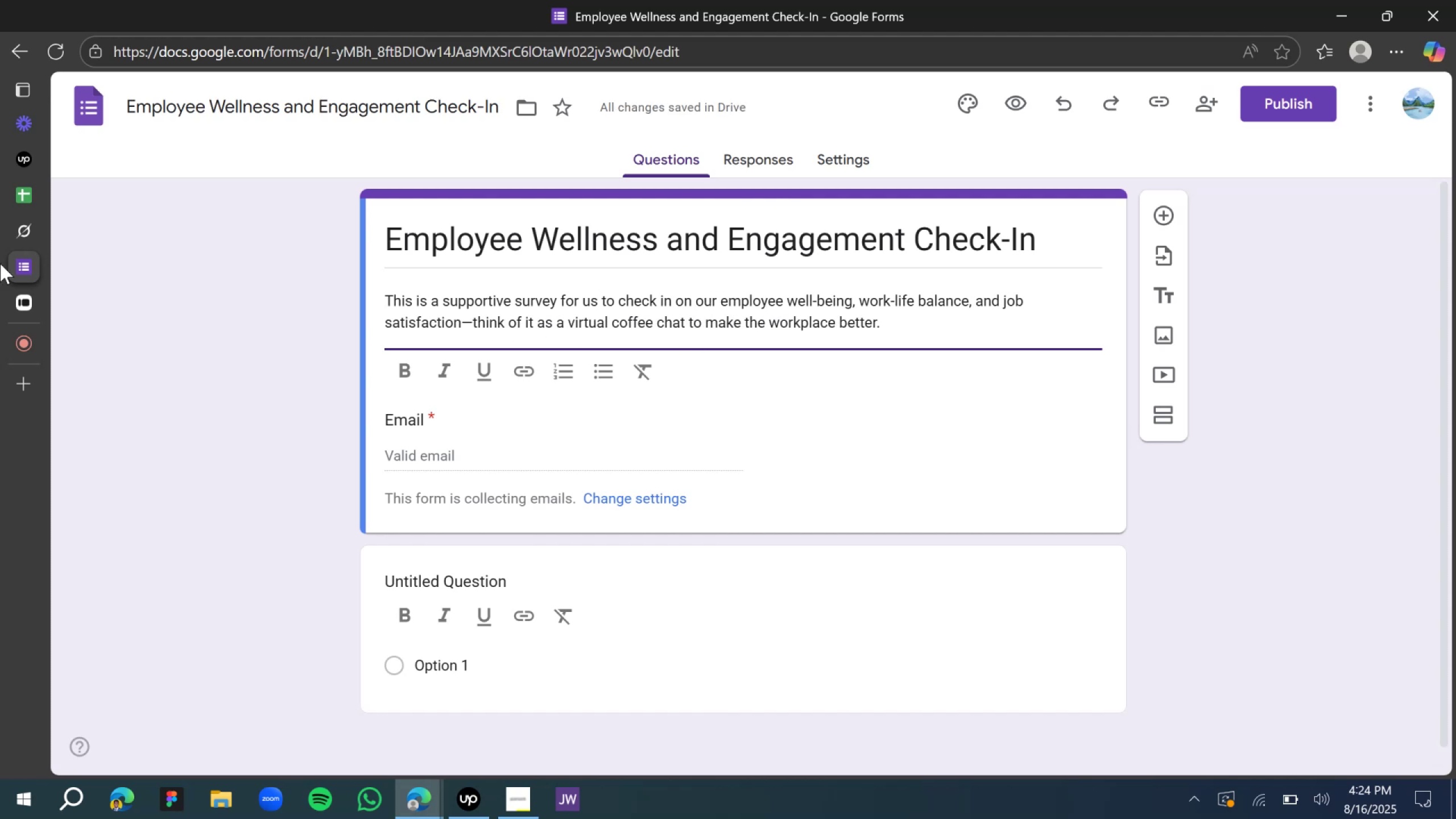 
key(Backspace)
 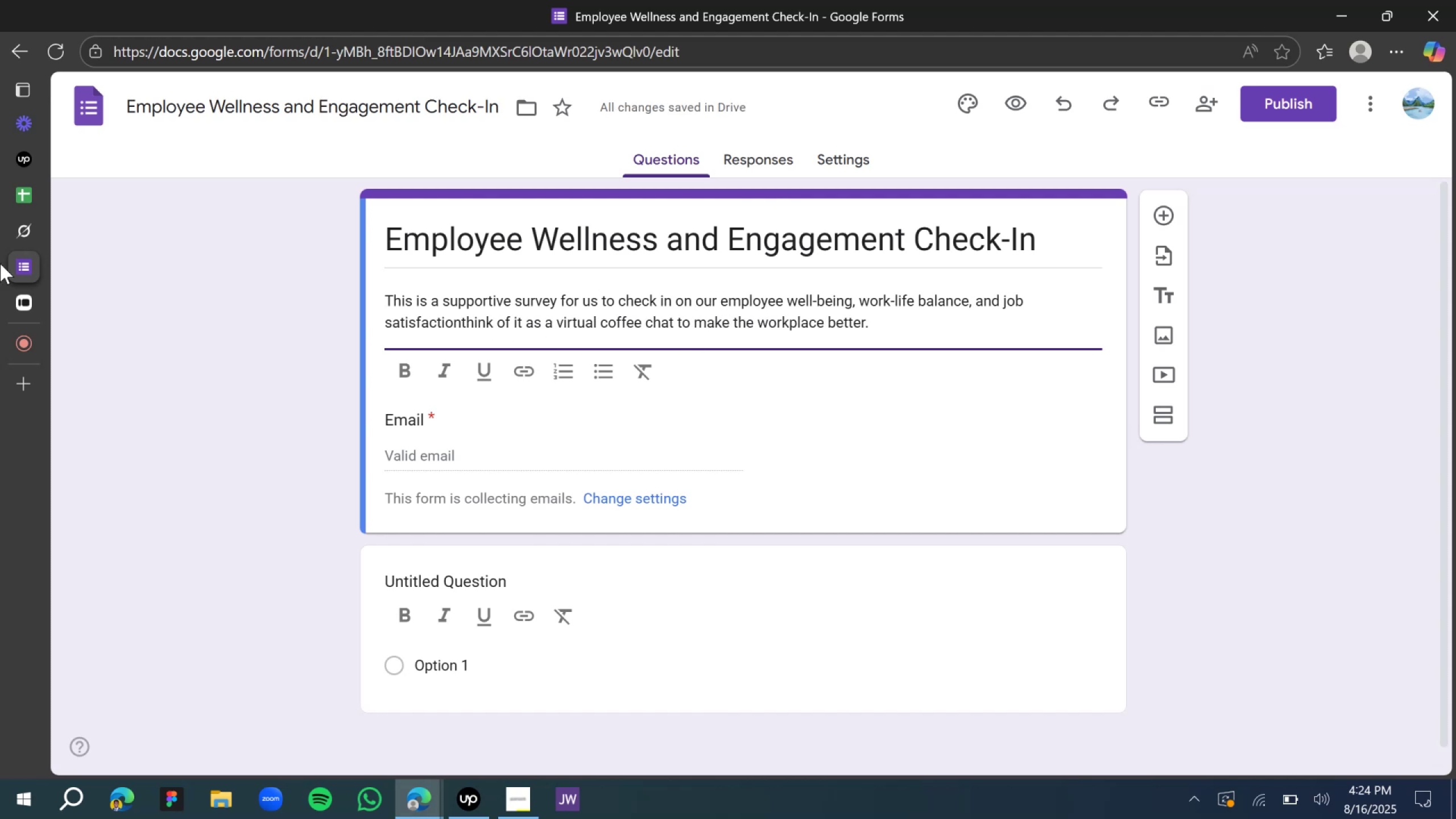 
key(Comma)
 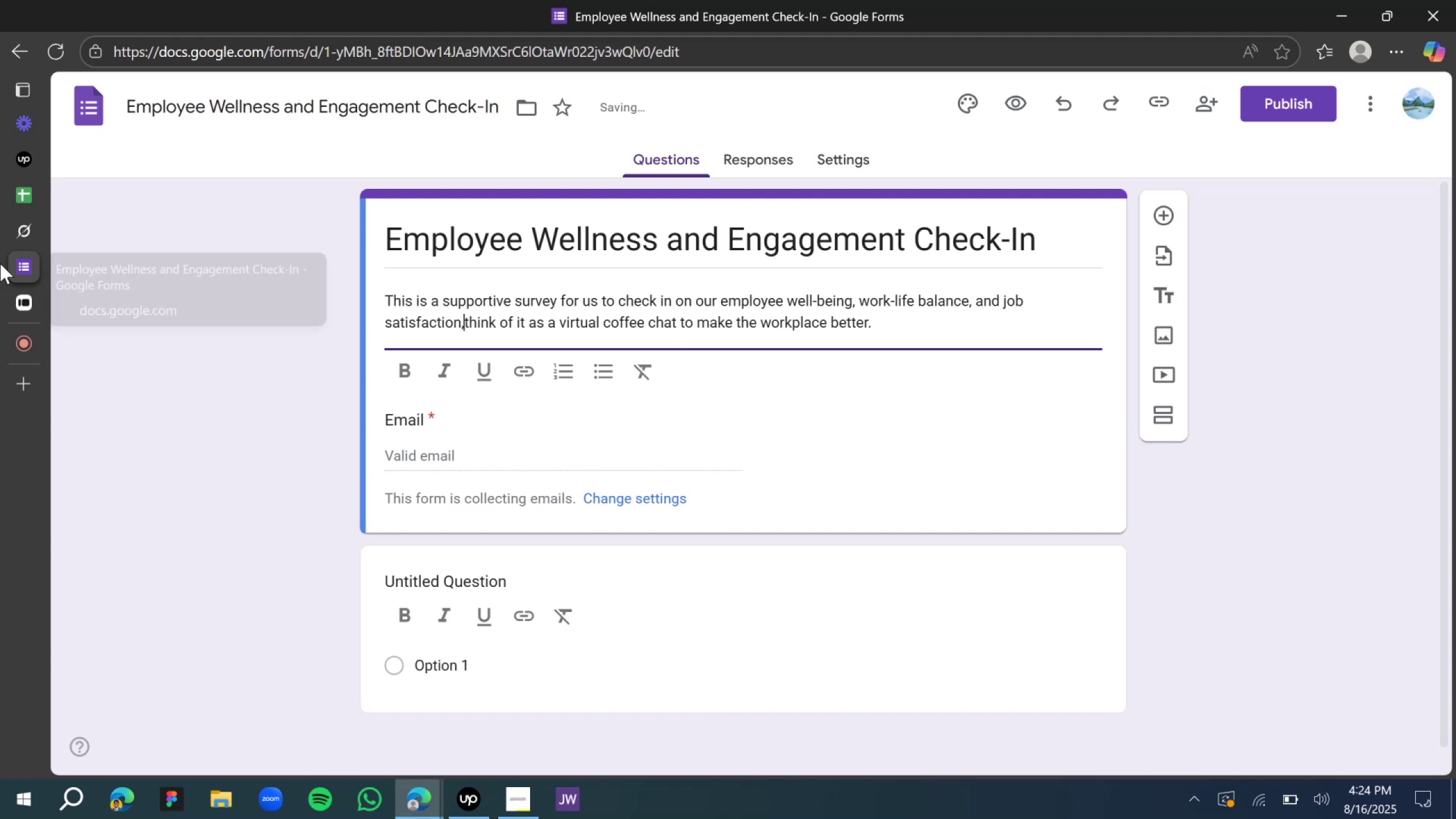 
key(Space)
 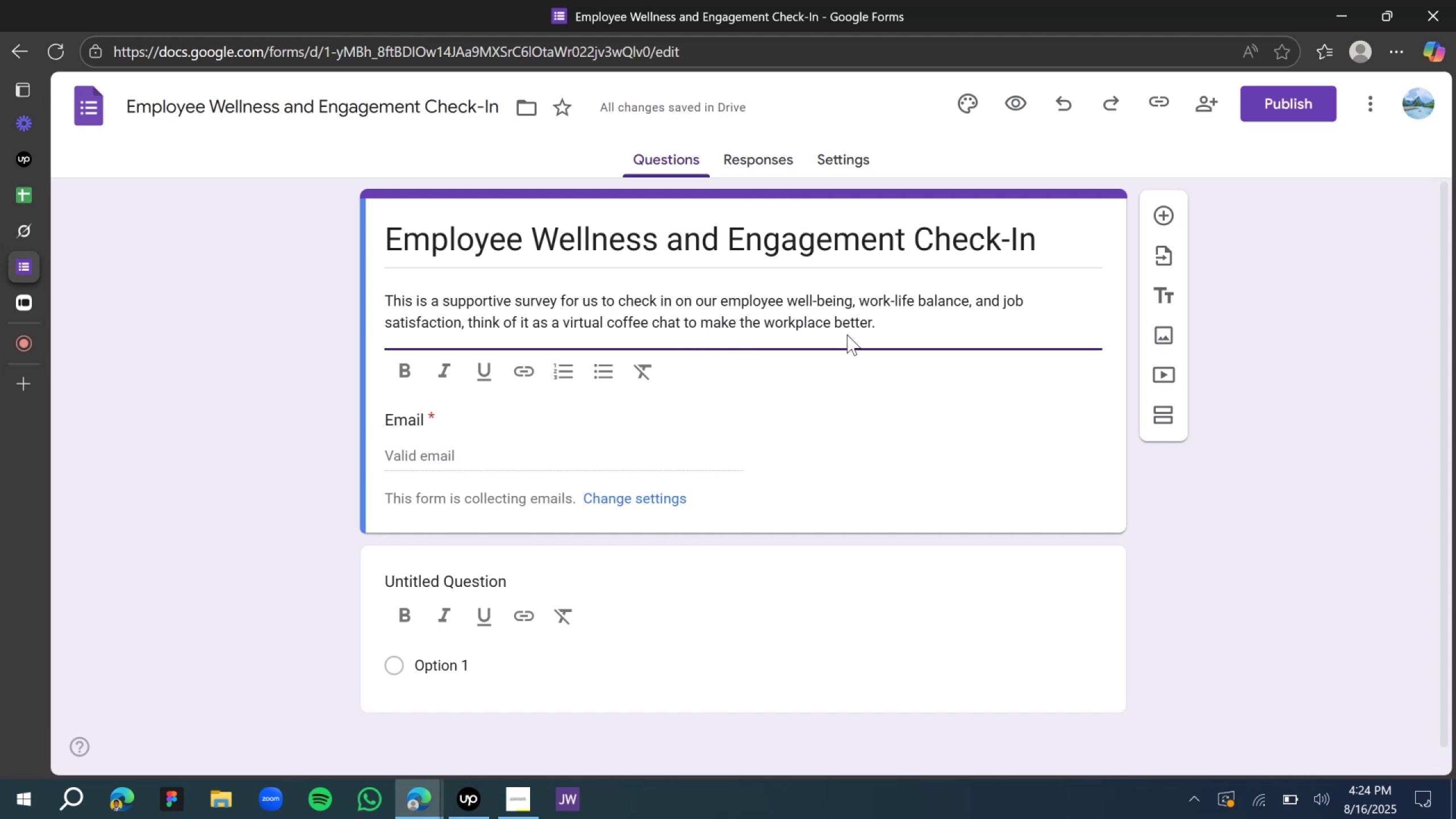 
wait(6.9)
 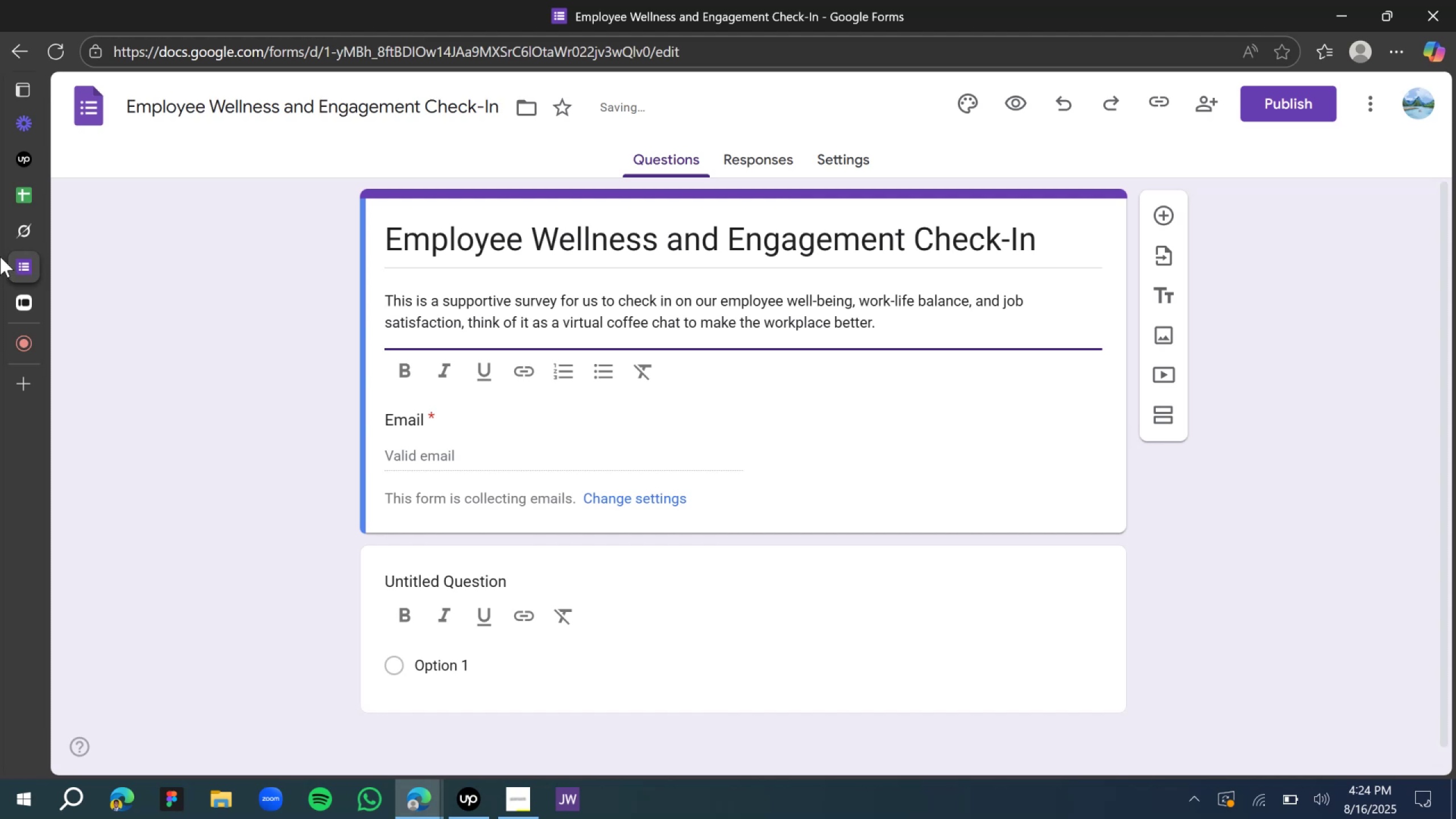 
left_click([317, 377])
 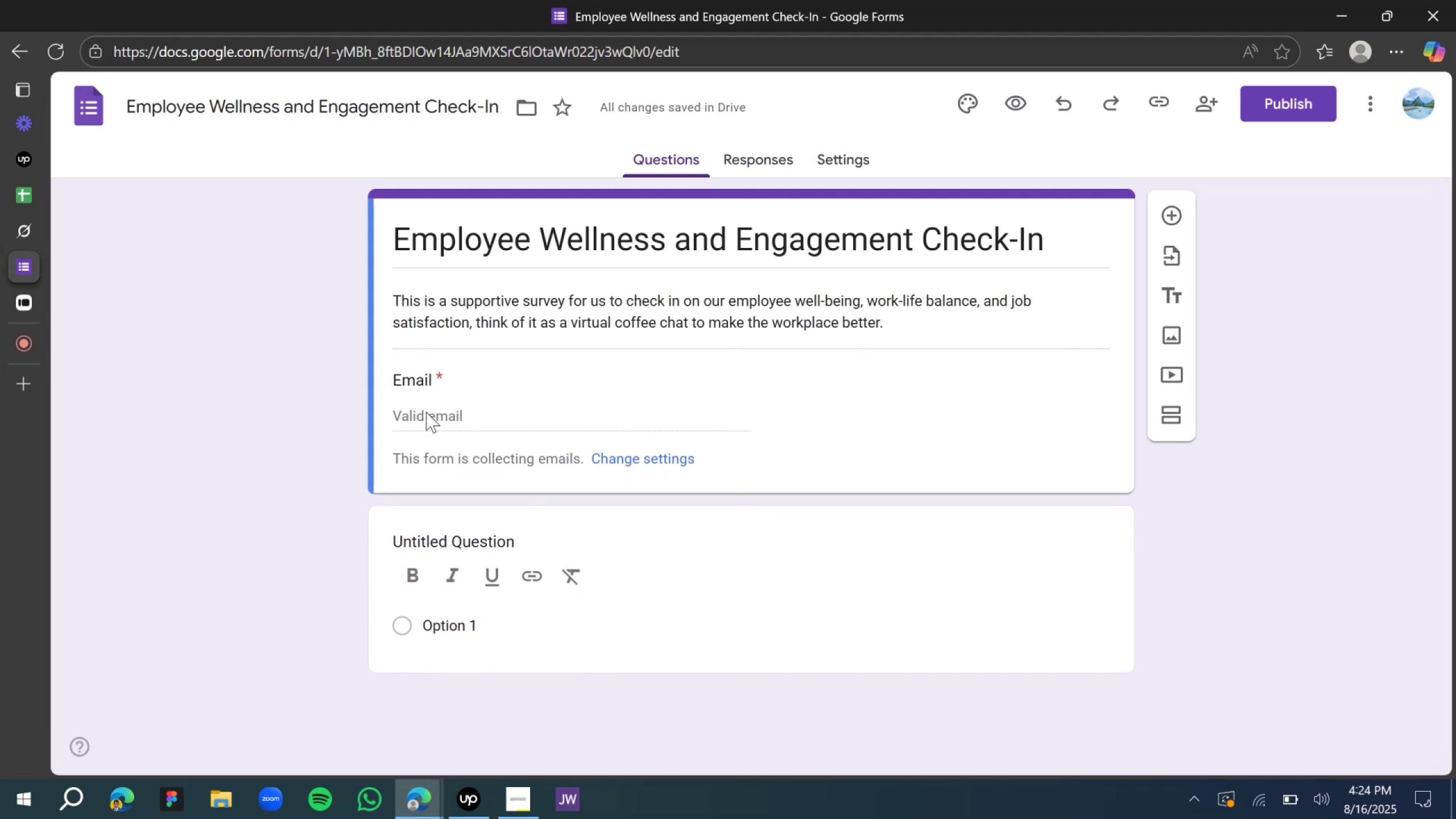 
scroll: coordinate [409, 573], scroll_direction: down, amount: 2.0
 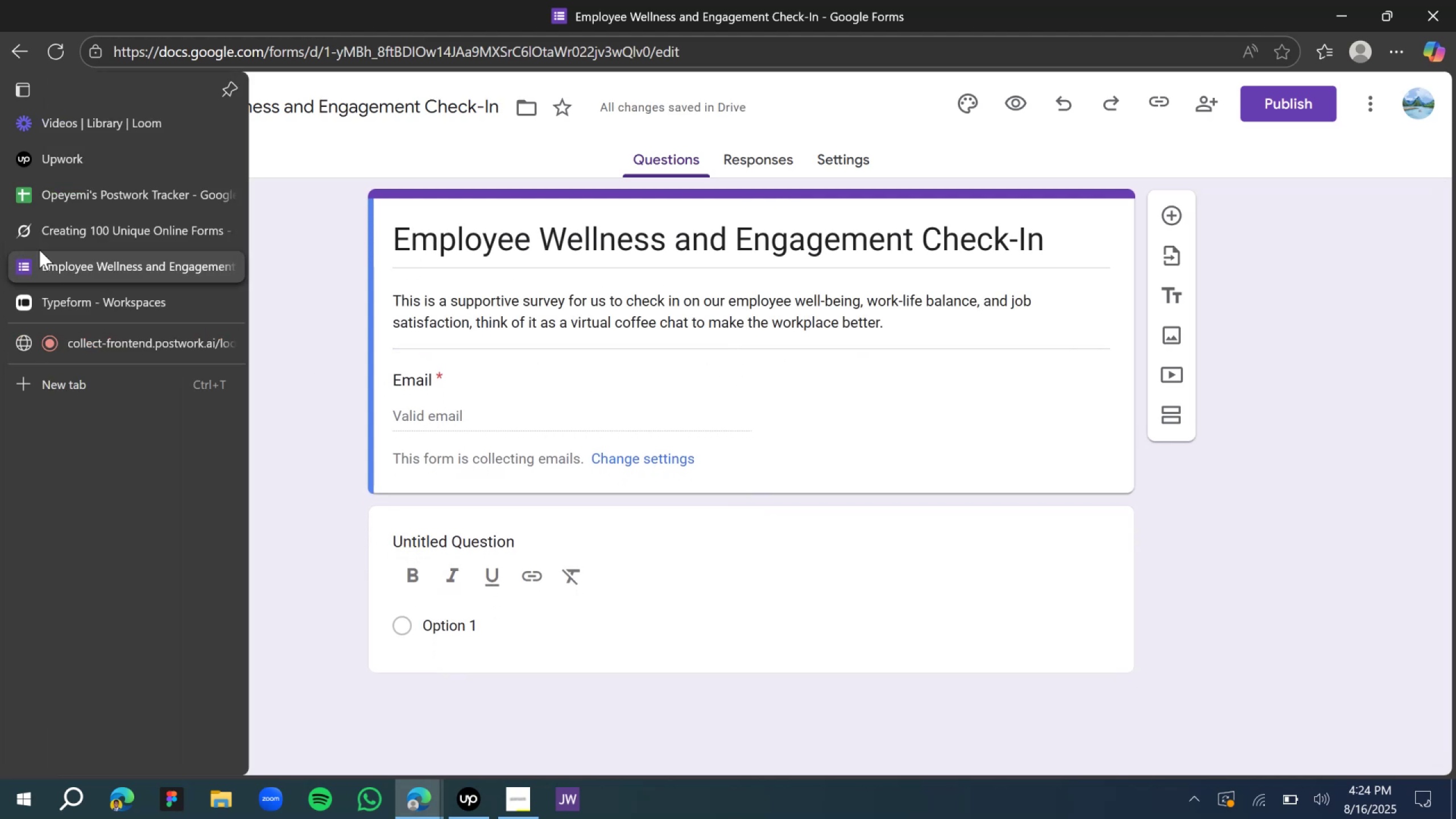 
left_click([46, 233])
 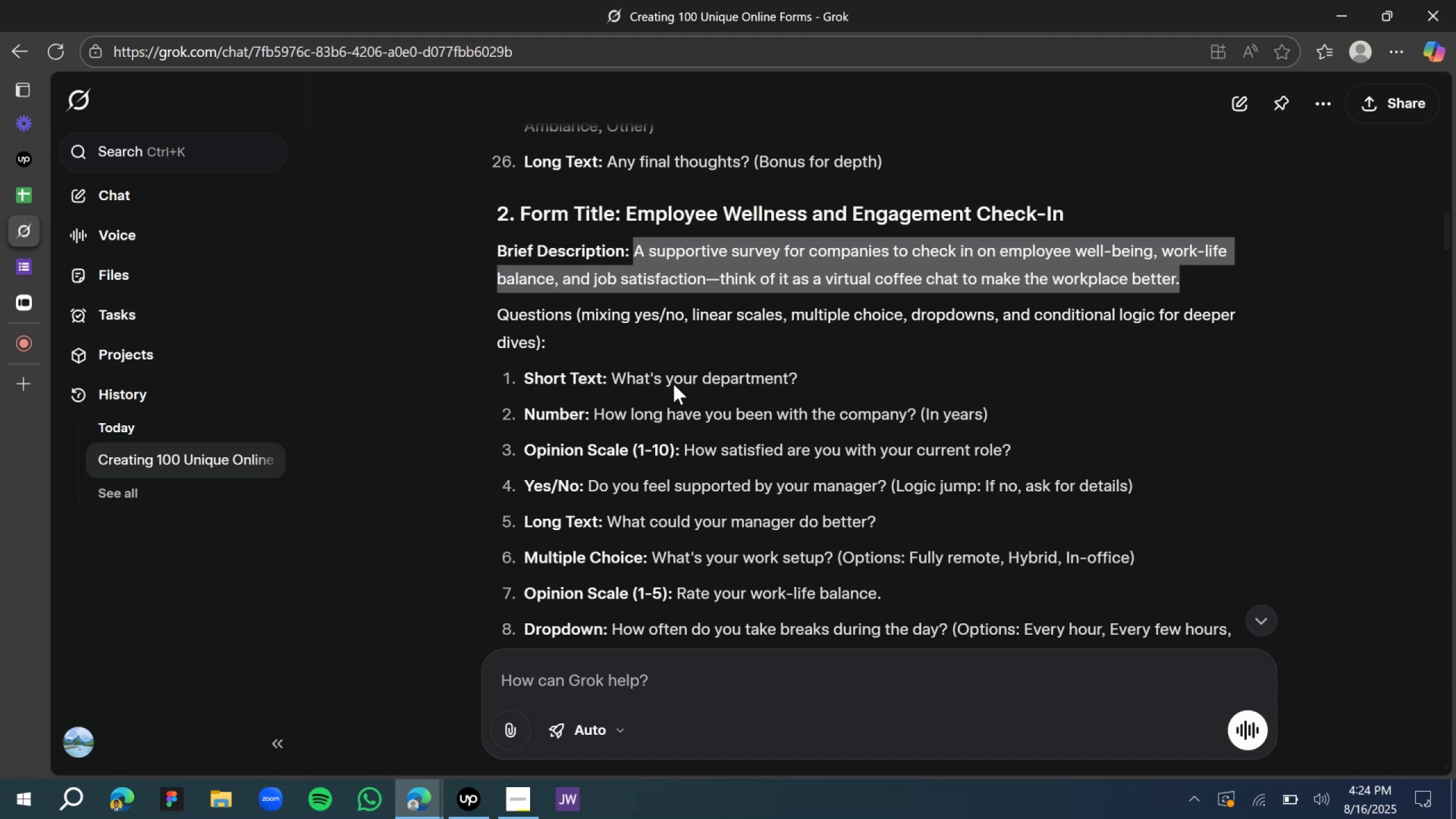 
left_click([638, 348])
 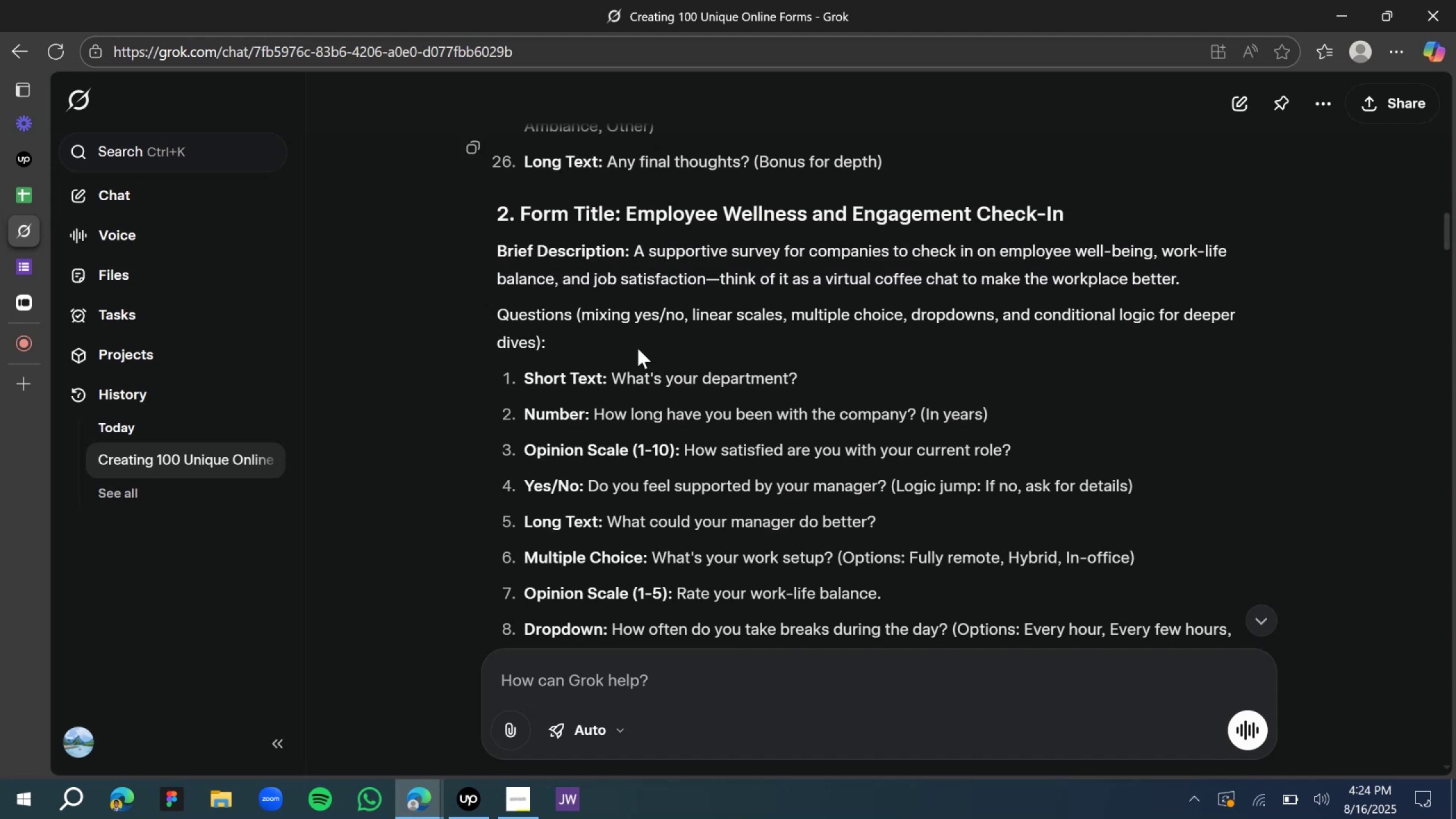 
scroll: coordinate [636, 353], scroll_direction: down, amount: 1.0
 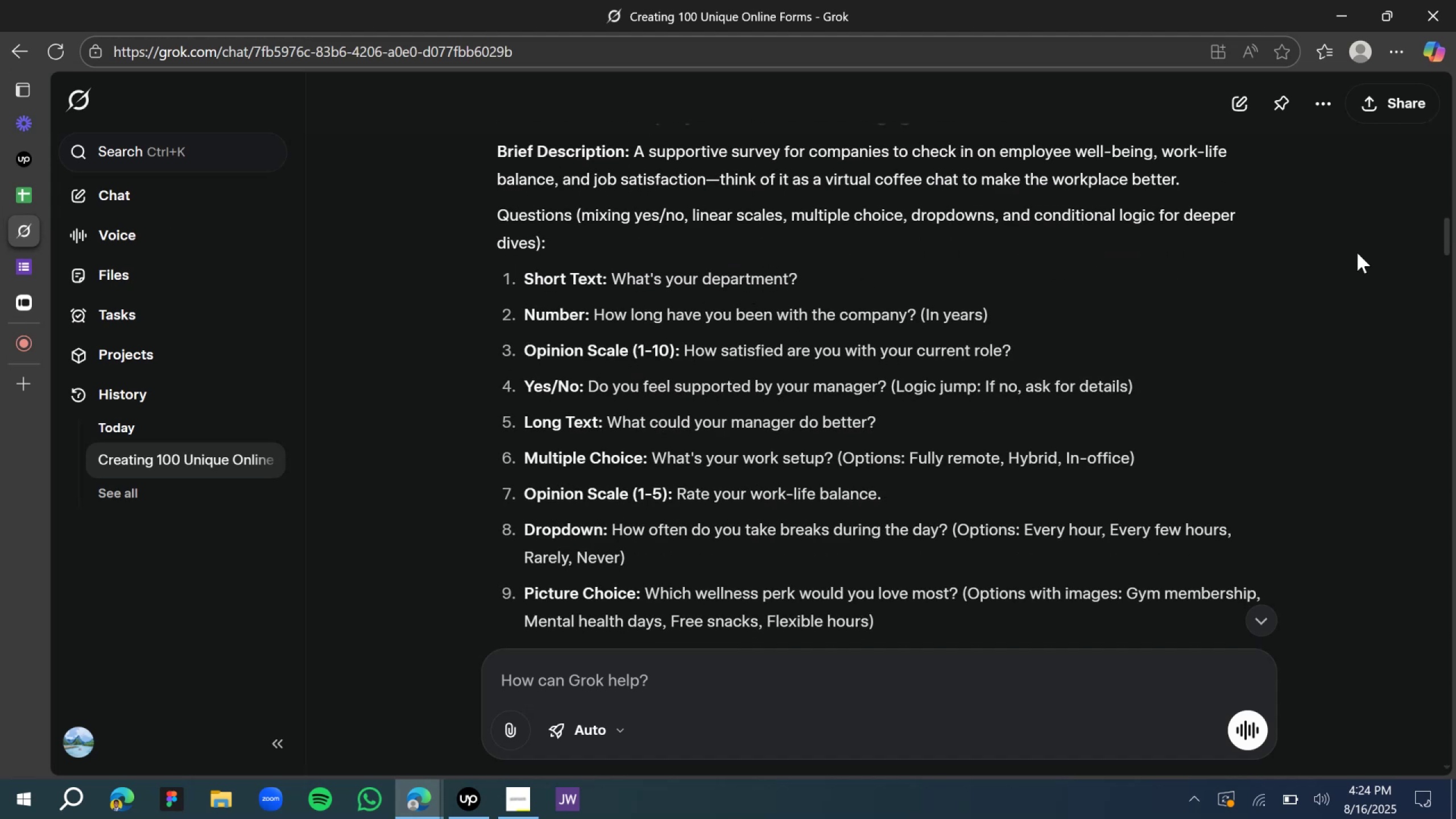 
left_click_drag(start_coordinate=[799, 280], to_coordinate=[605, 280])
 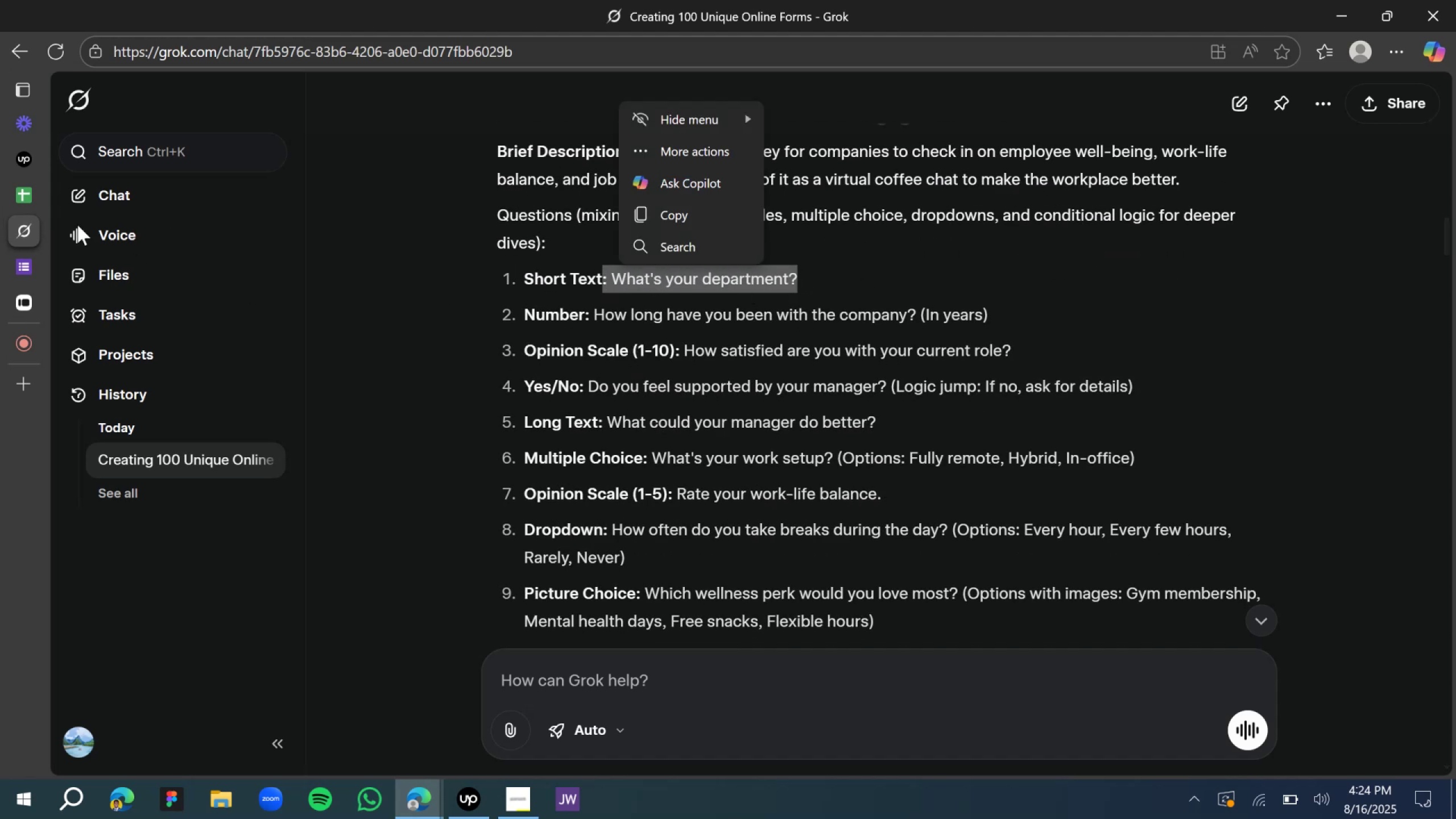 
key(Control+ControlLeft)
 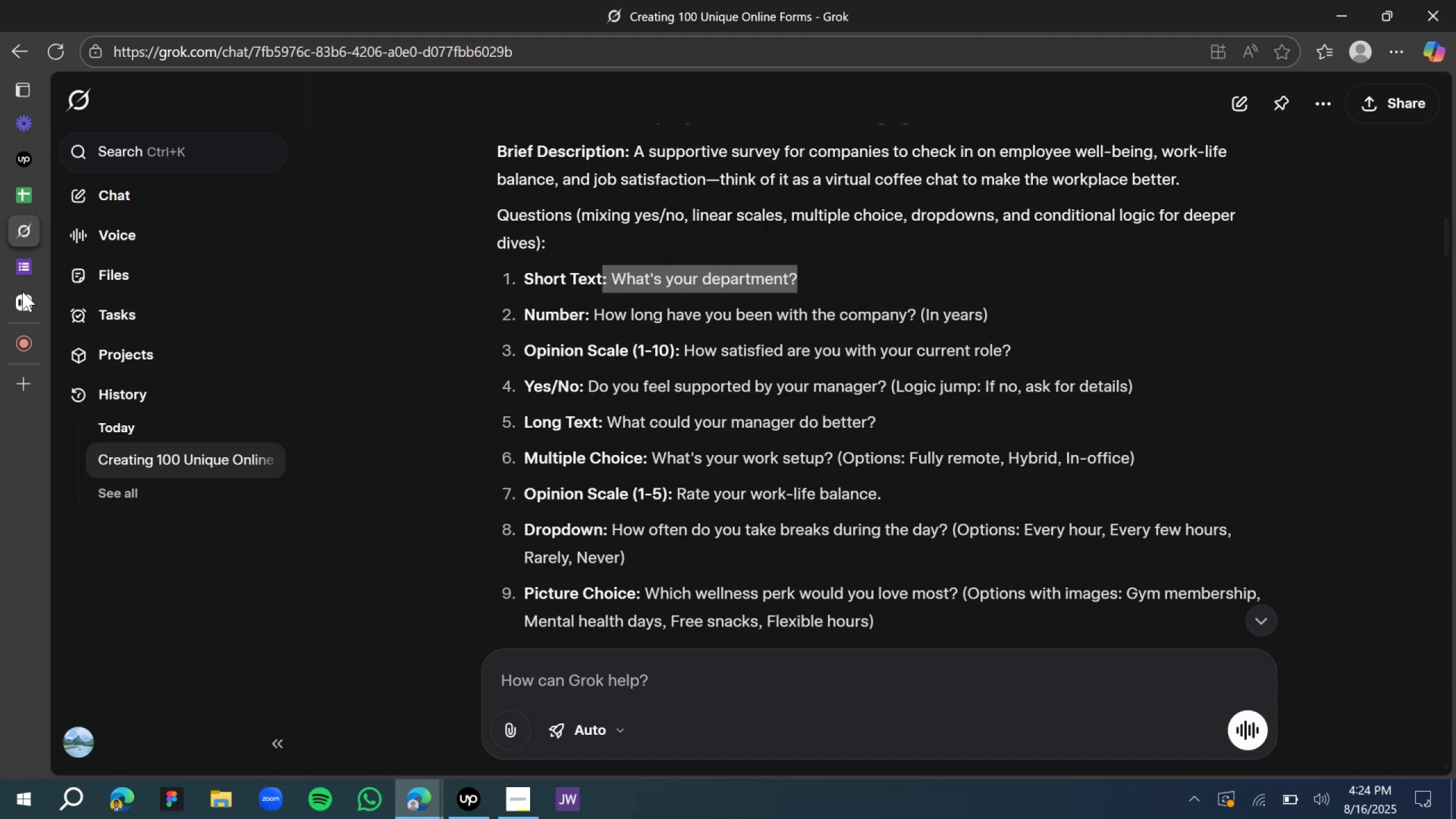 
left_click([21, 297])
 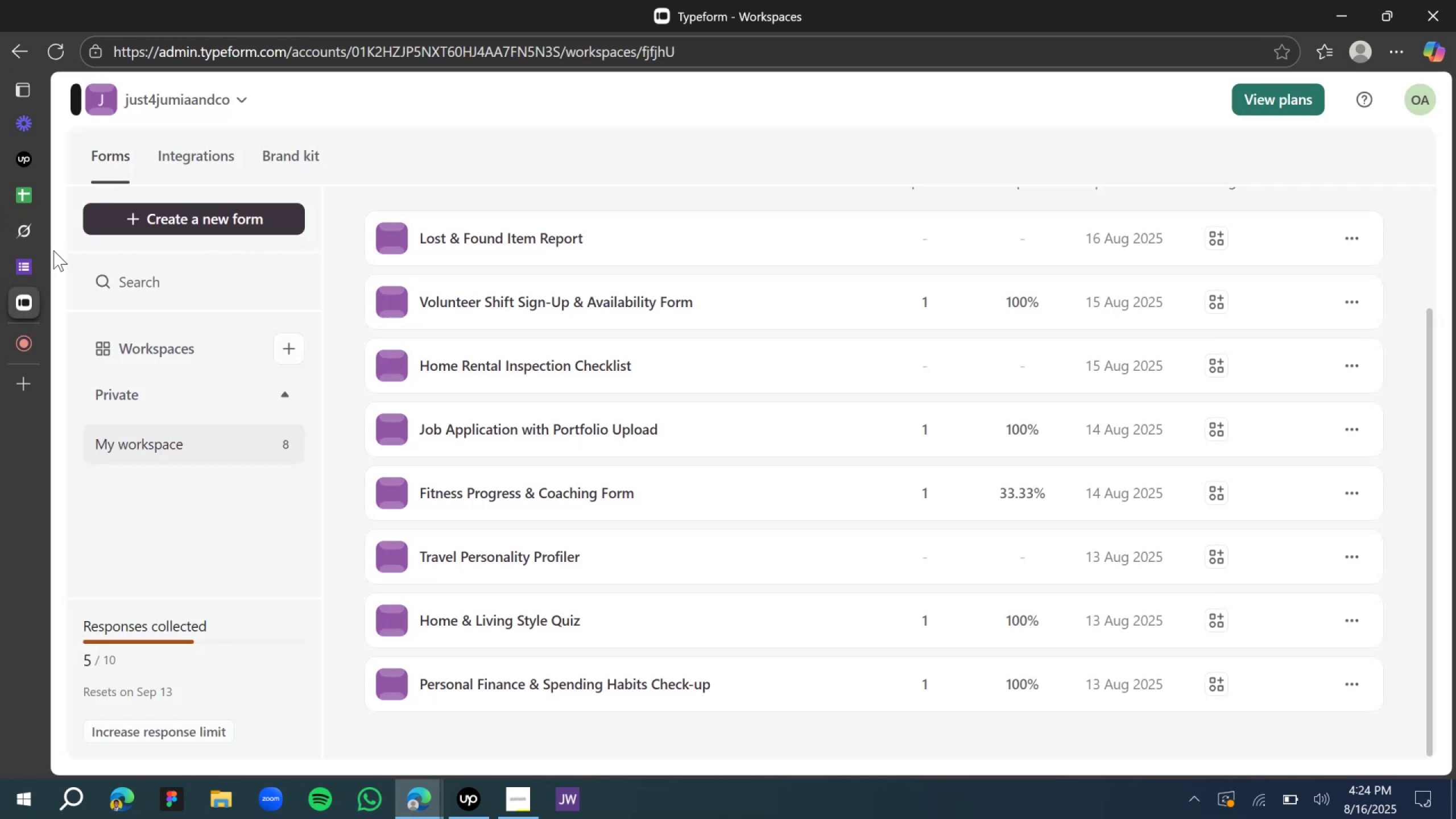 
left_click([25, 262])
 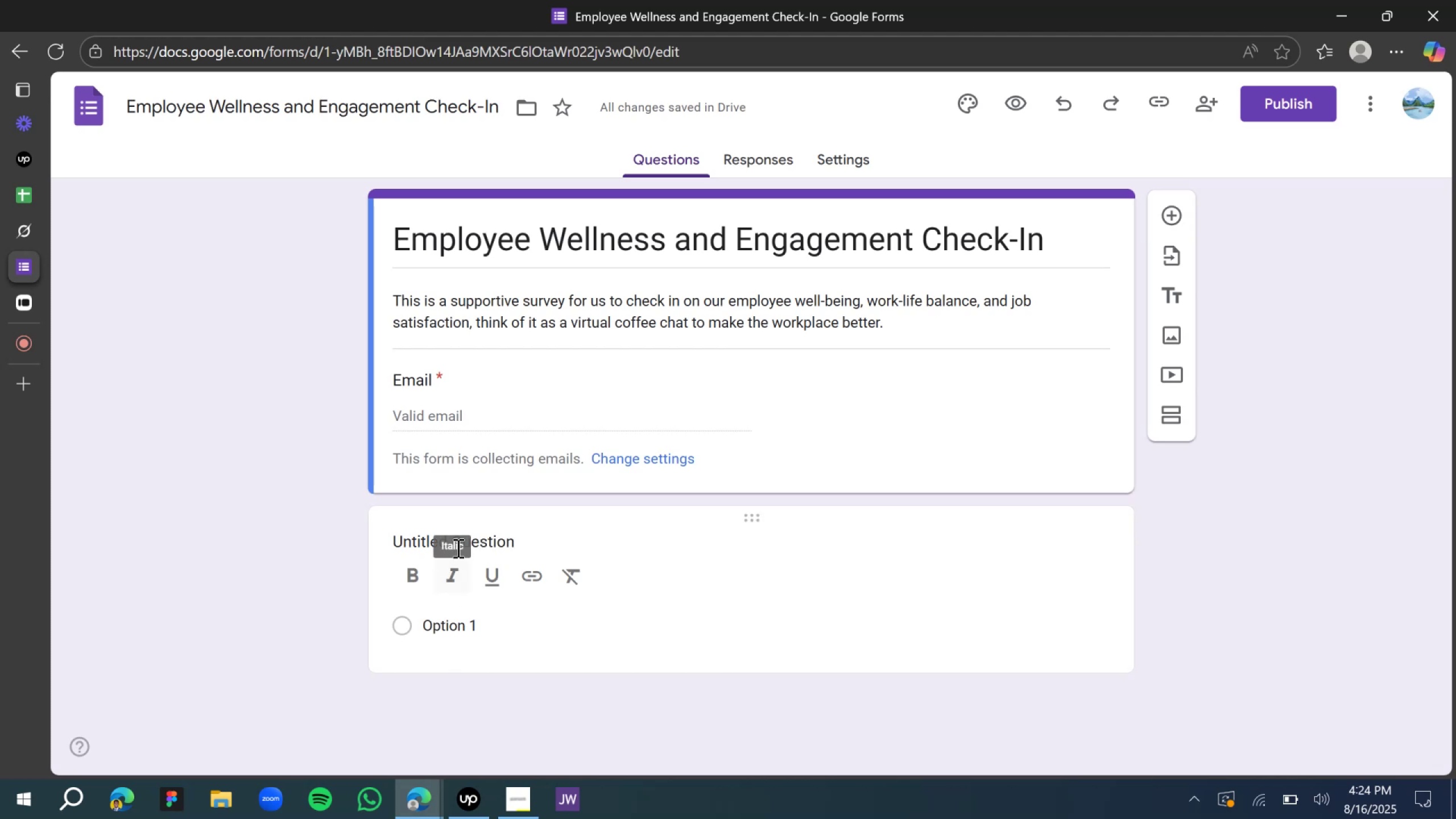 
double_click([456, 542])
 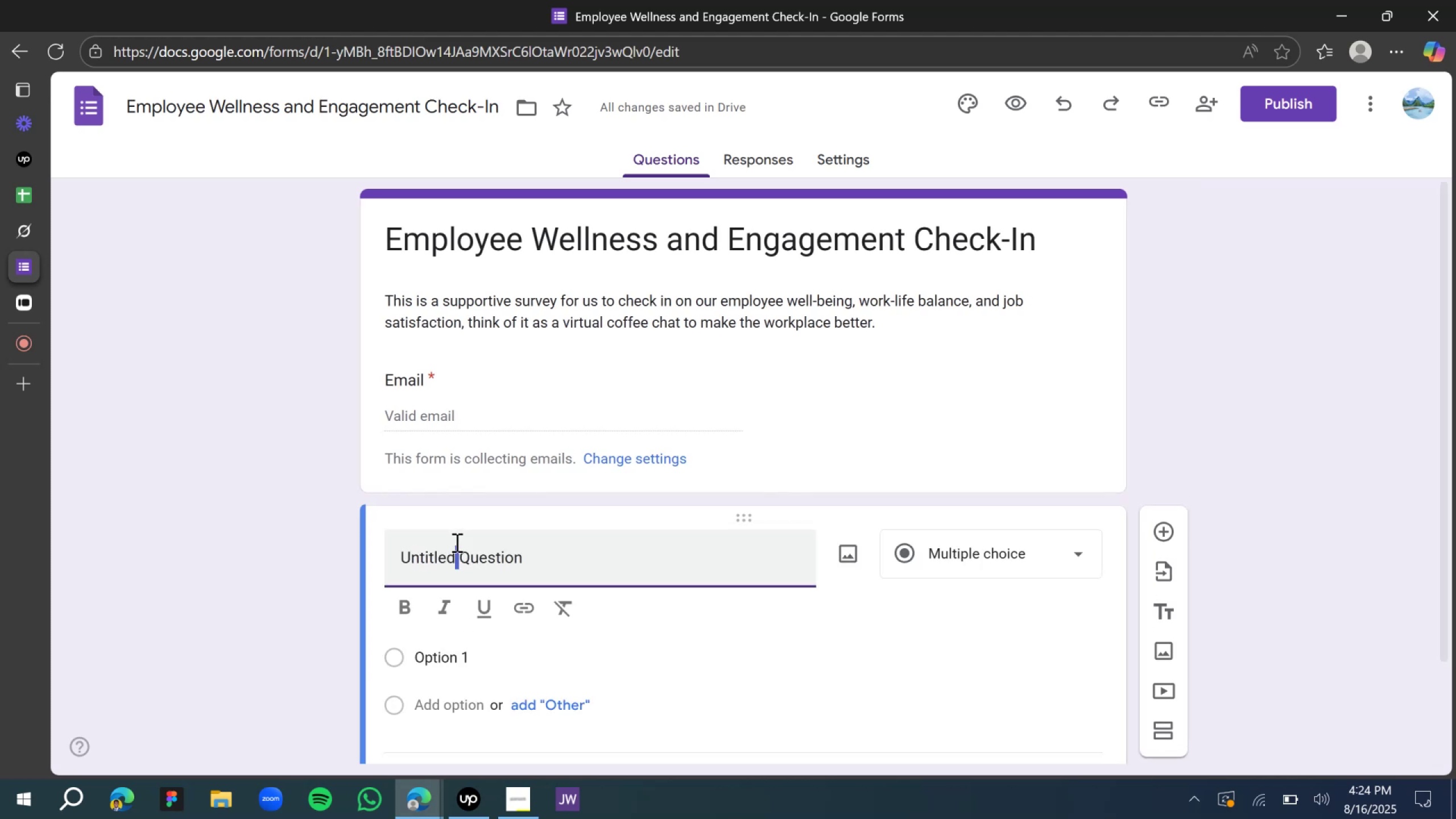 
triple_click([456, 542])
 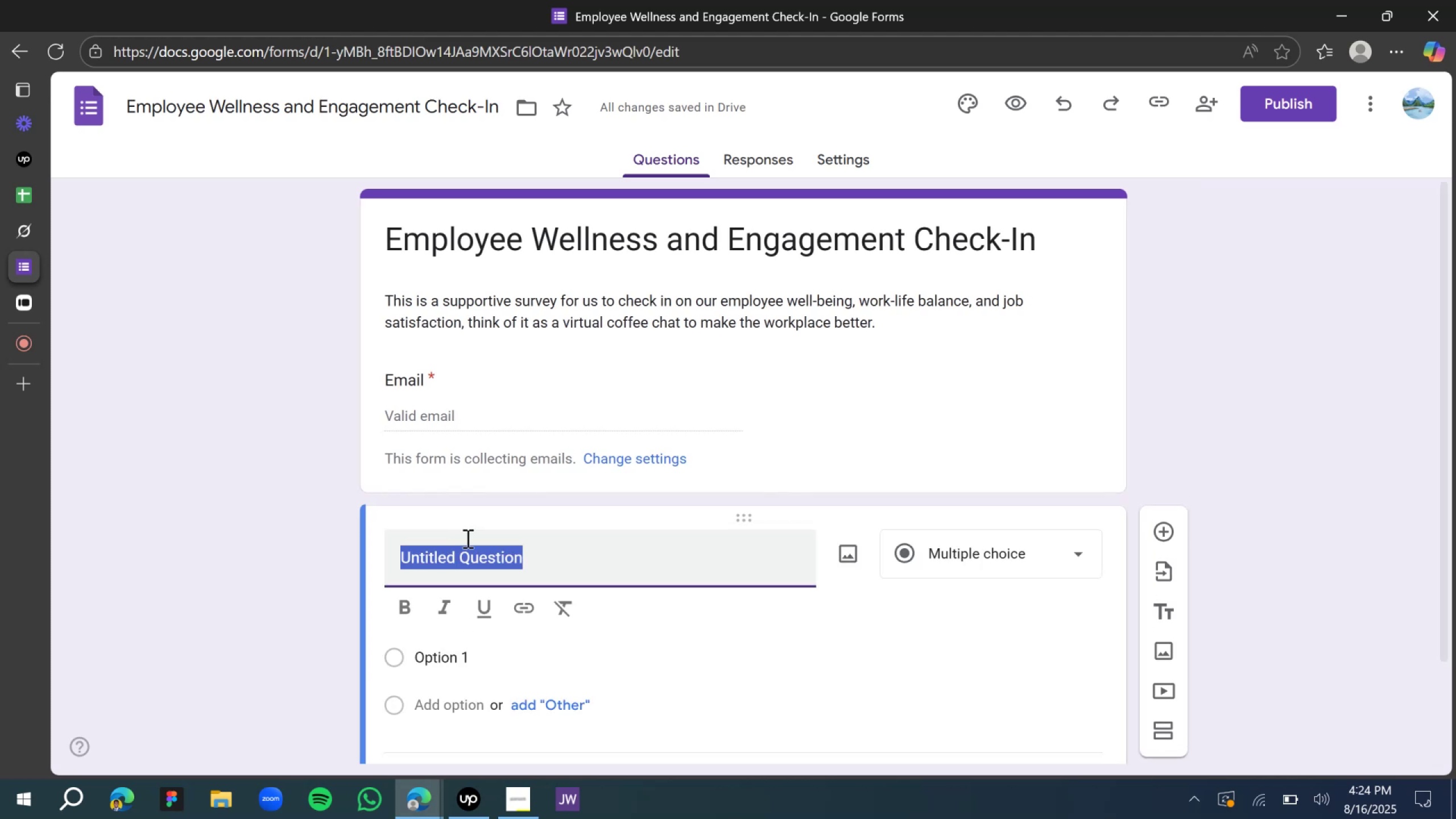 
type(What departmet)
key(Backspace)
type(nt are you in?)
 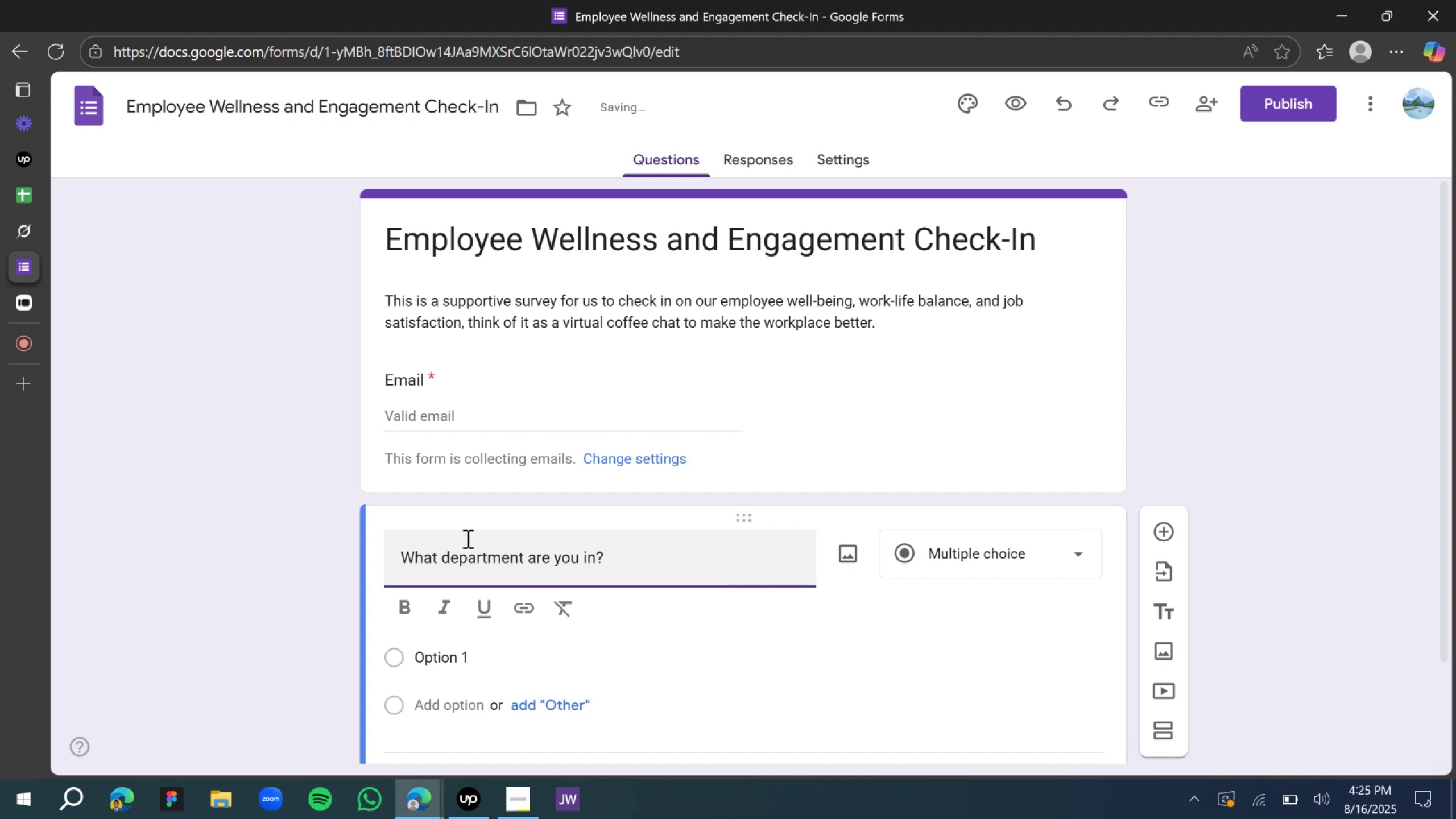 
scroll: coordinate [483, 576], scroll_direction: down, amount: 3.0
 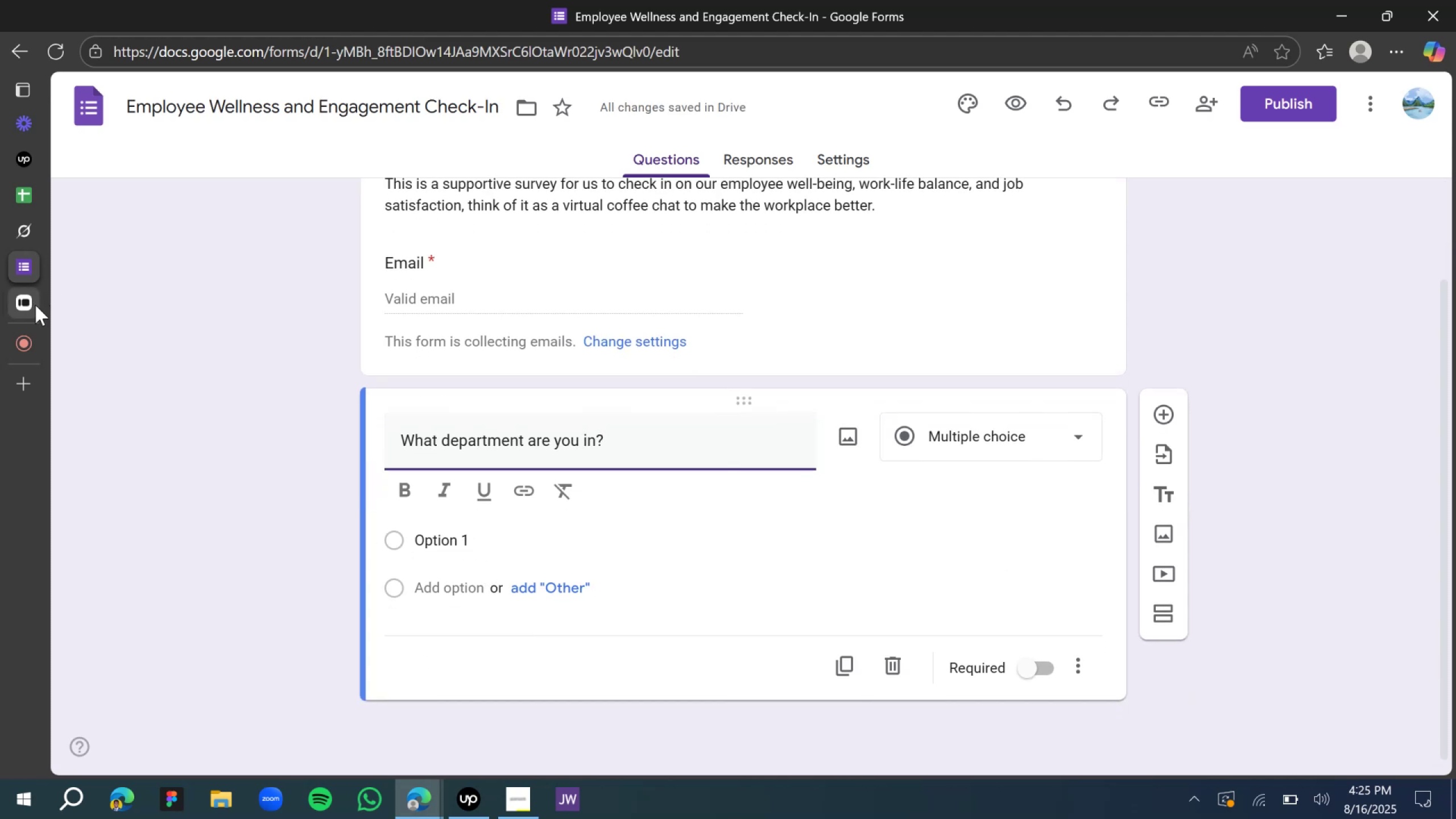 
left_click([46, 223])
 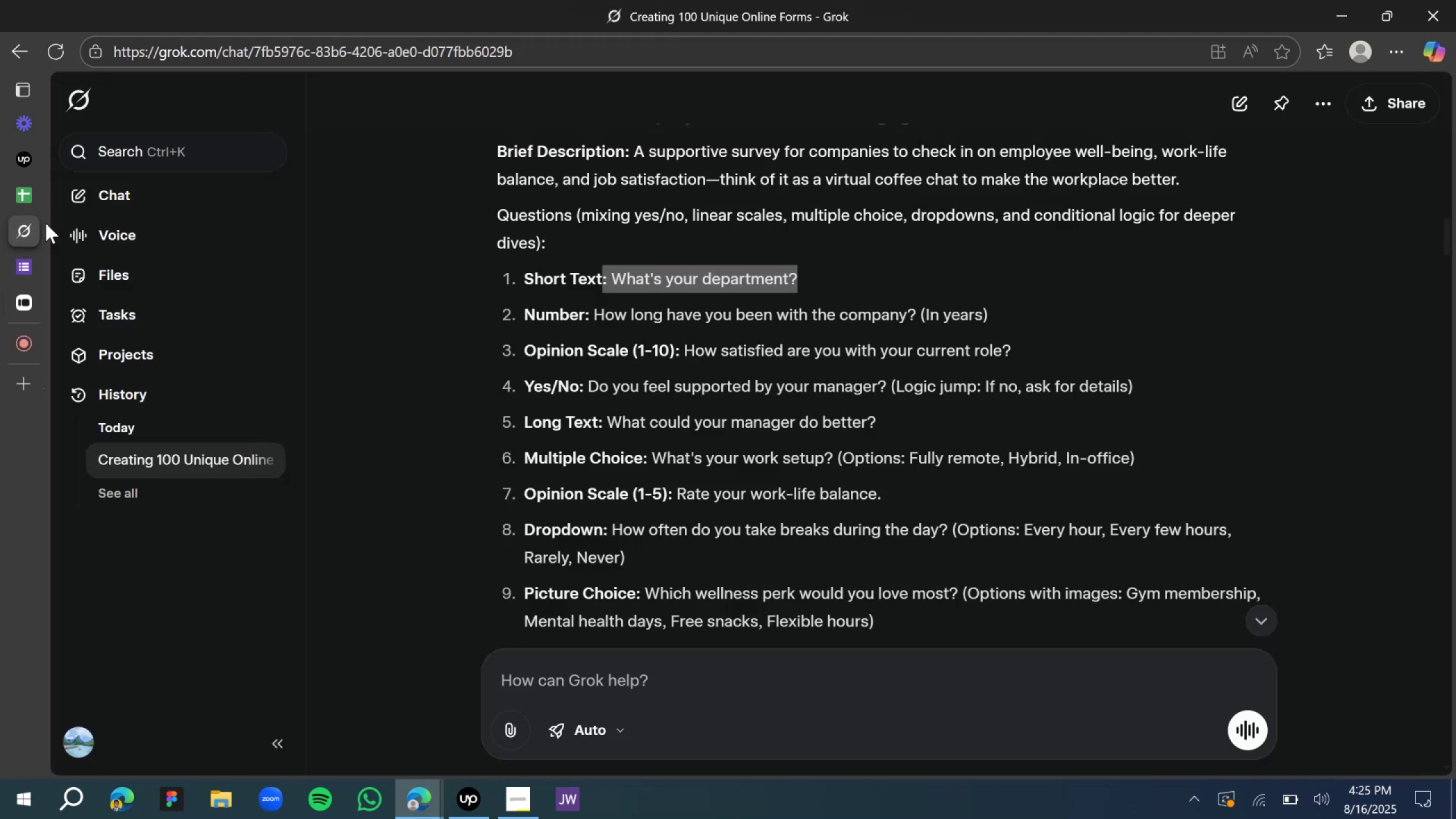 
left_click([31, 259])
 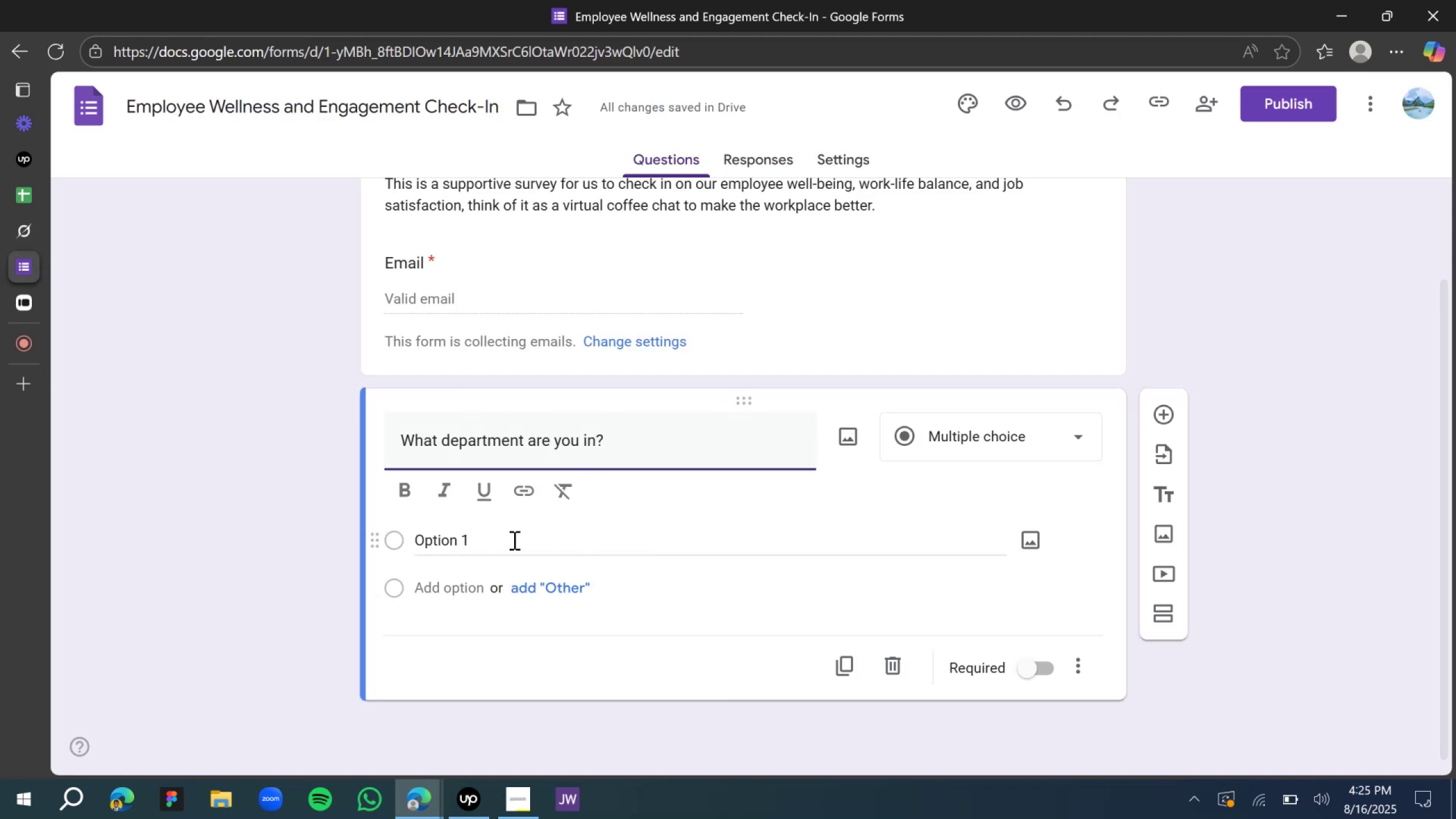 
left_click([508, 540])
 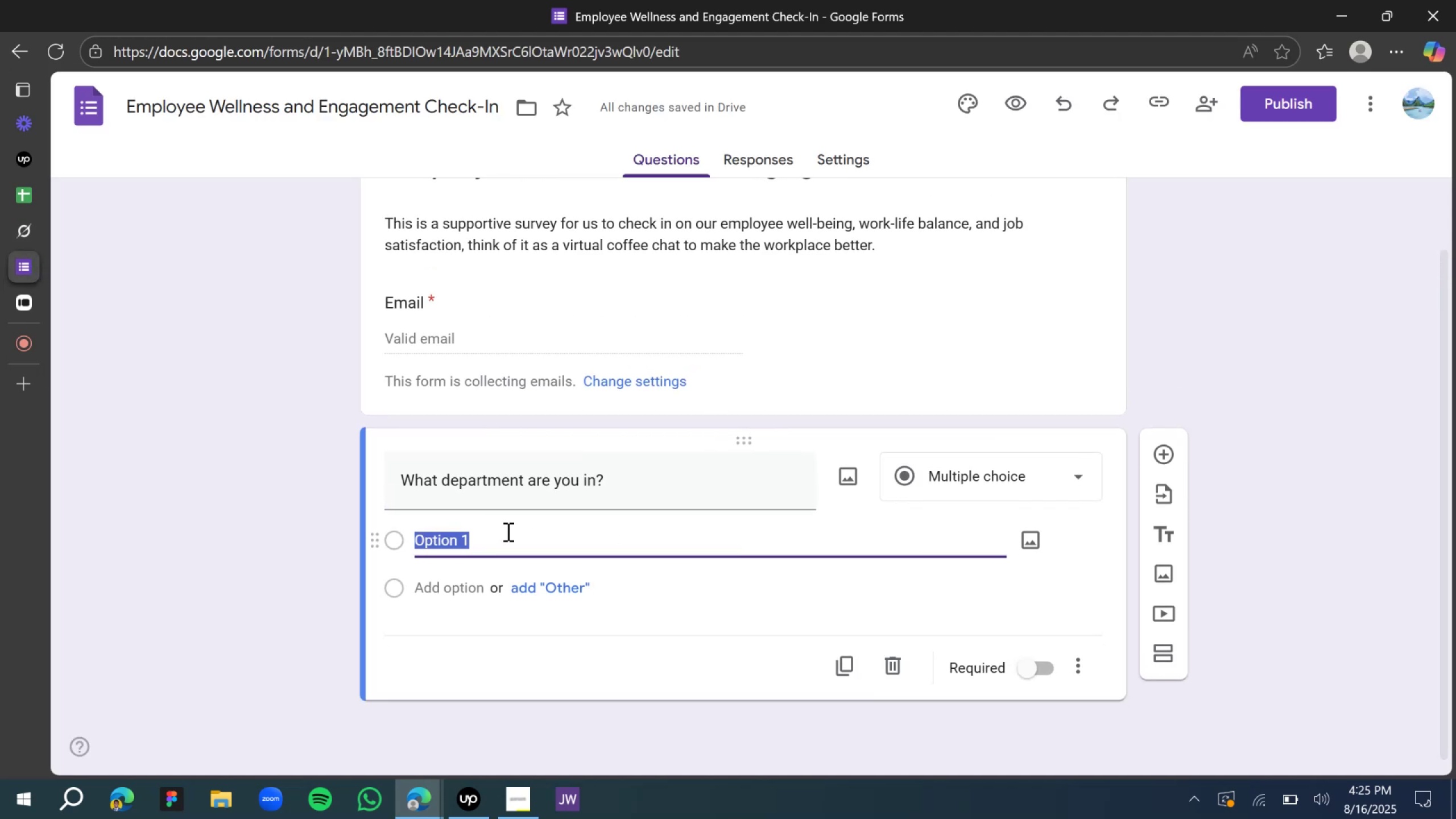 
type(Engineering)
 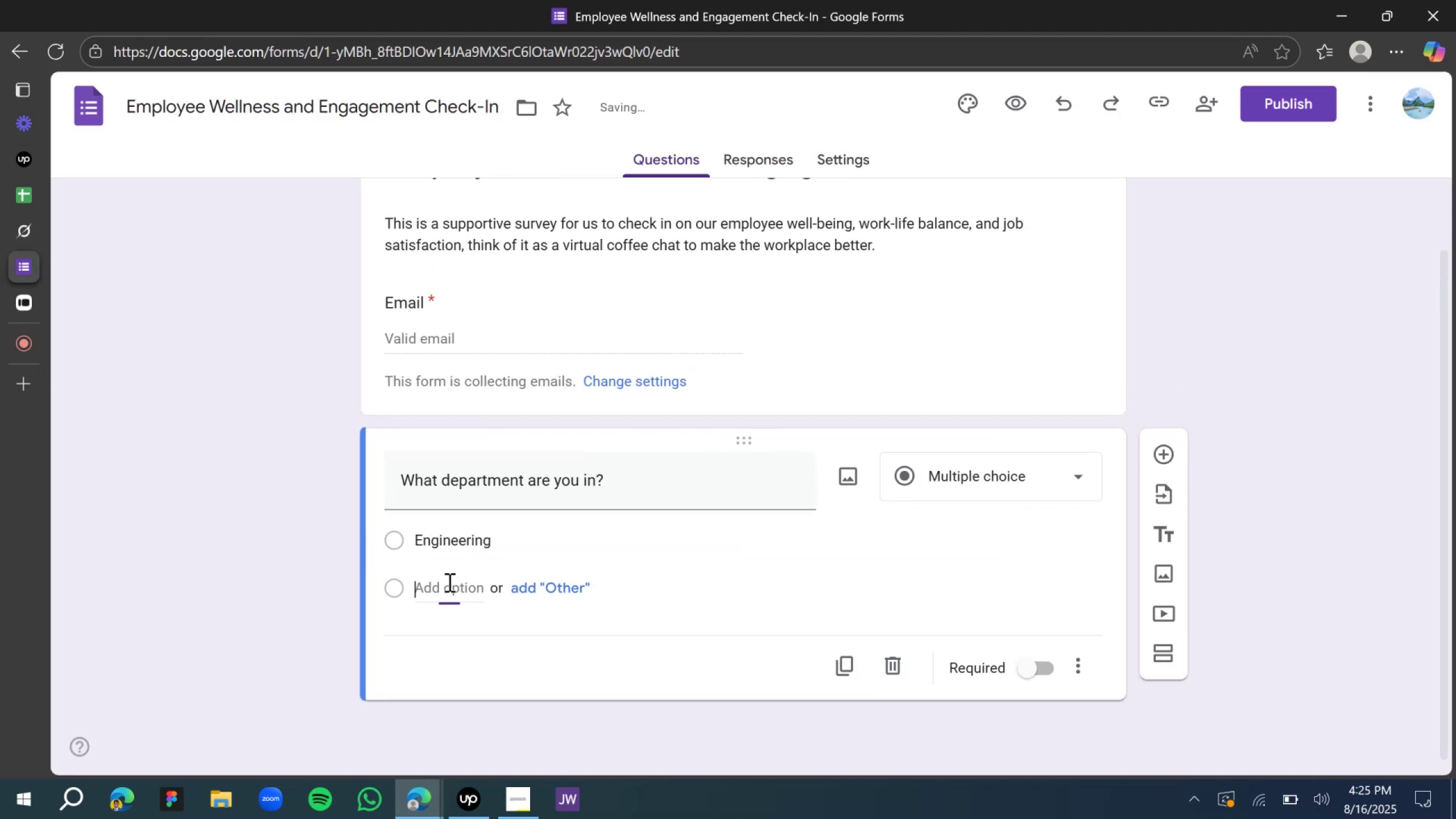 
type(Markei)
key(Backspace)
type(ting)
 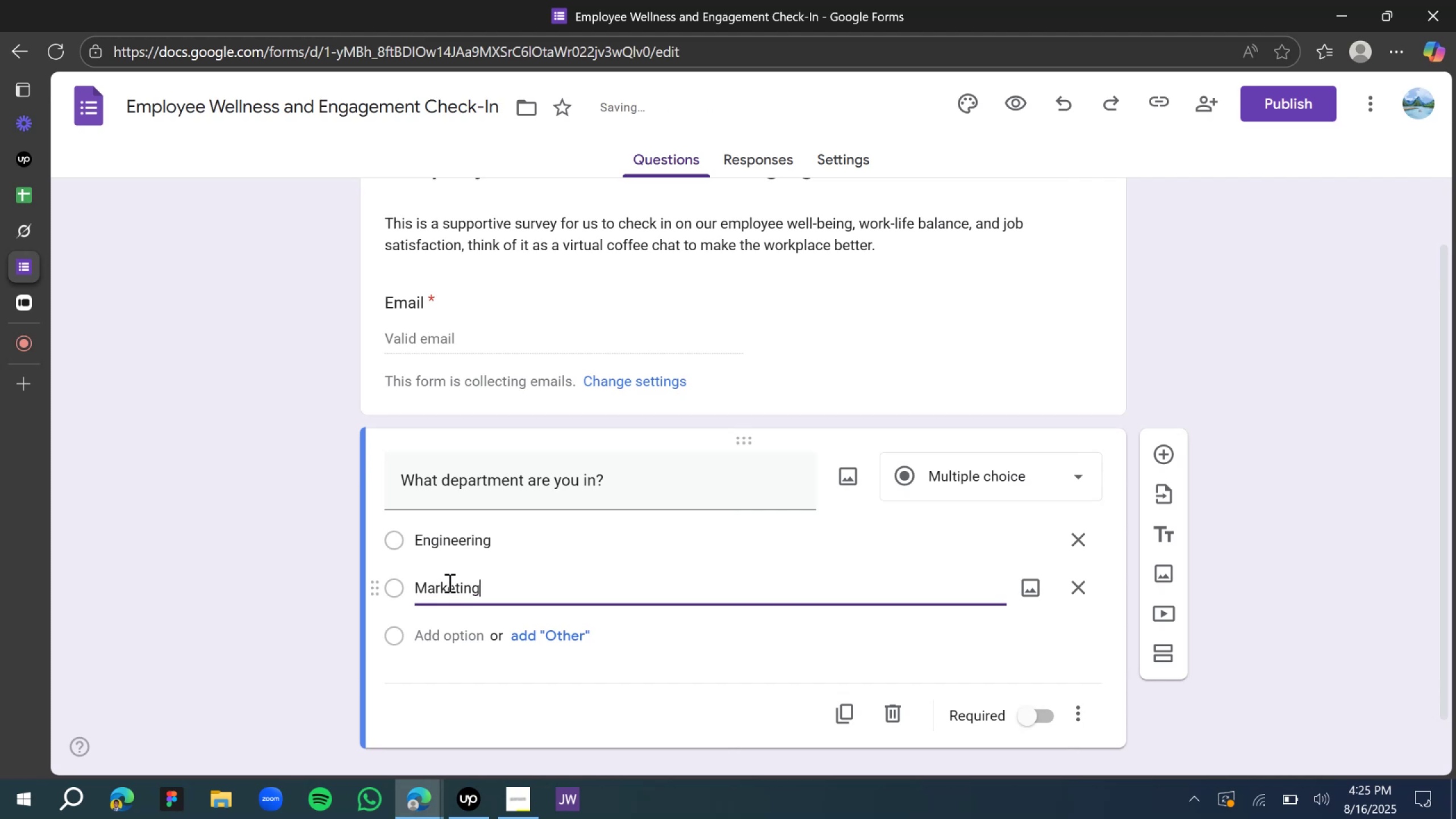 
scroll: coordinate [449, 585], scroll_direction: down, amount: 3.0
 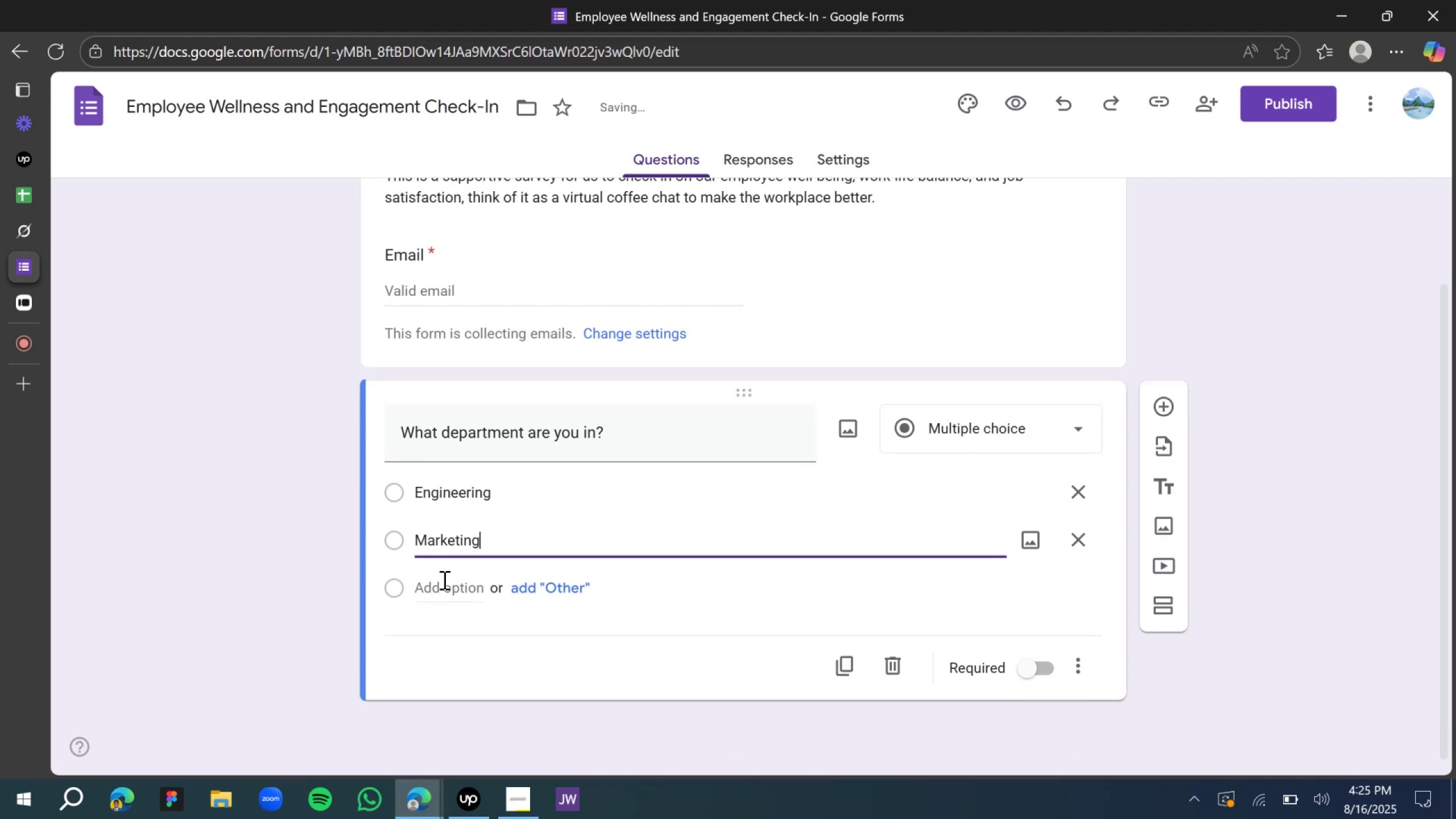 
left_click([443, 580])
 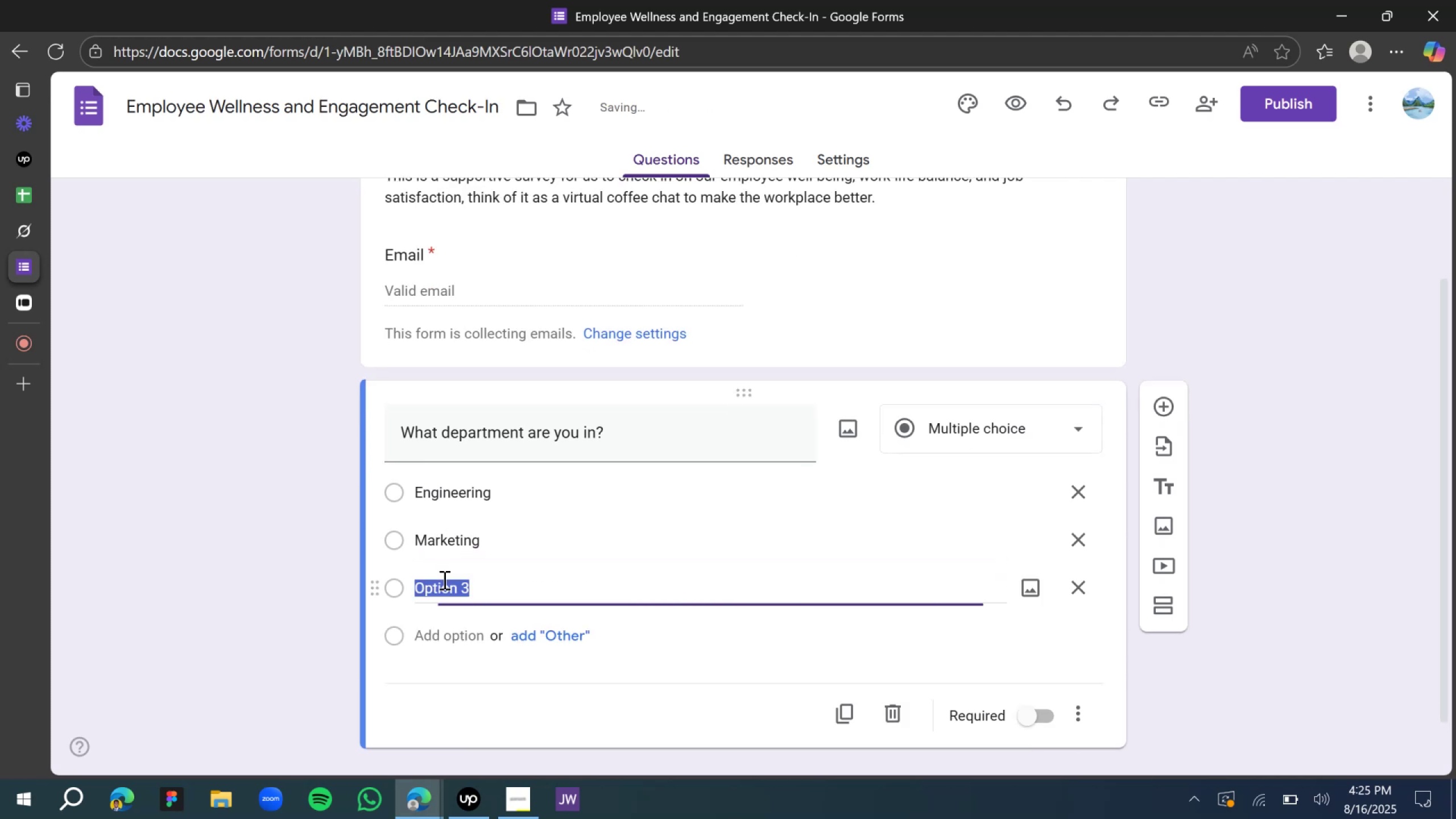 
hold_key(key=ShiftLeft, duration=1.52)
 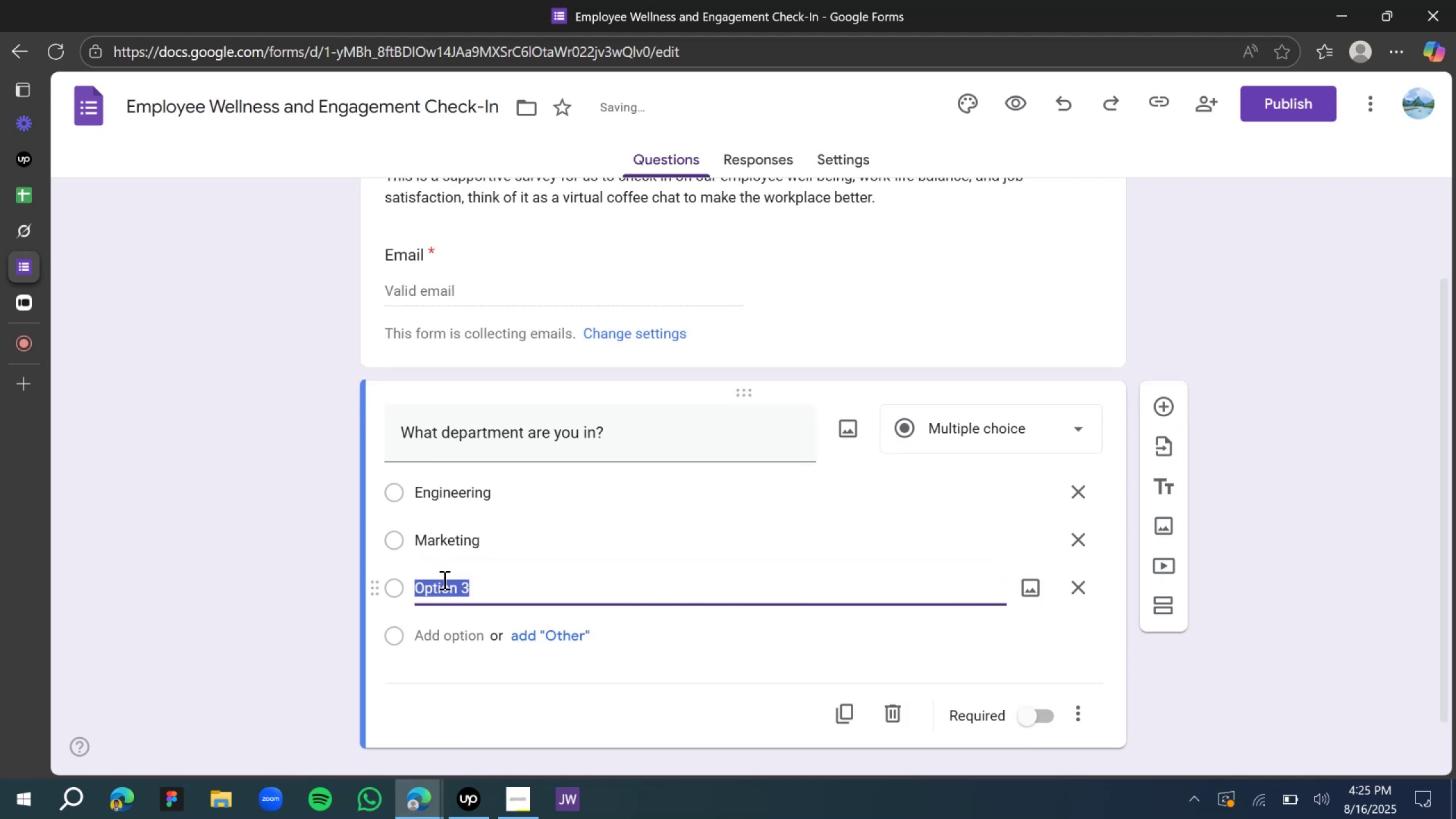 
type(Sales and Promotions)
 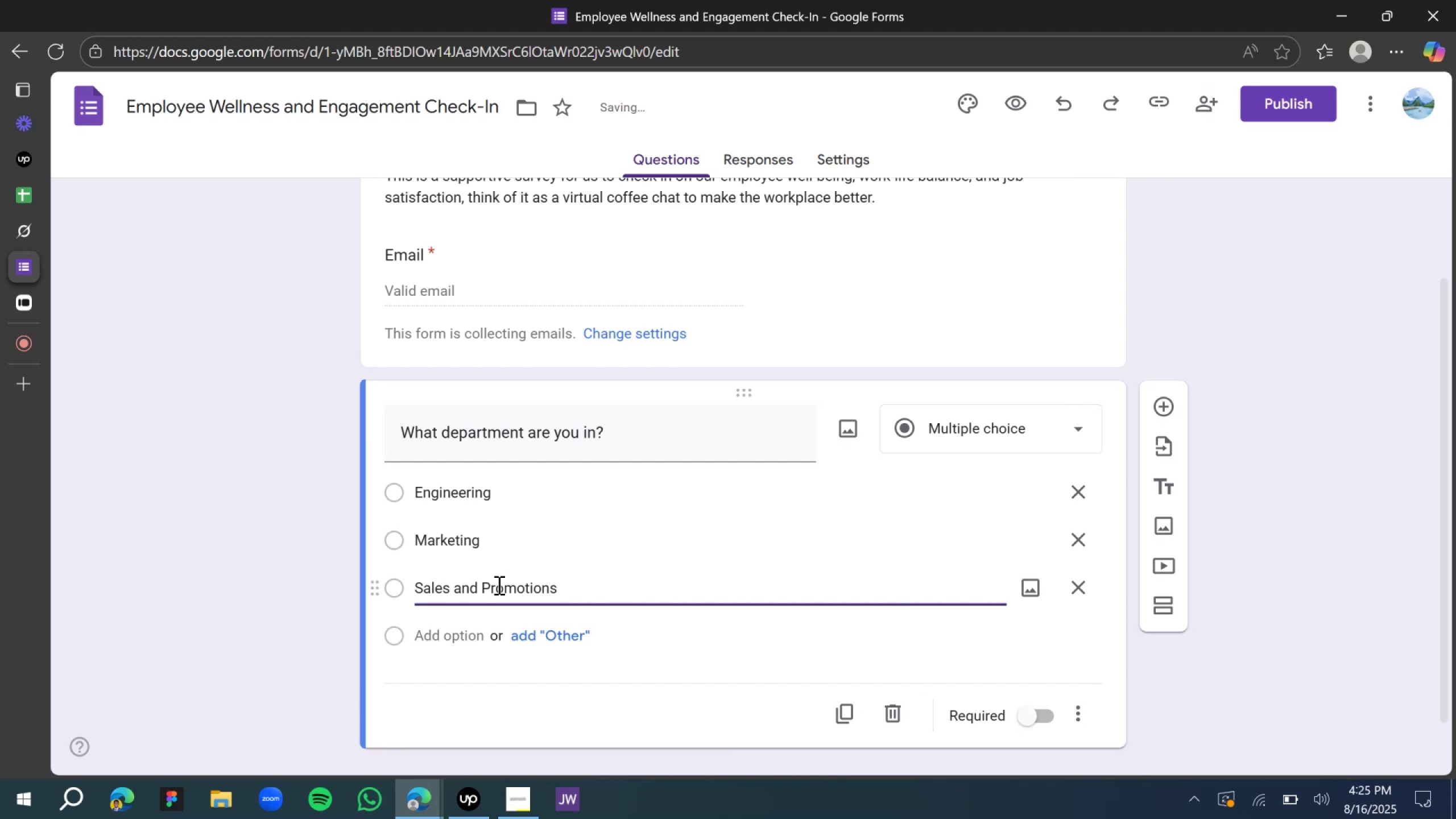 
left_click([450, 626])
 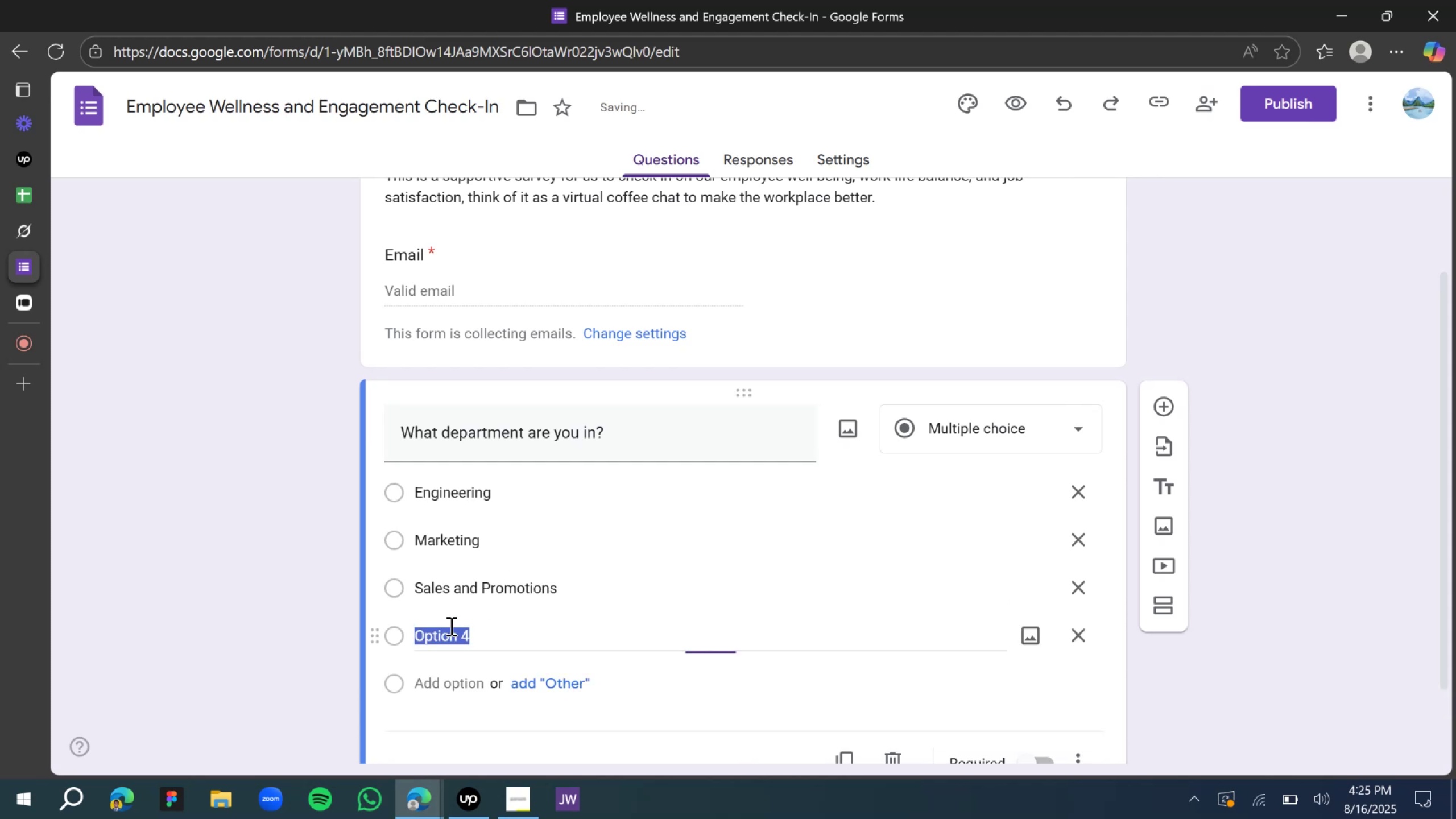 
type(Customer Support)
 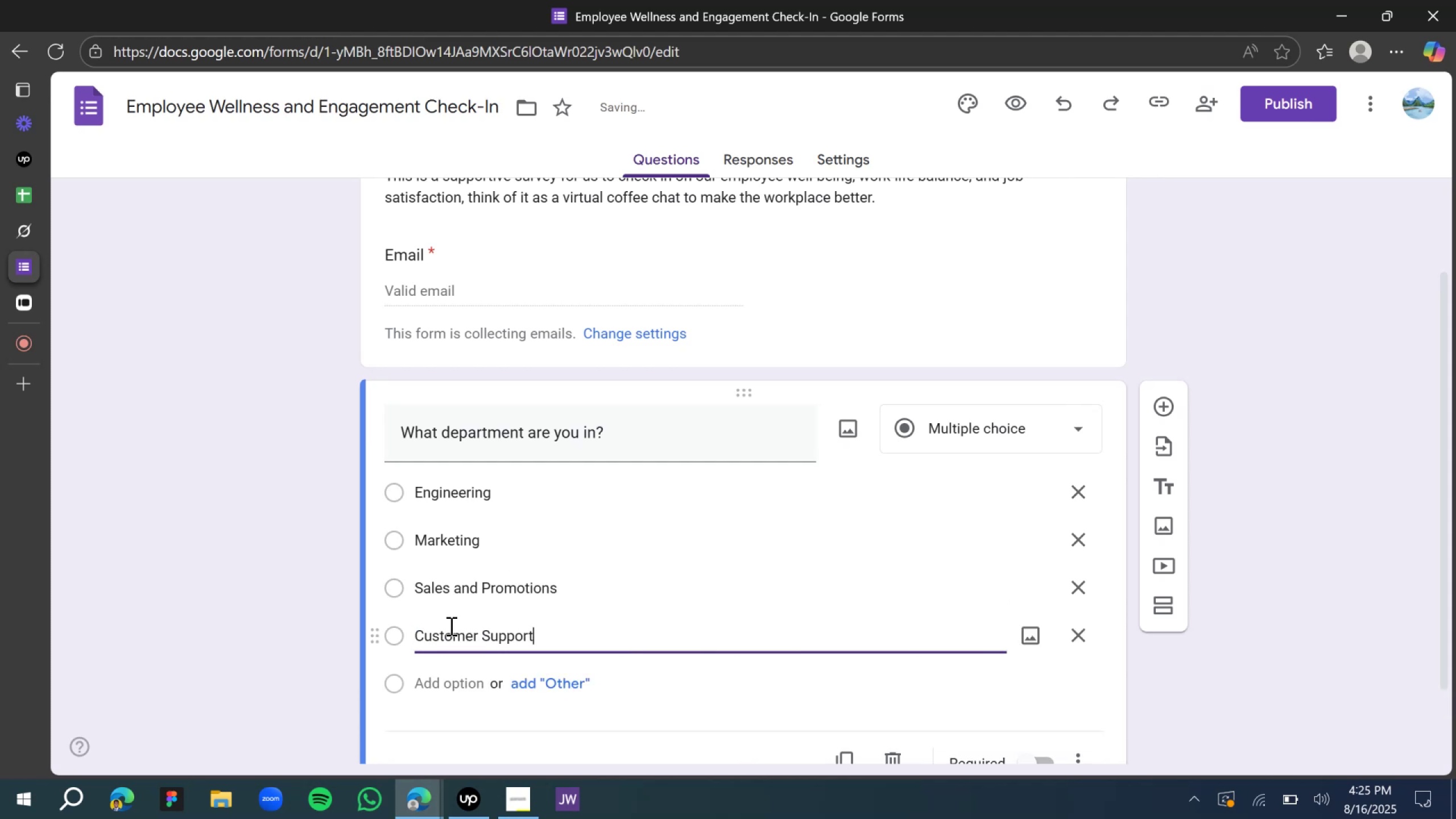 
left_click([495, 625])
 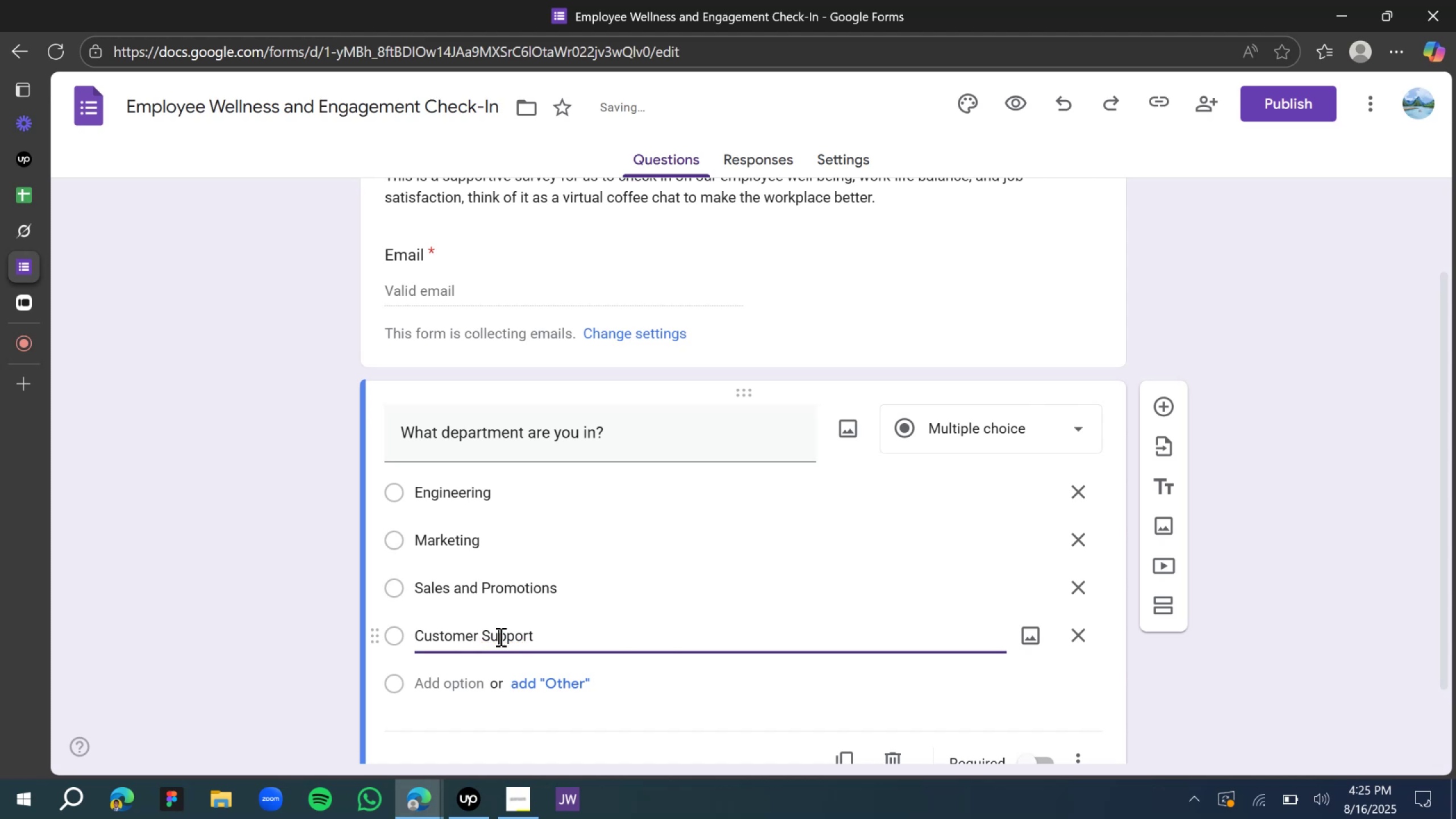 
double_click([499, 636])
 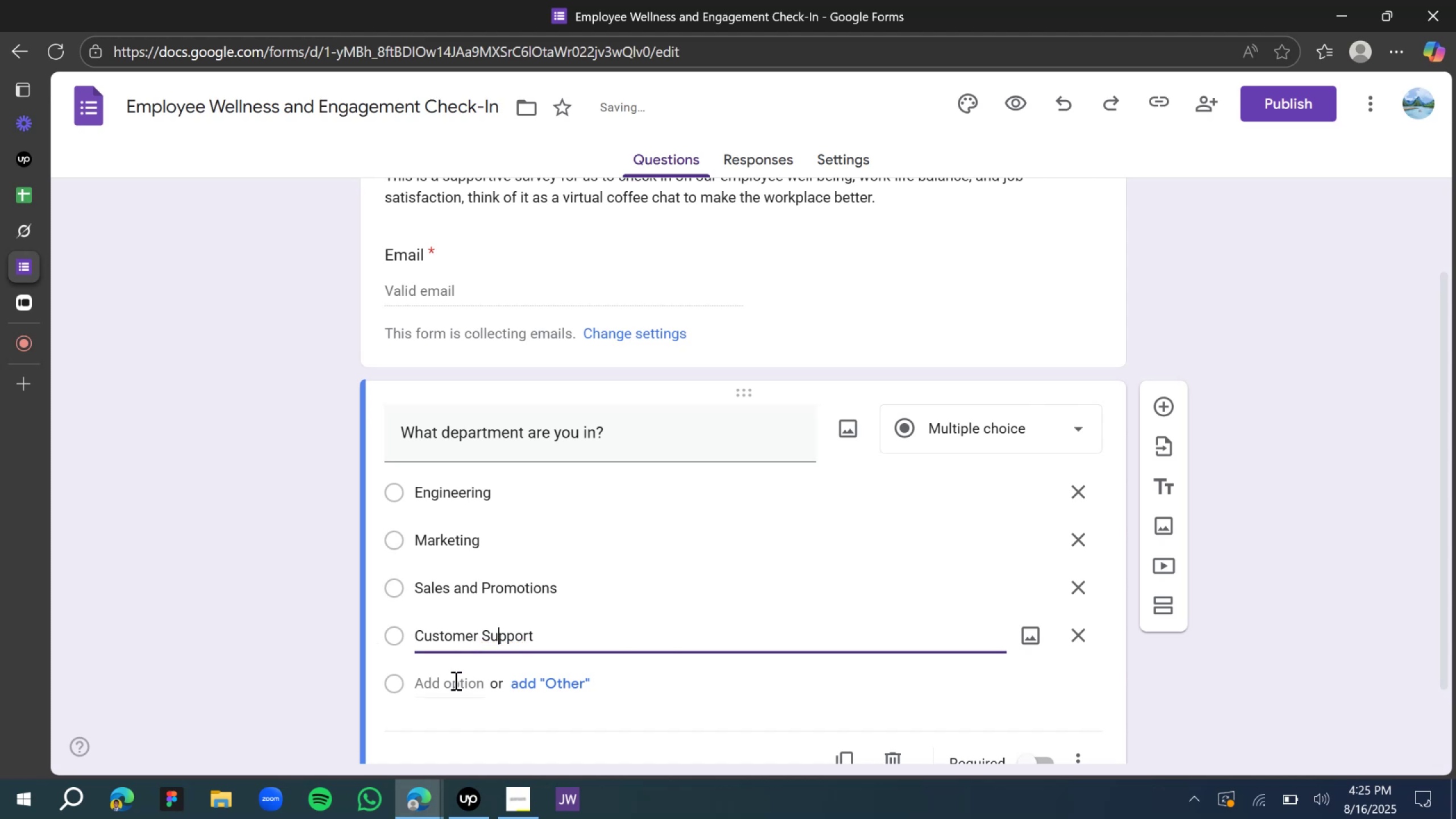 
left_click([454, 680])
 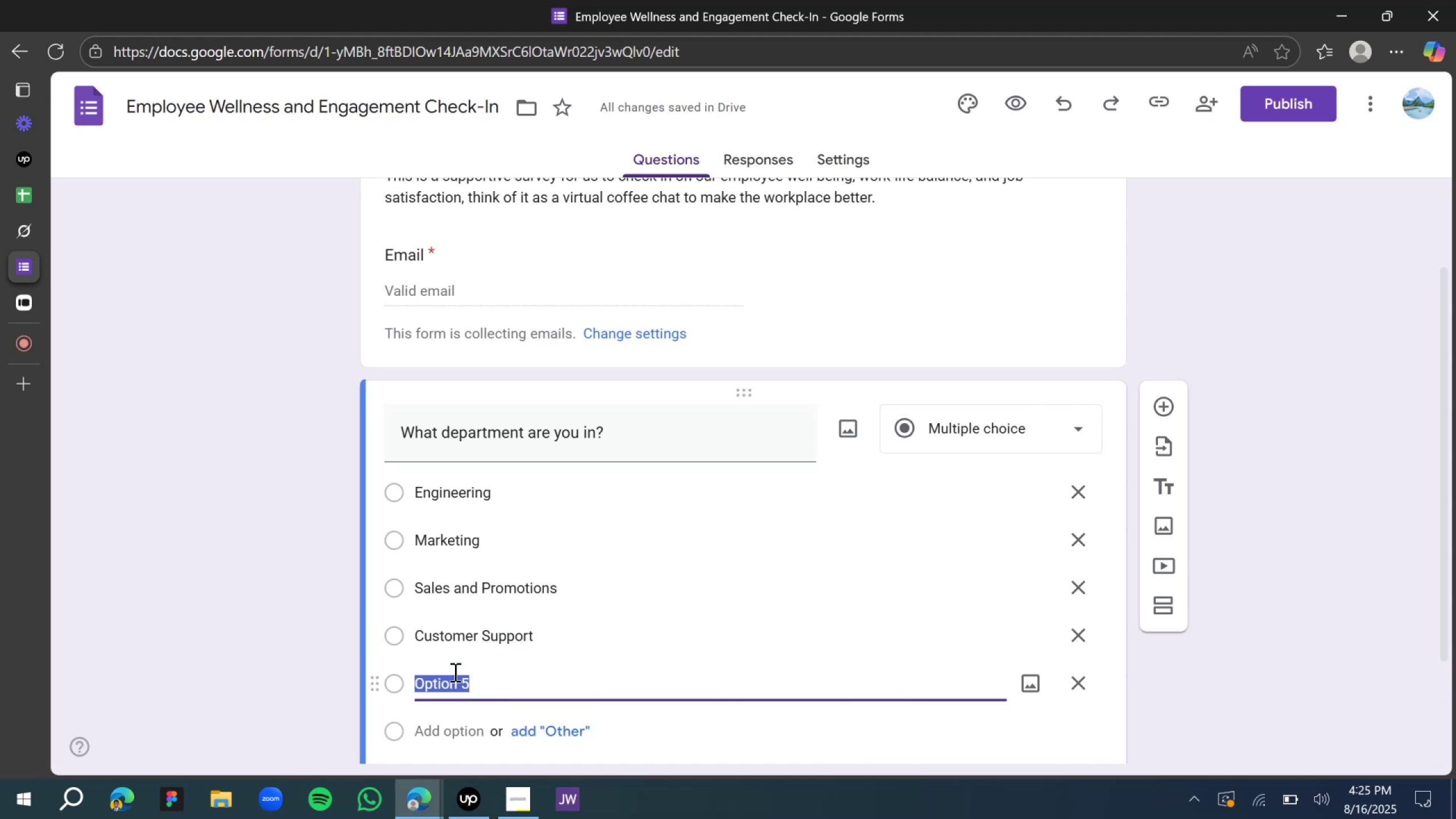 
type(Products)
 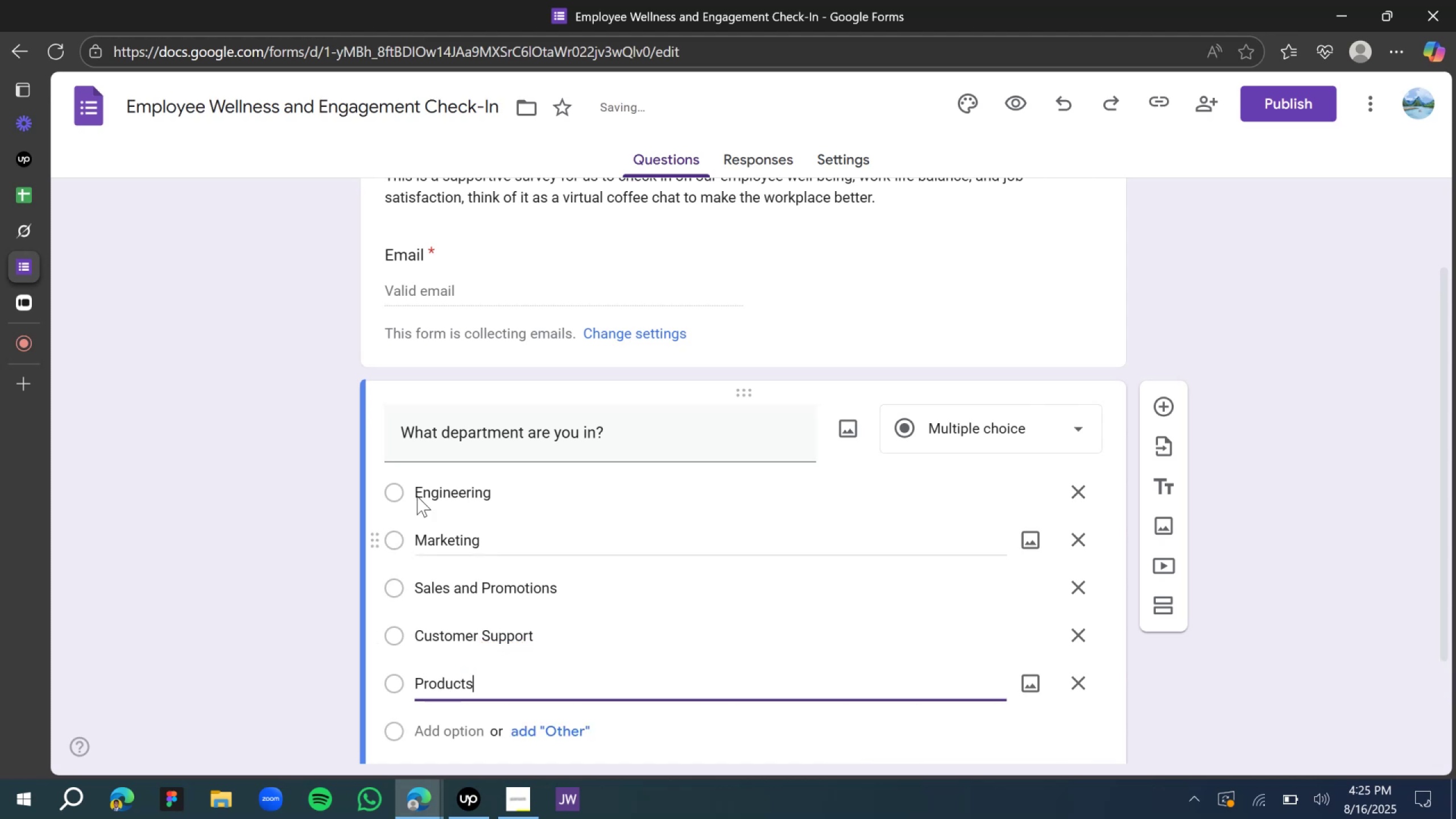 
scroll: coordinate [419, 524], scroll_direction: down, amount: 2.0
 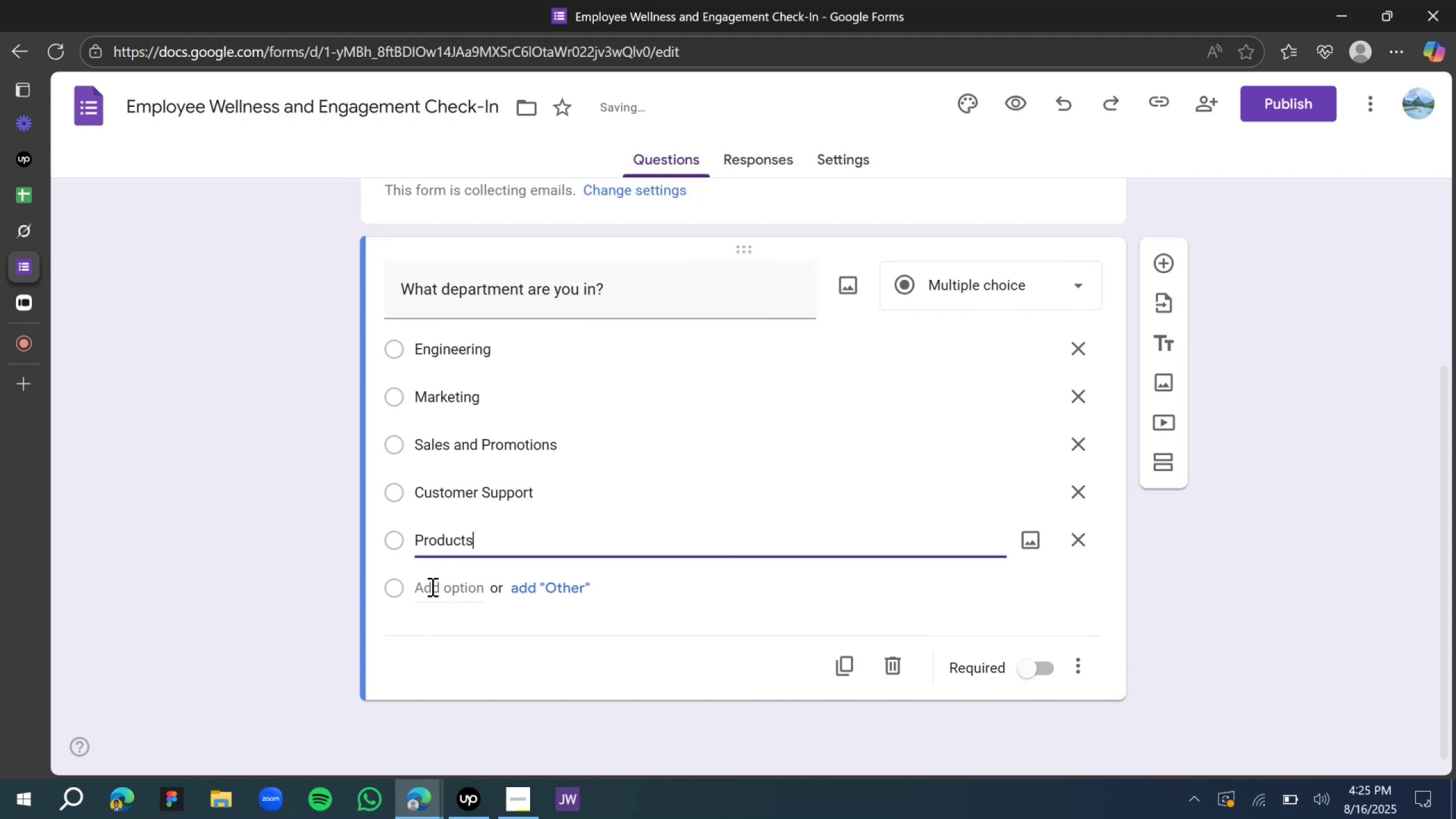 
left_click([432, 588])
 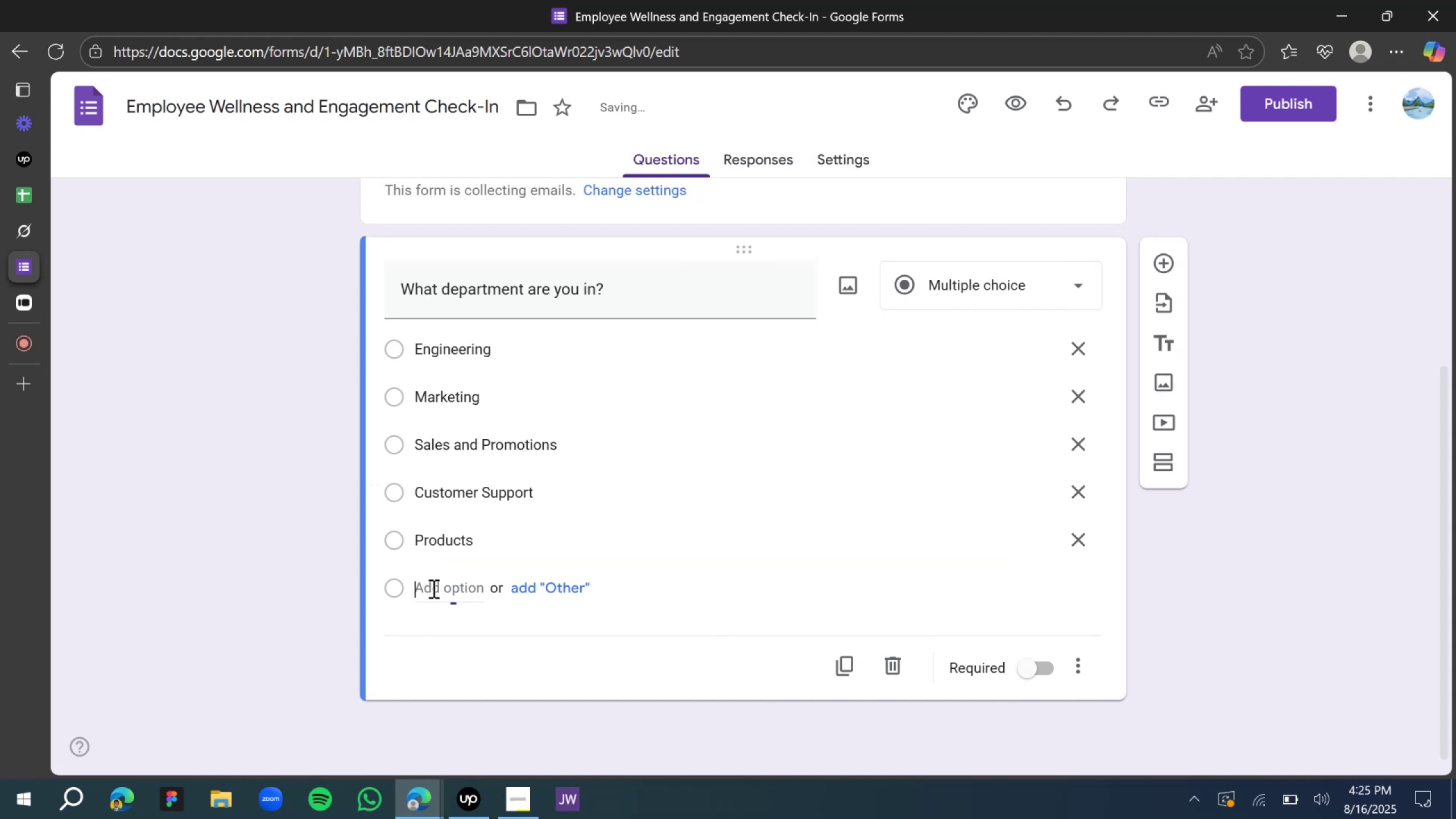 
type(Operations)
 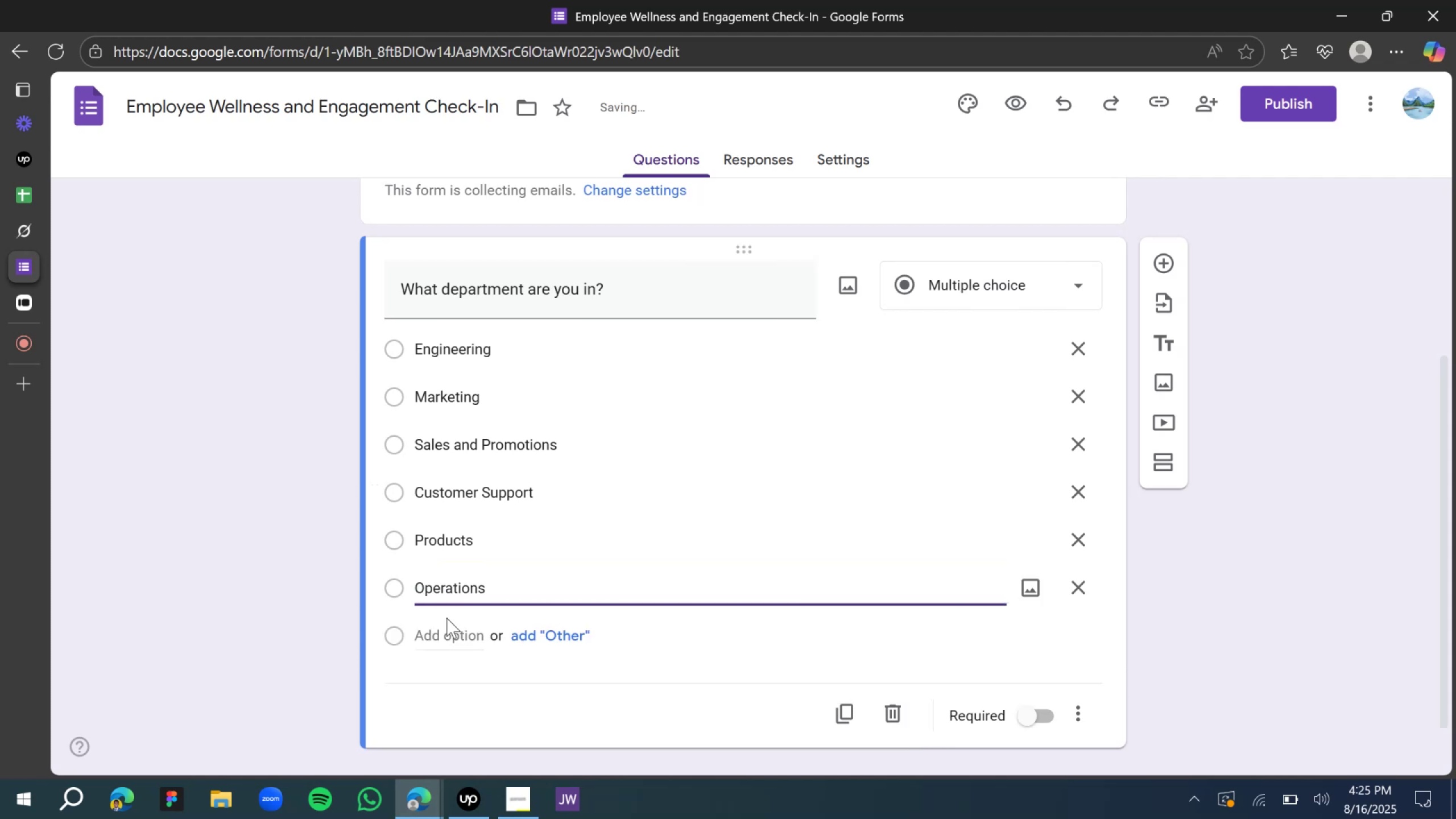 
left_click([453, 627])
 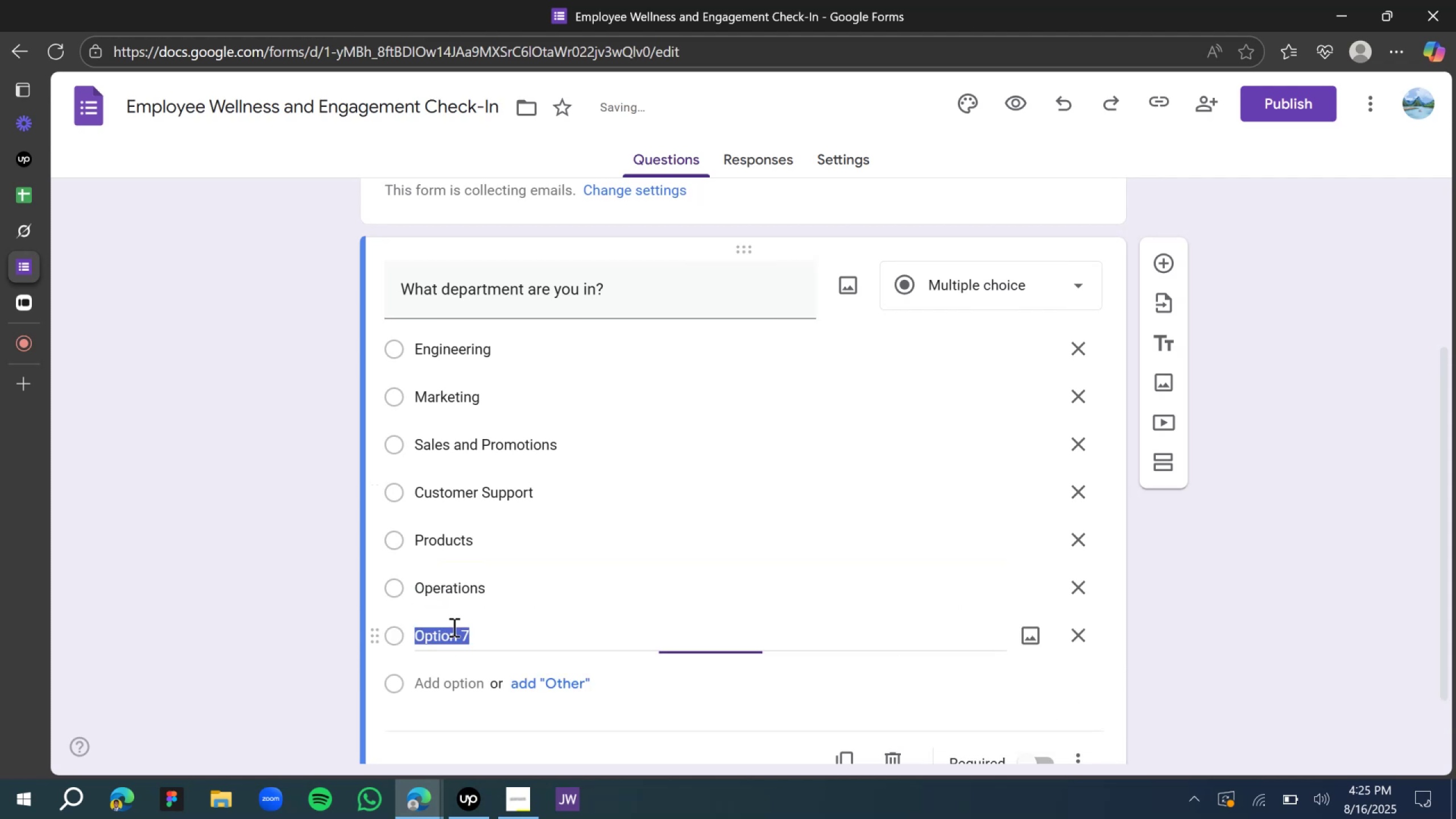 
type(Admin)
 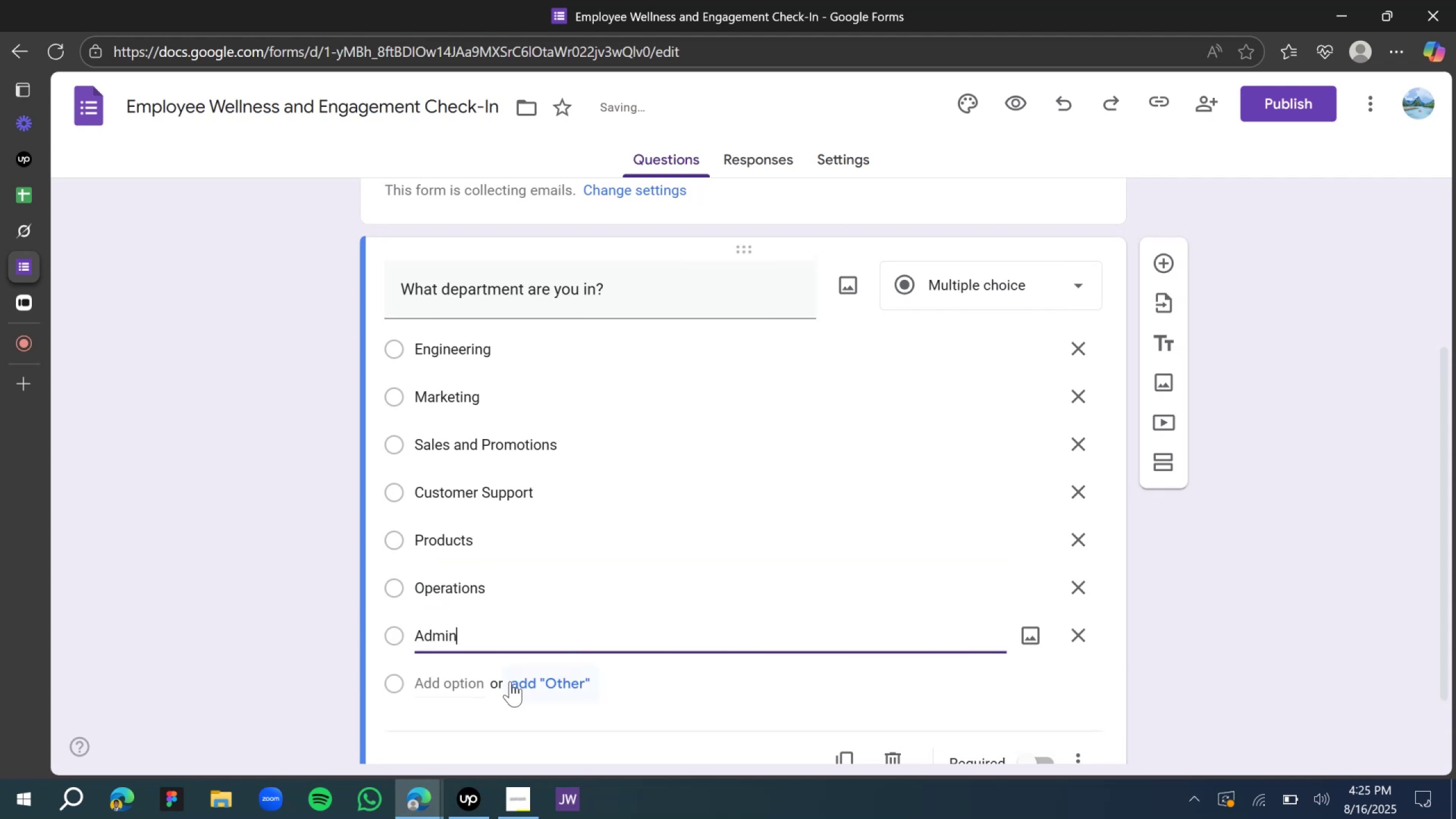 
left_click([531, 676])
 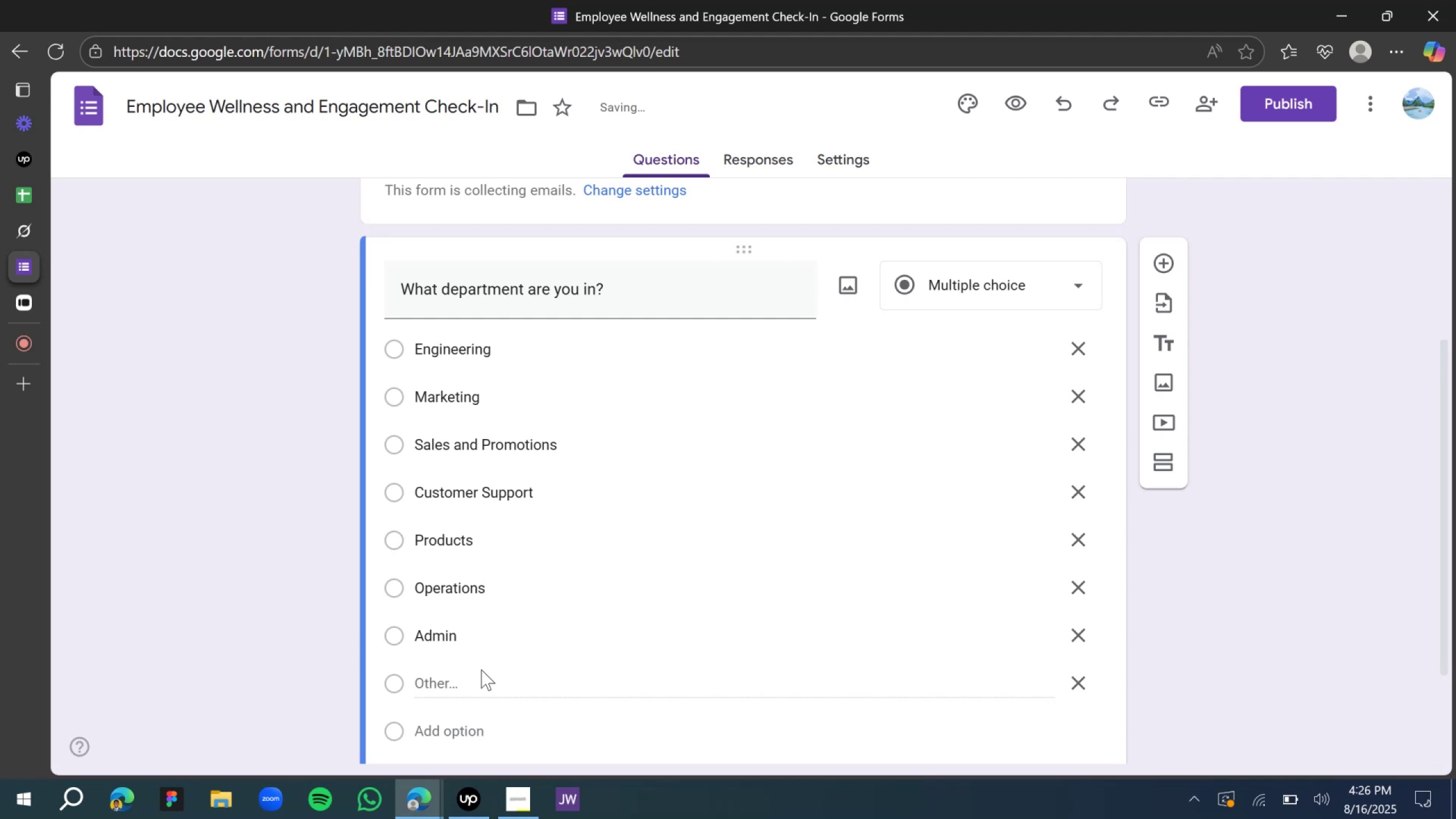 
wait(6.19)
 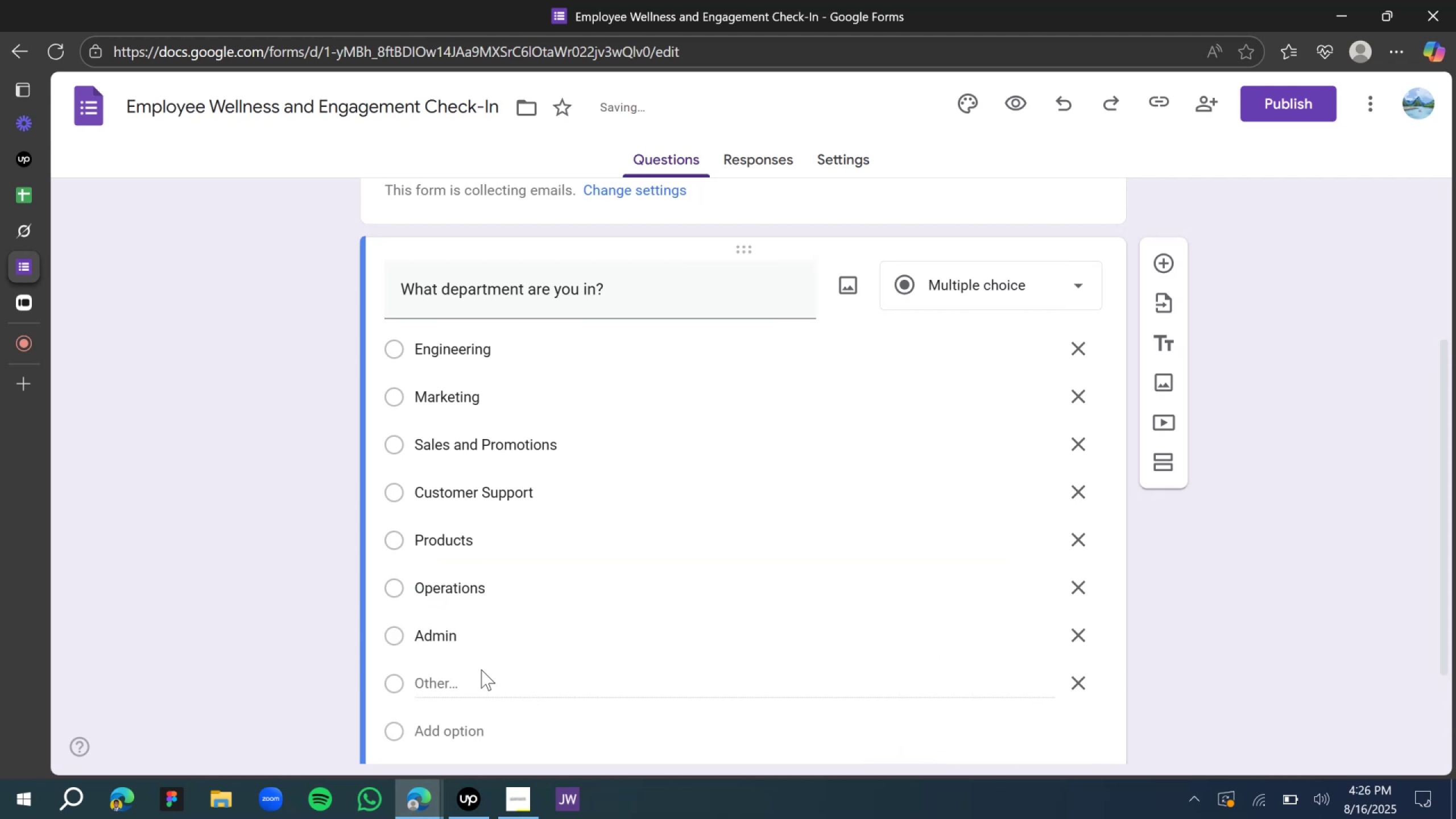 
scroll: coordinate [464, 651], scroll_direction: down, amount: 4.0
 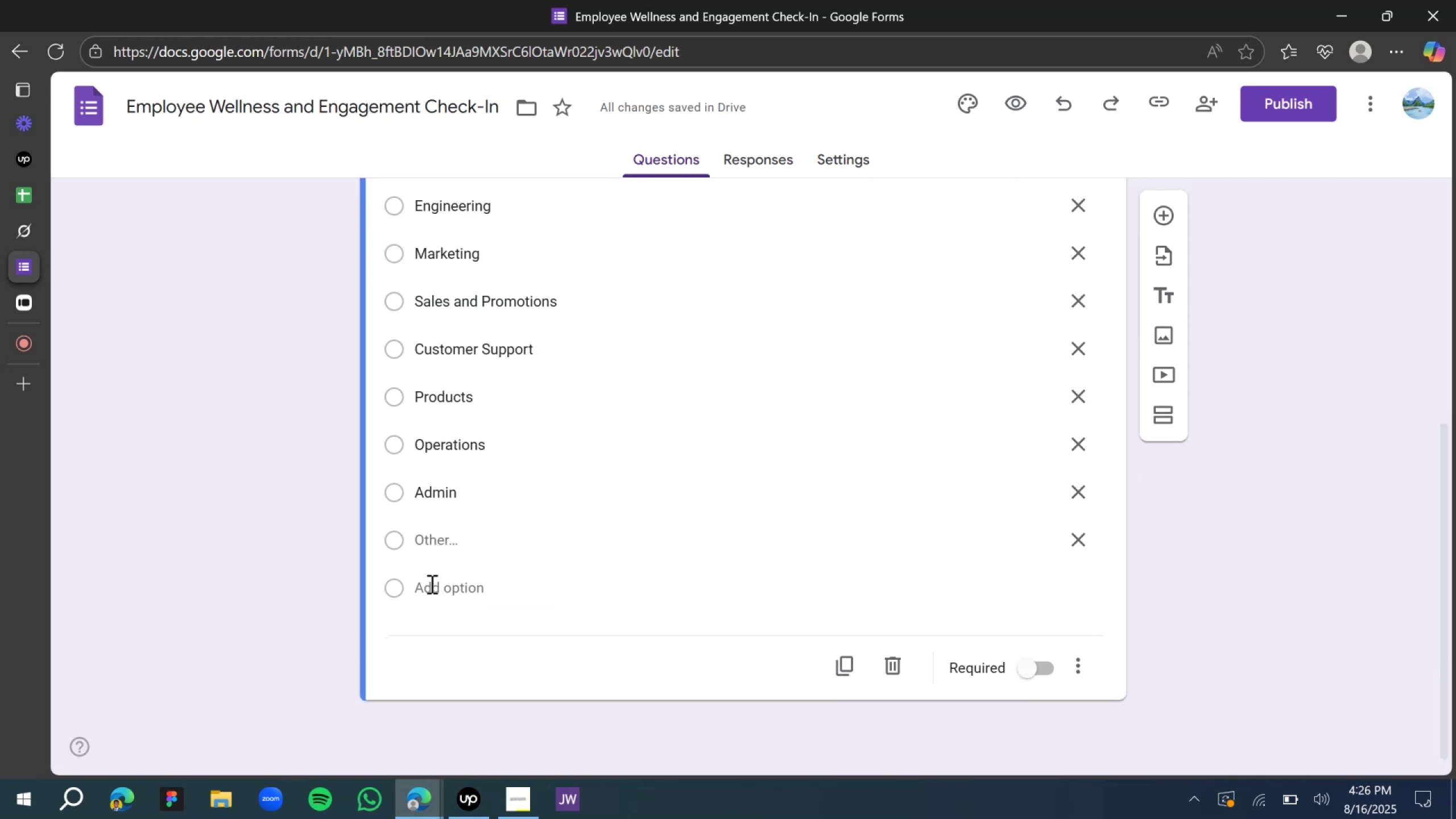 
scroll: coordinate [518, 511], scroll_direction: up, amount: 5.0
 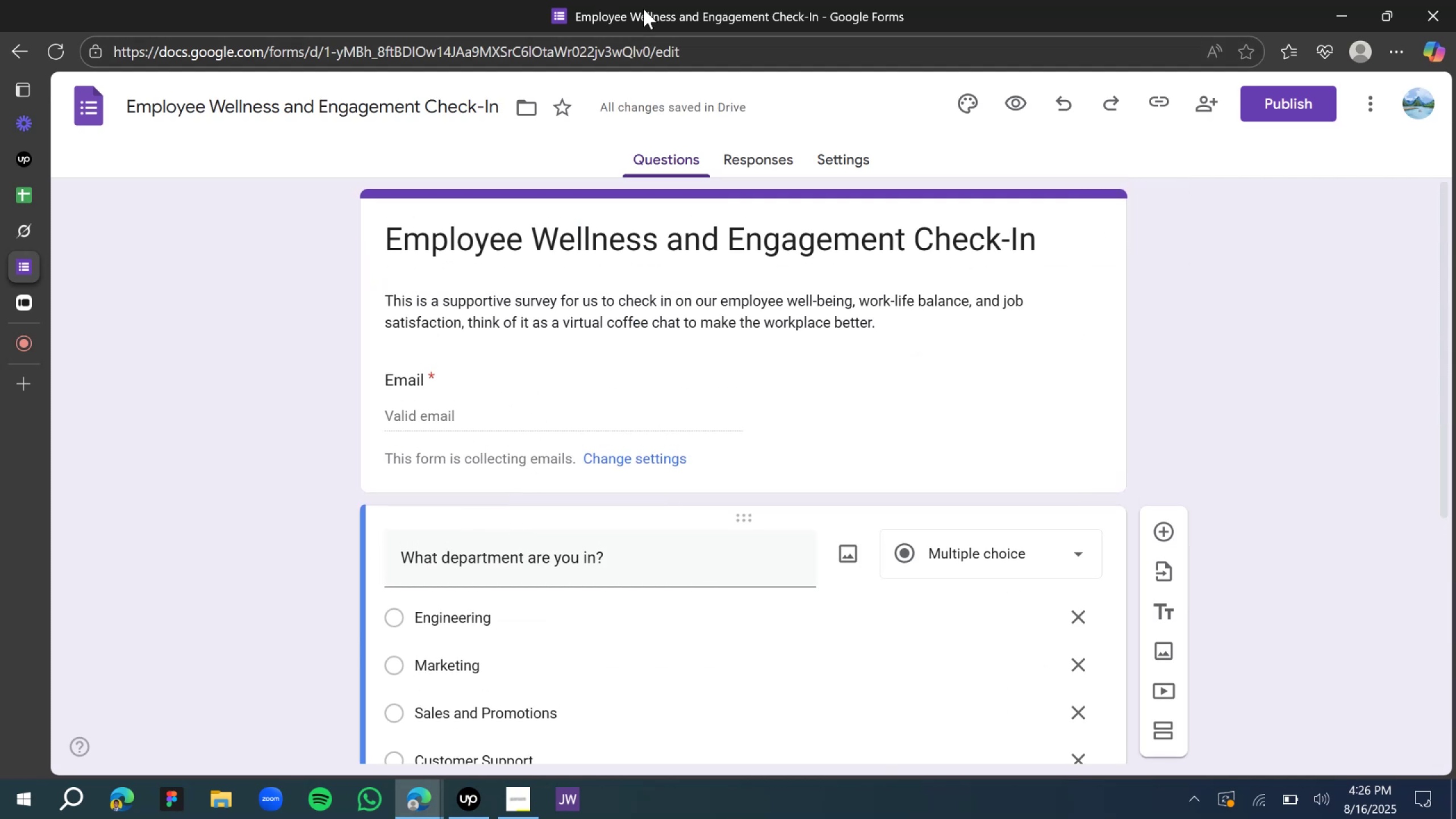 
scroll: coordinate [596, 208], scroll_direction: down, amount: 4.0
 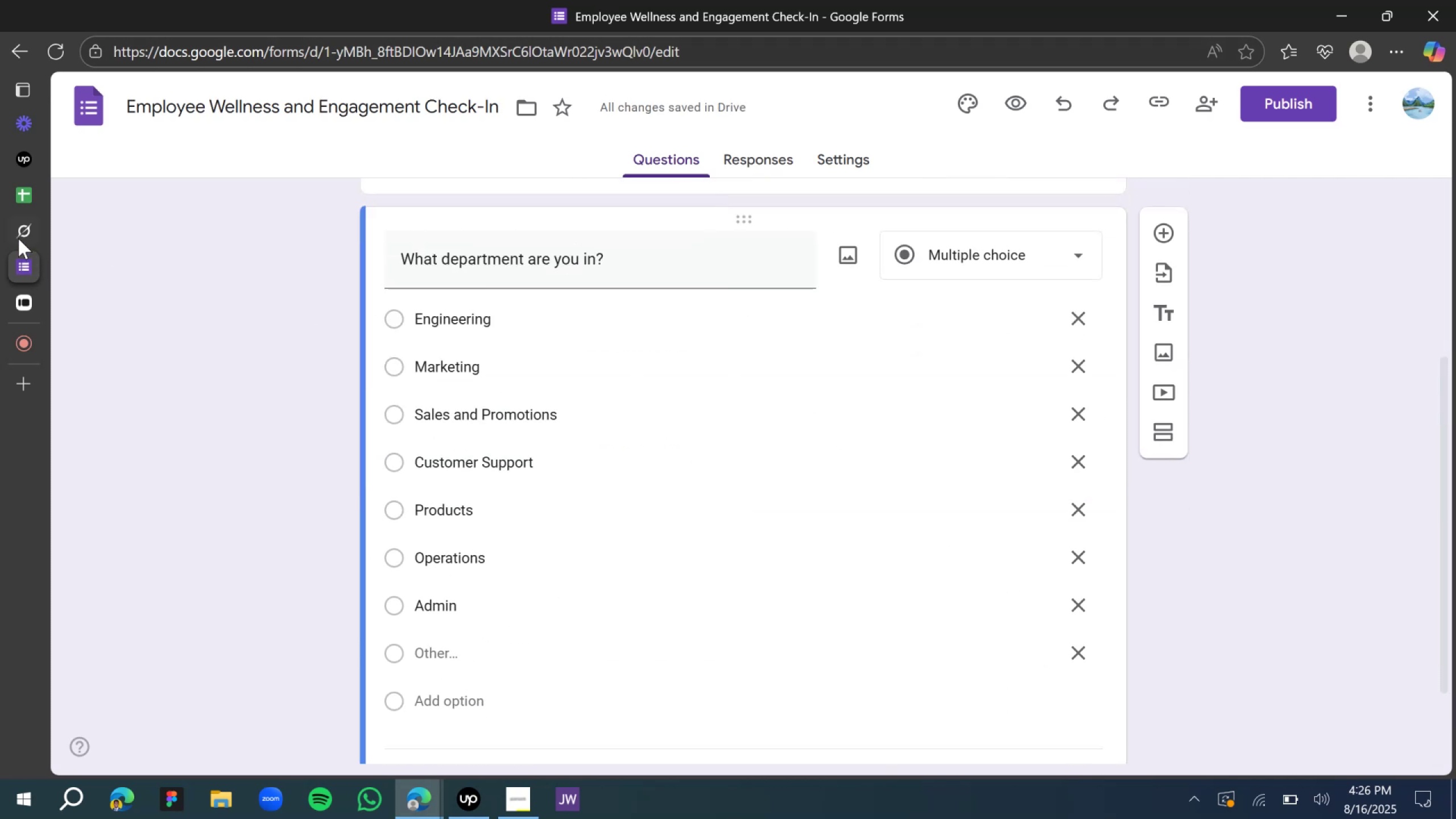 
left_click([18, 238])
 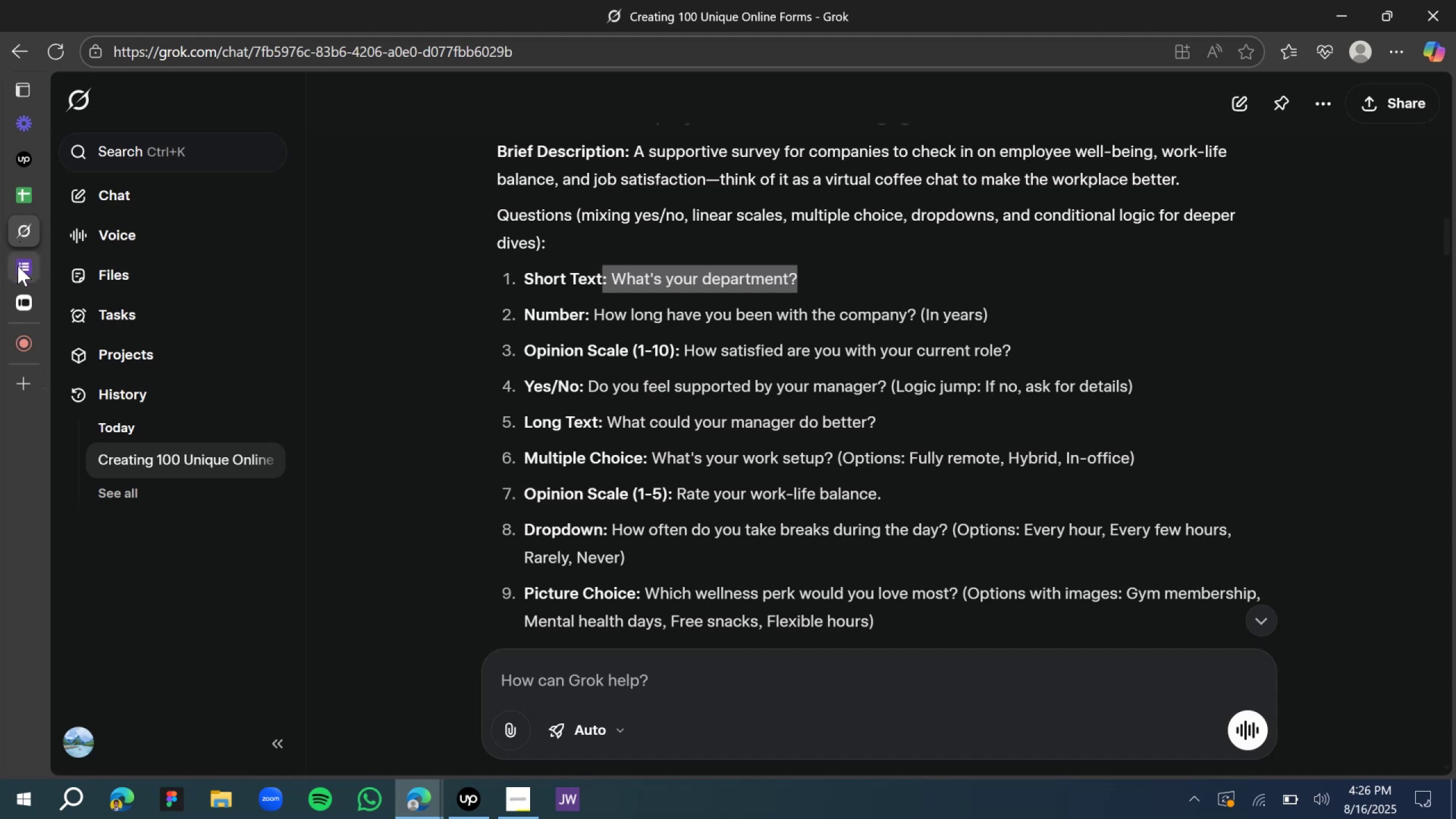 
left_click([18, 299])
 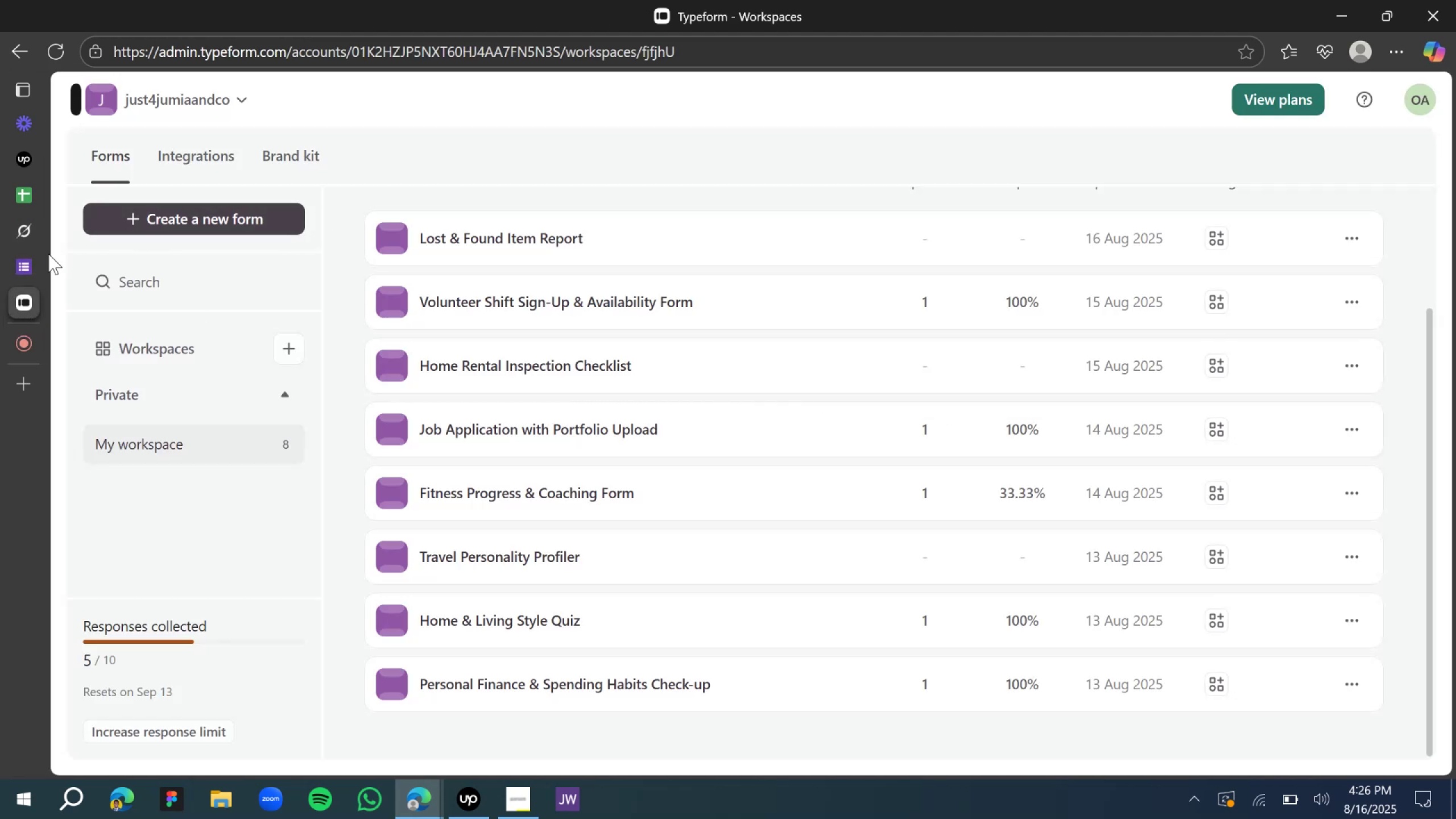 
left_click([22, 265])
 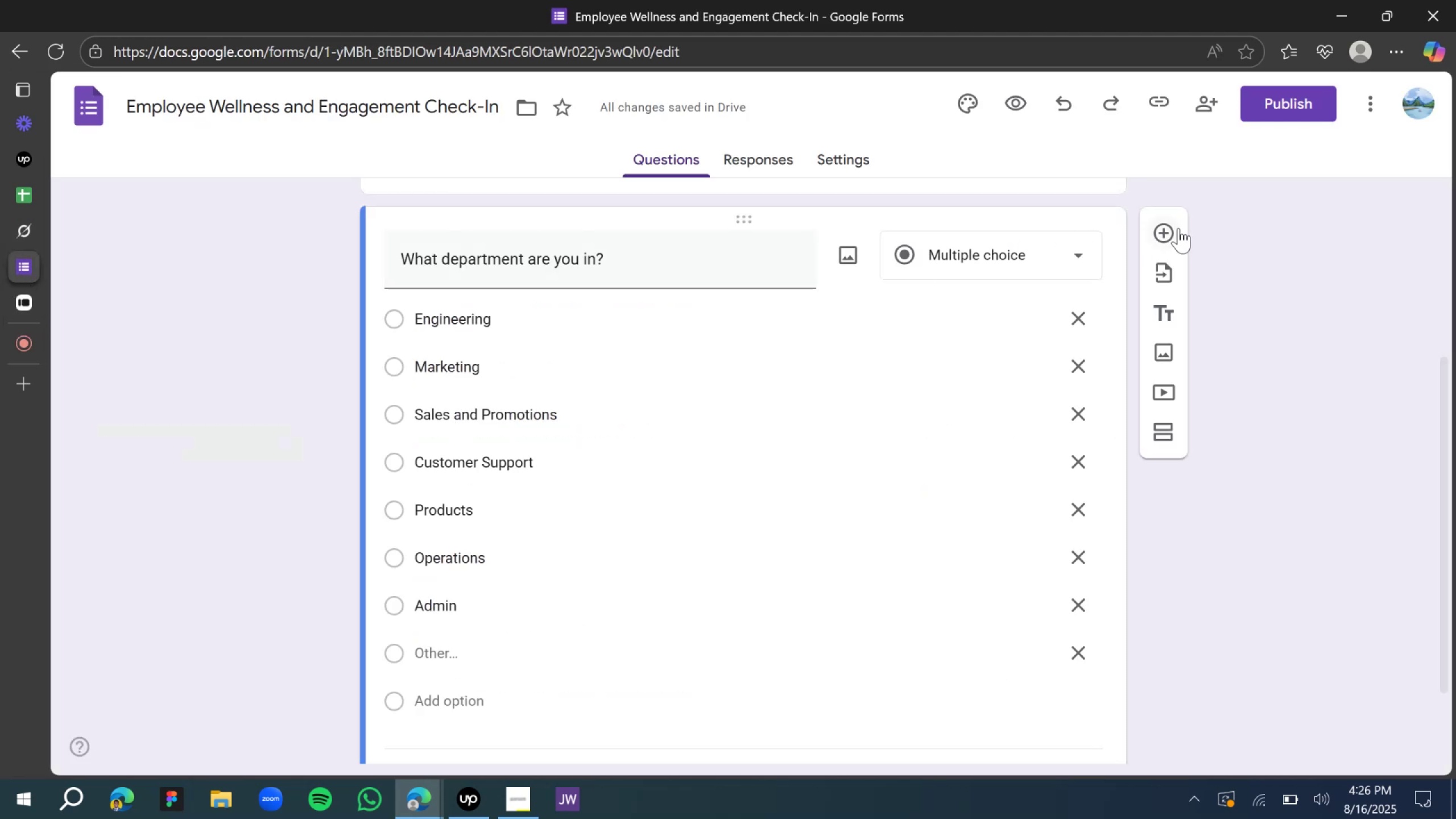 
left_click([1175, 228])
 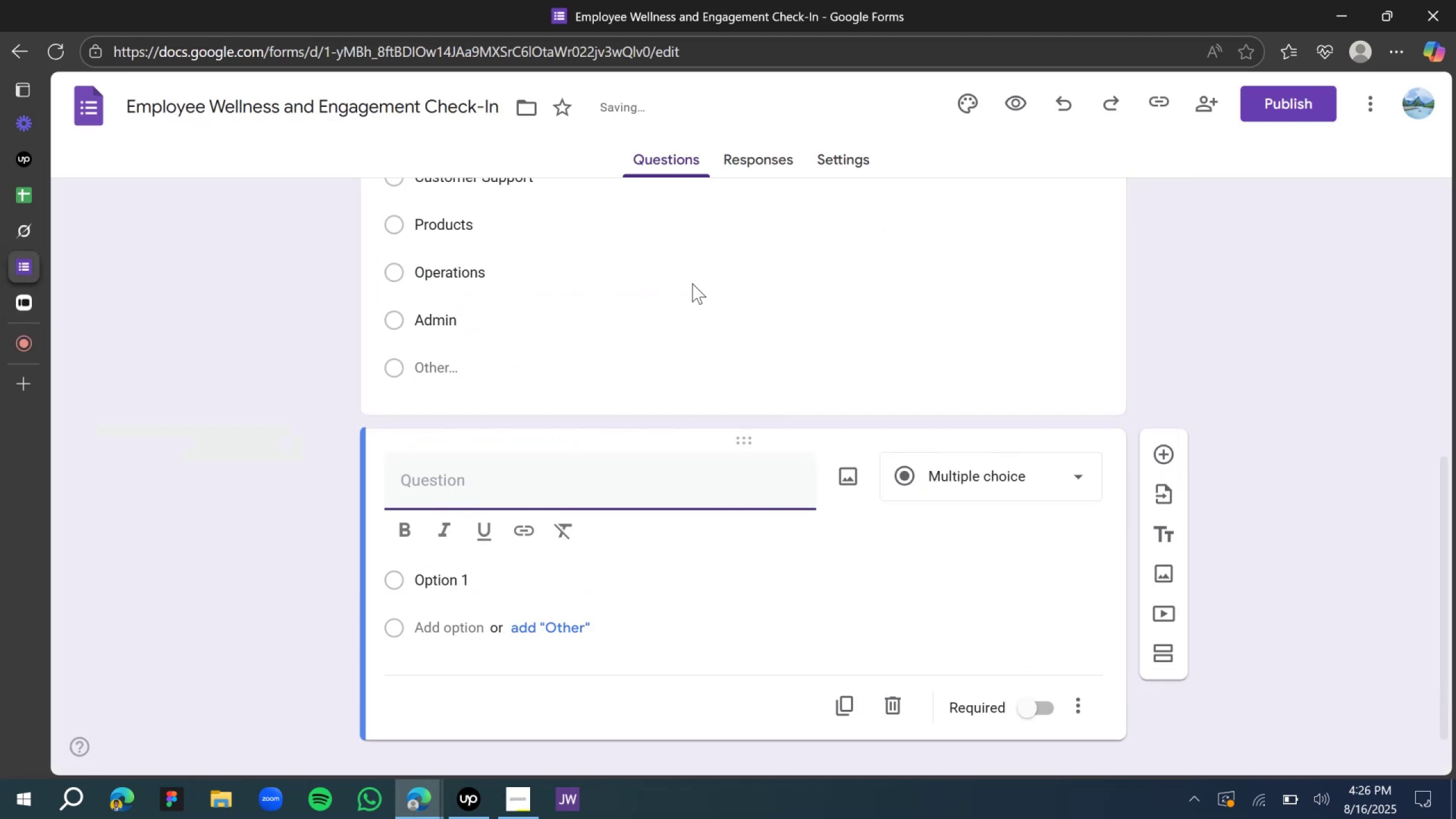 
type(How long have )
key(Backspace)
key(Backspace)
key(Backspace)
type(have you been with the company?)
 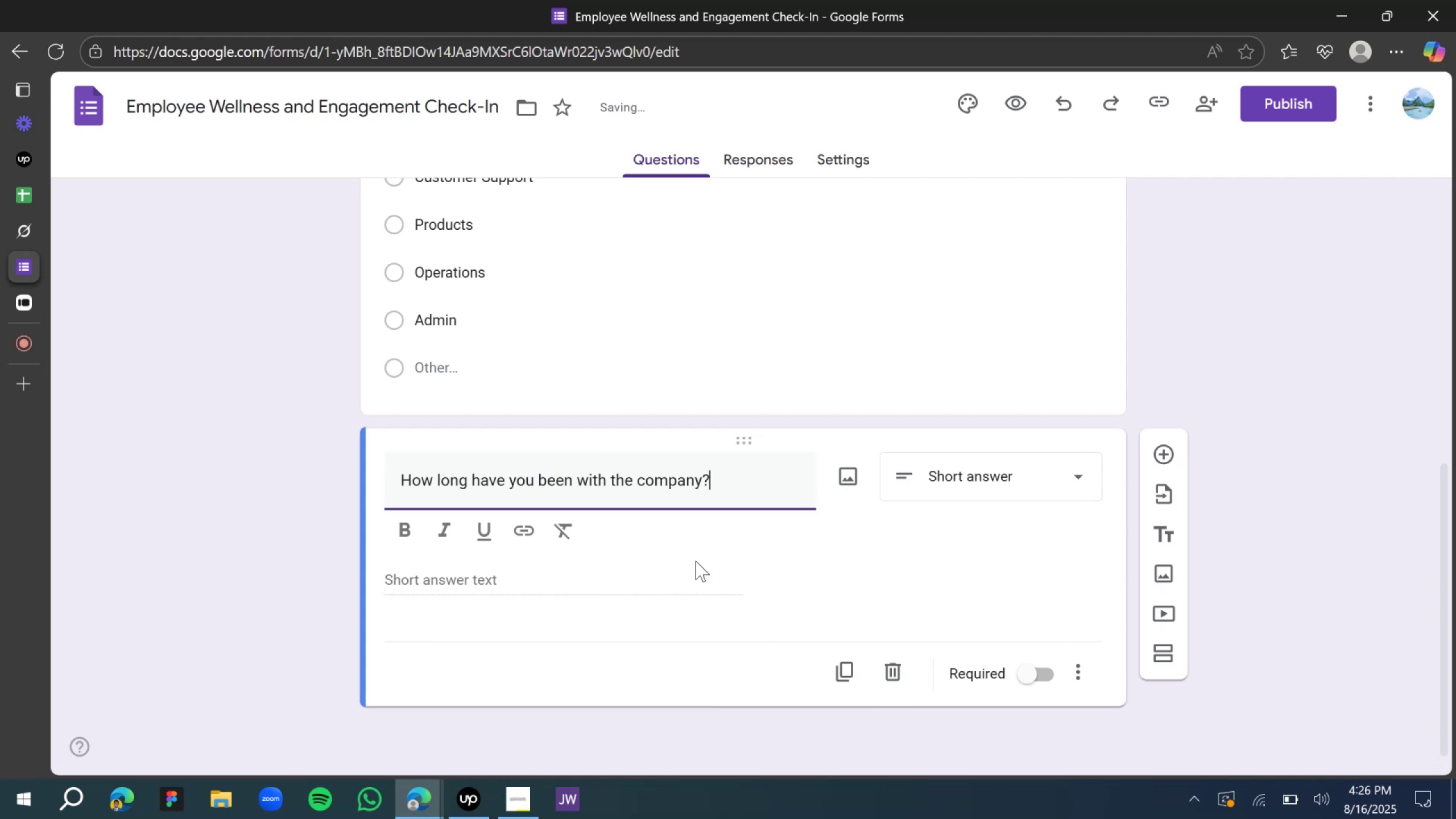 
left_click([999, 478])
 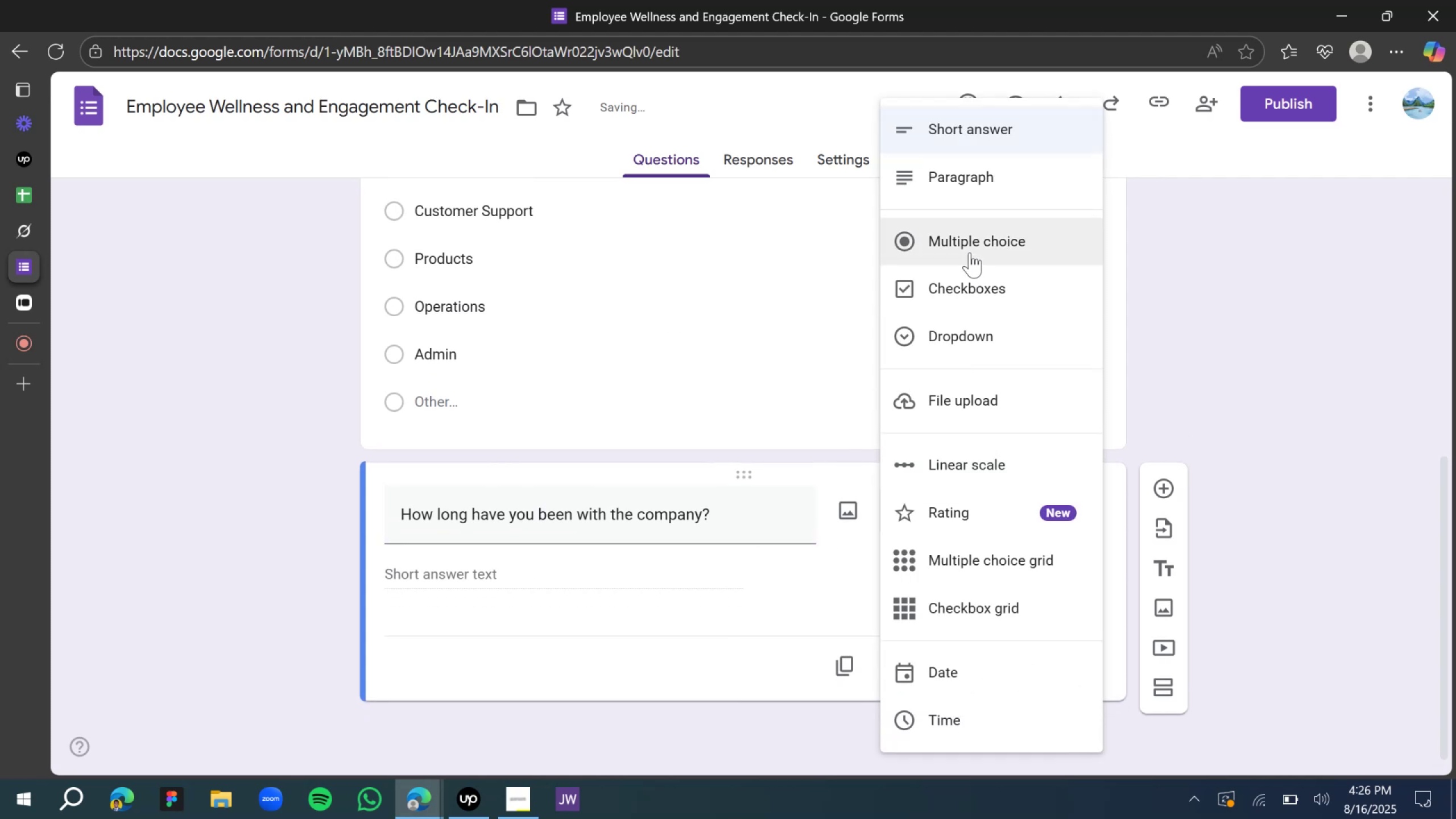 
left_click([969, 251])
 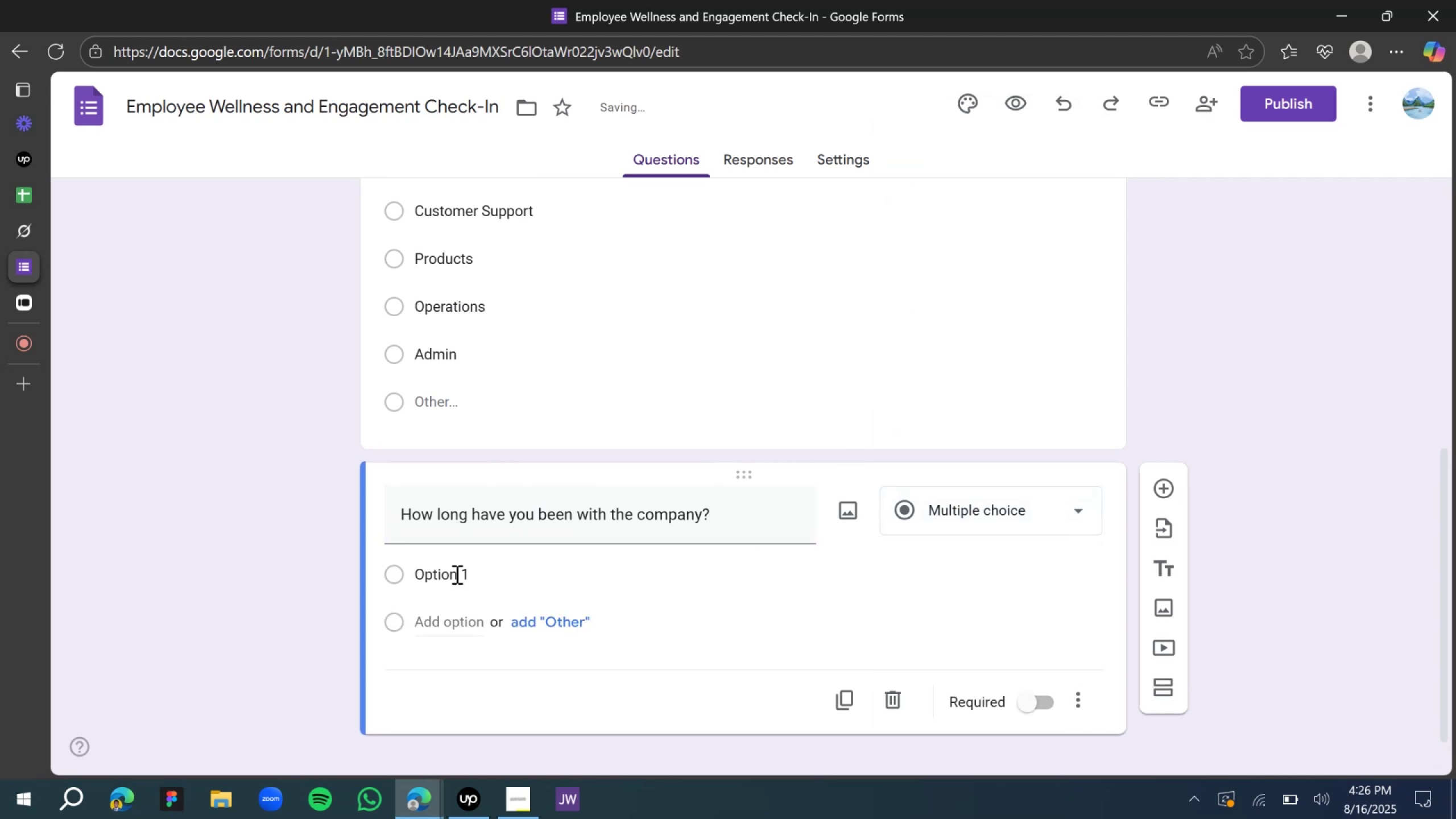 
double_click([456, 574])
 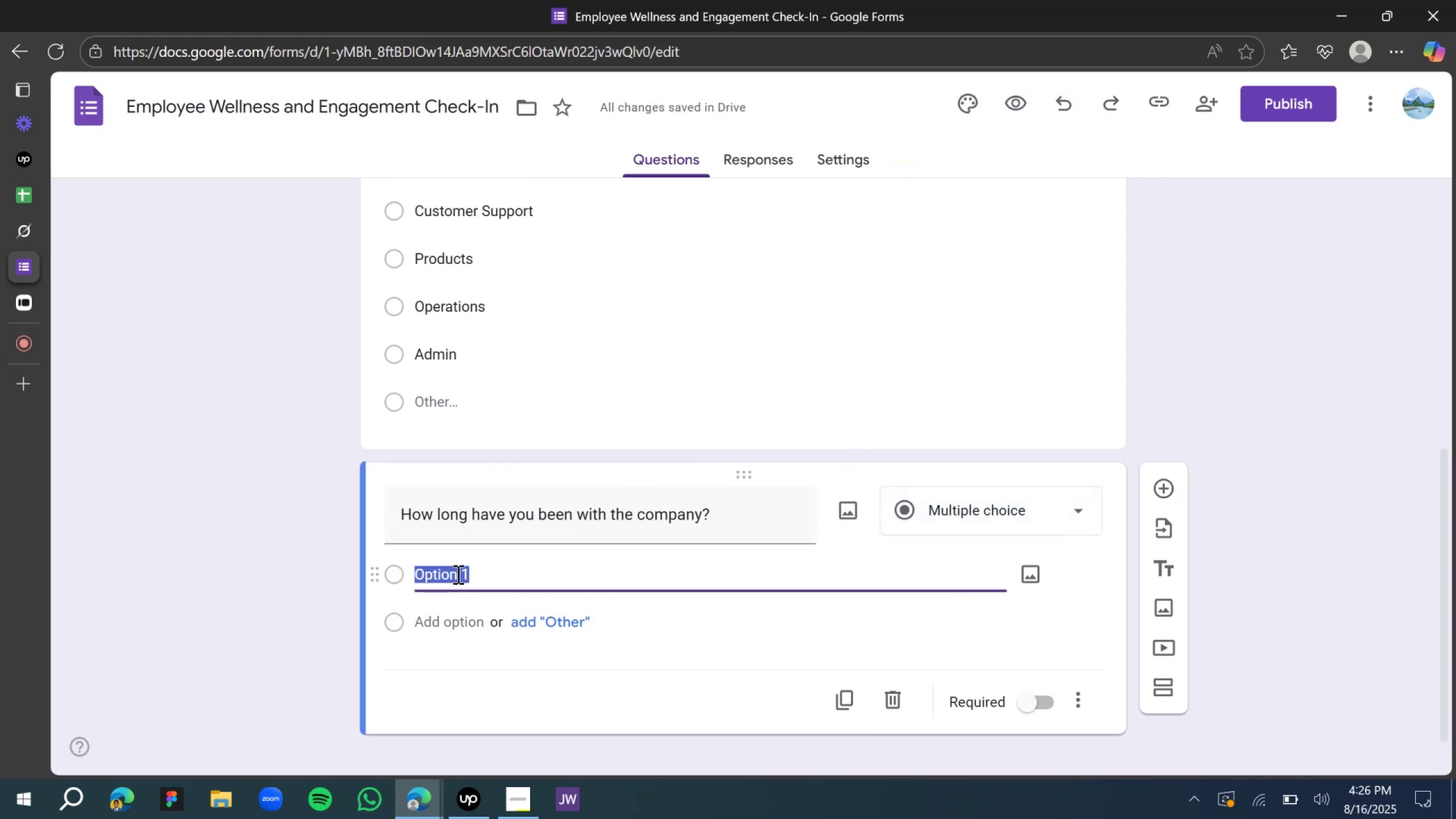 
type(1 yea)
 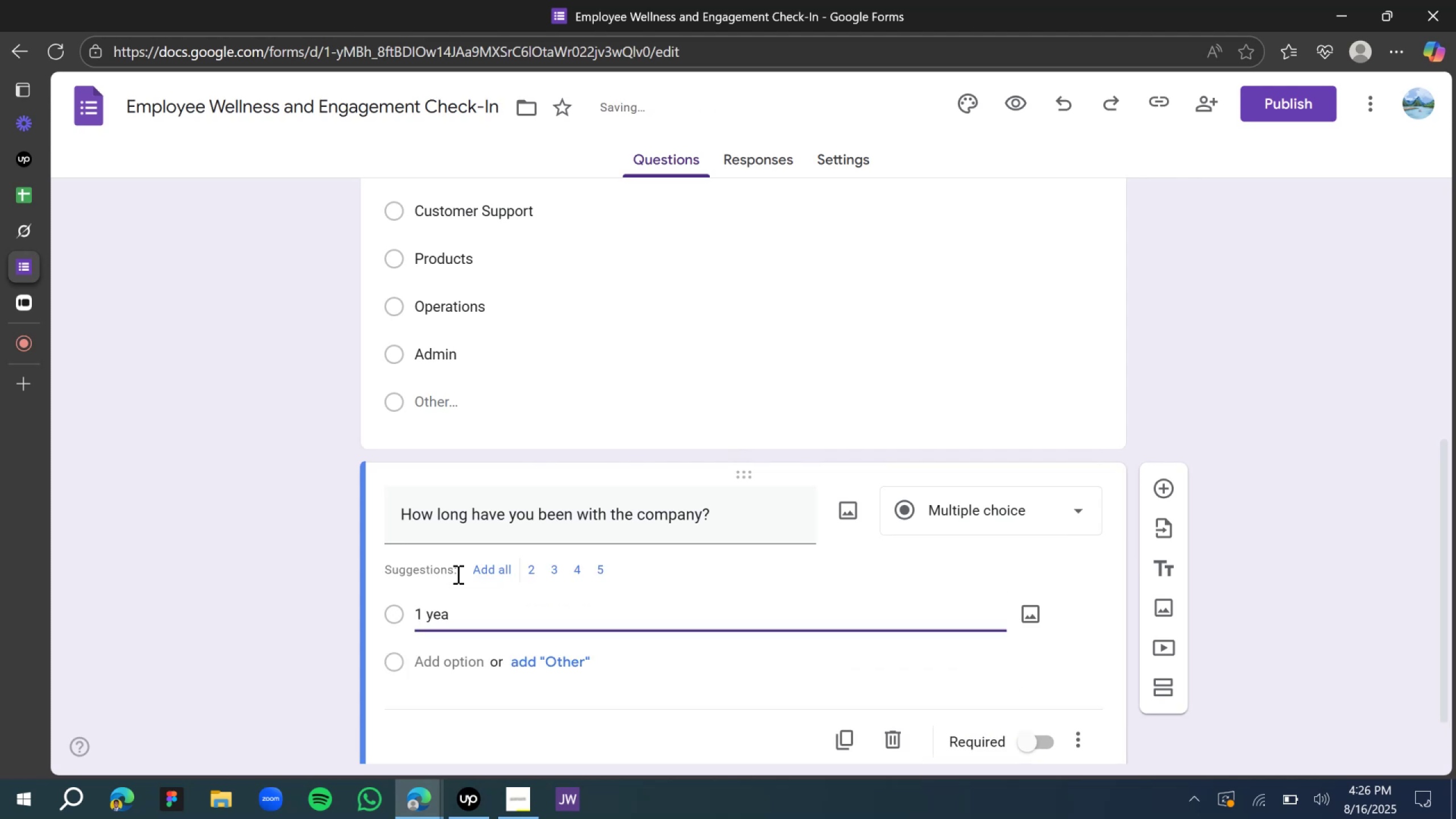 
key(Control+ControlLeft)
 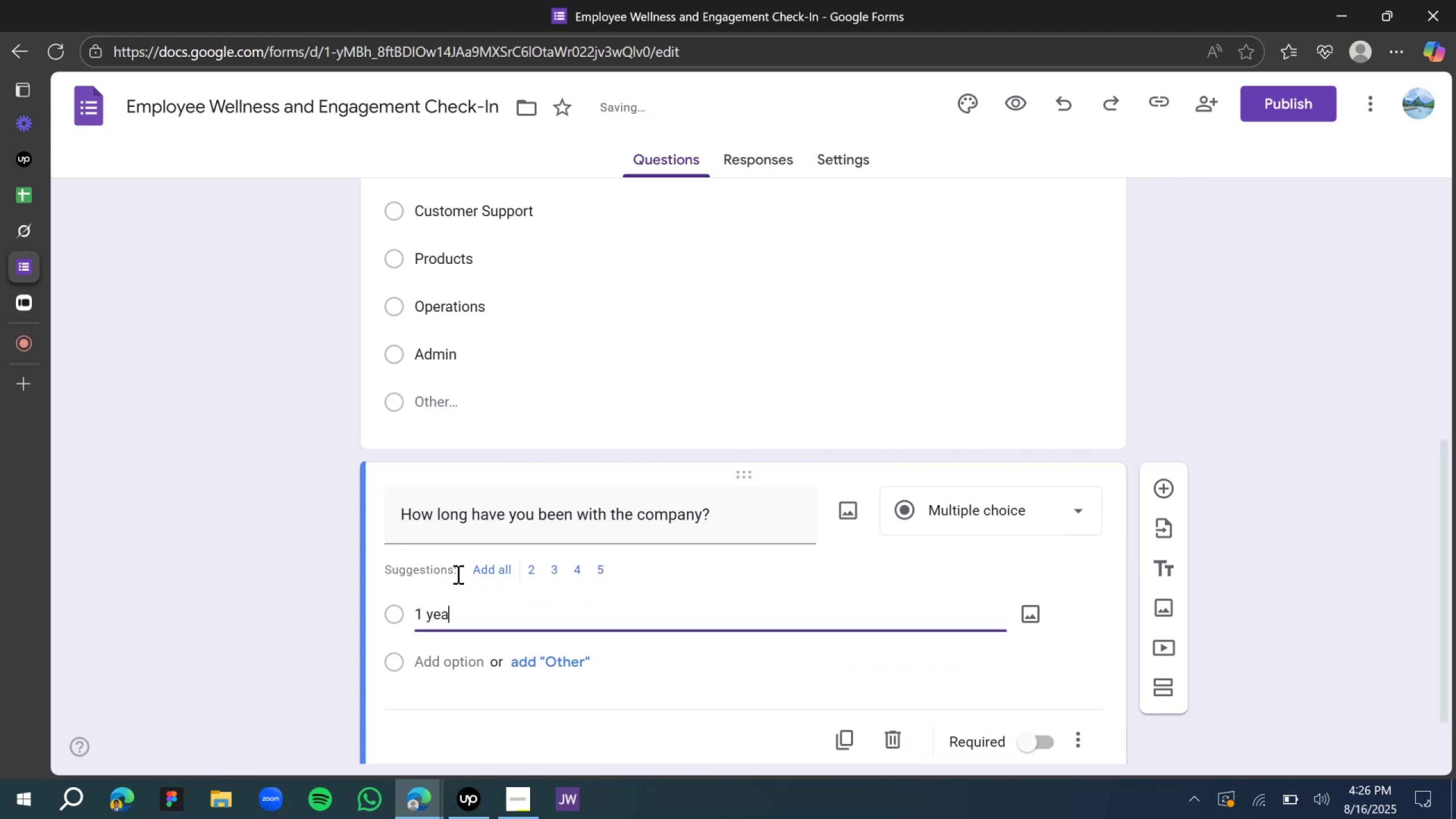 
key(Control+A)
 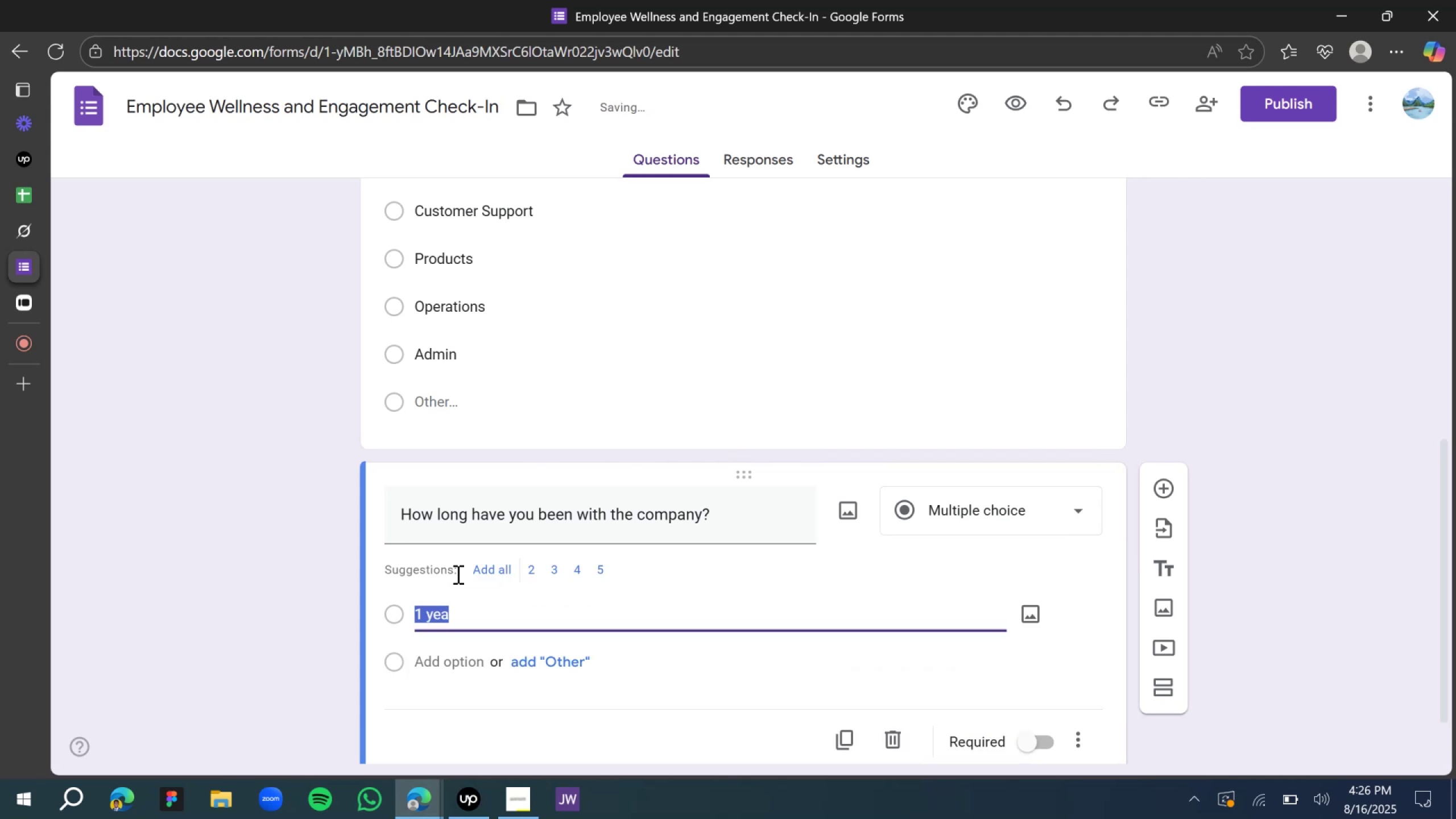 
type(Less an a year)
 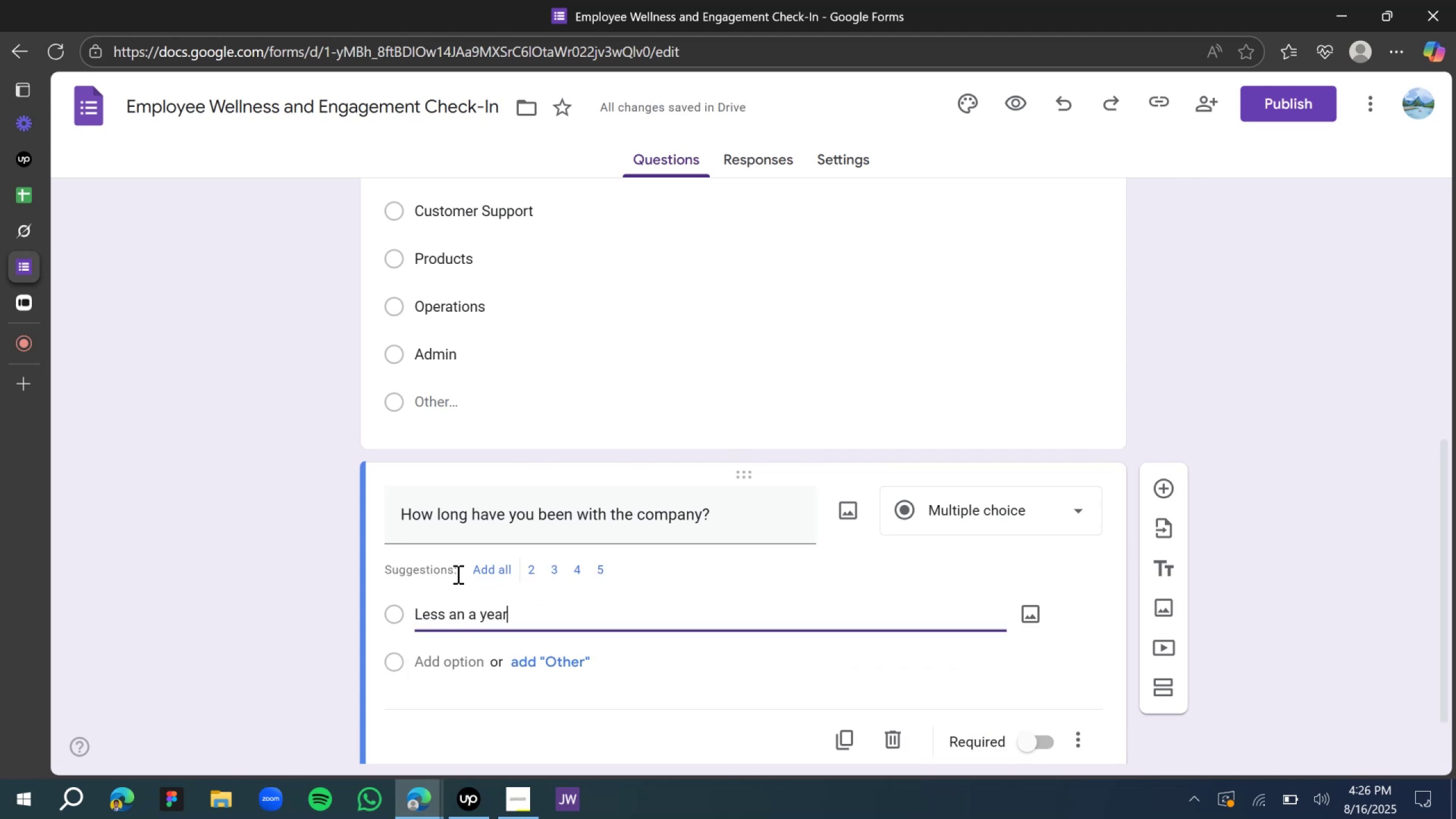 
key(Enter)
 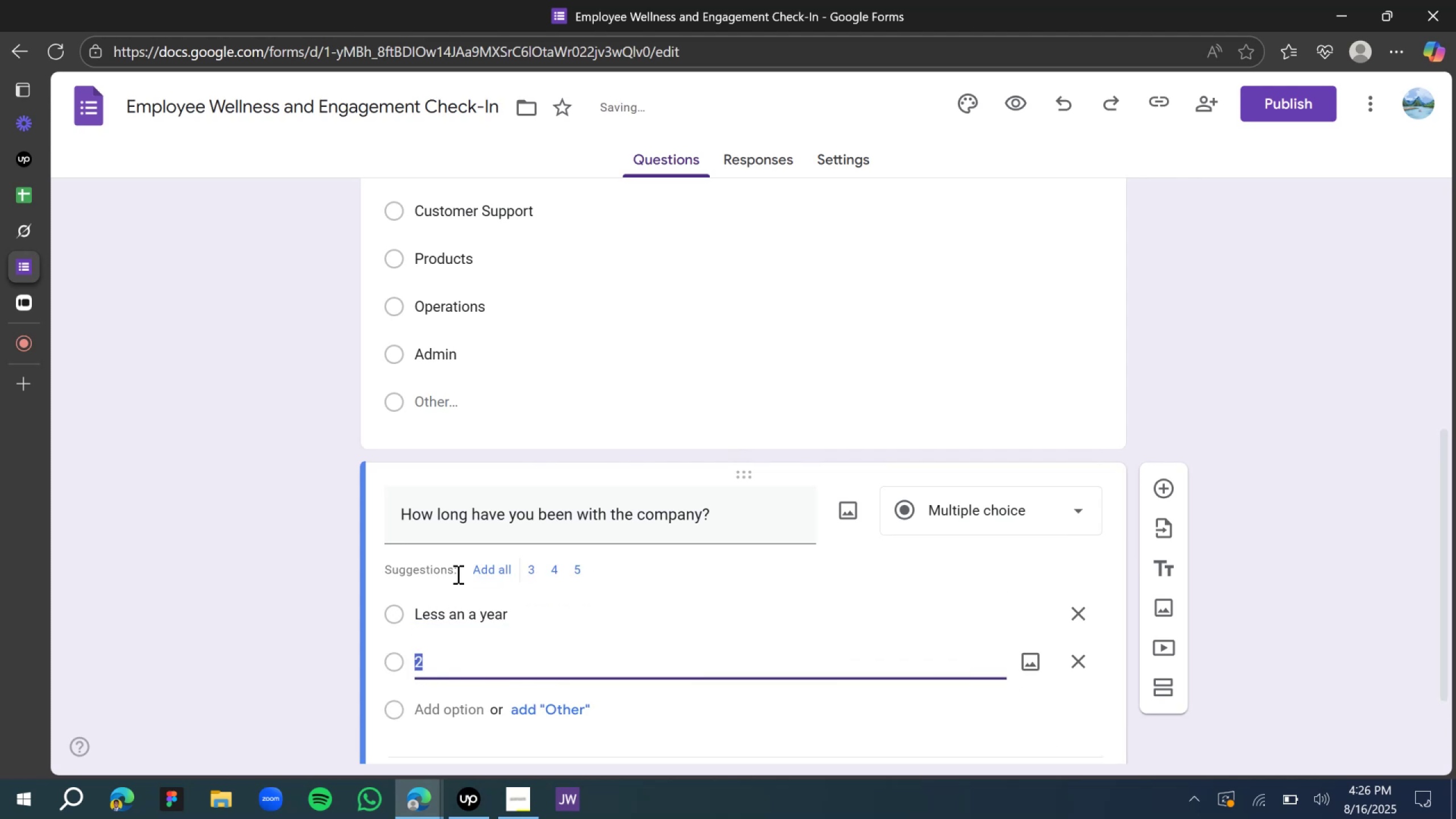 
type(1 year)
 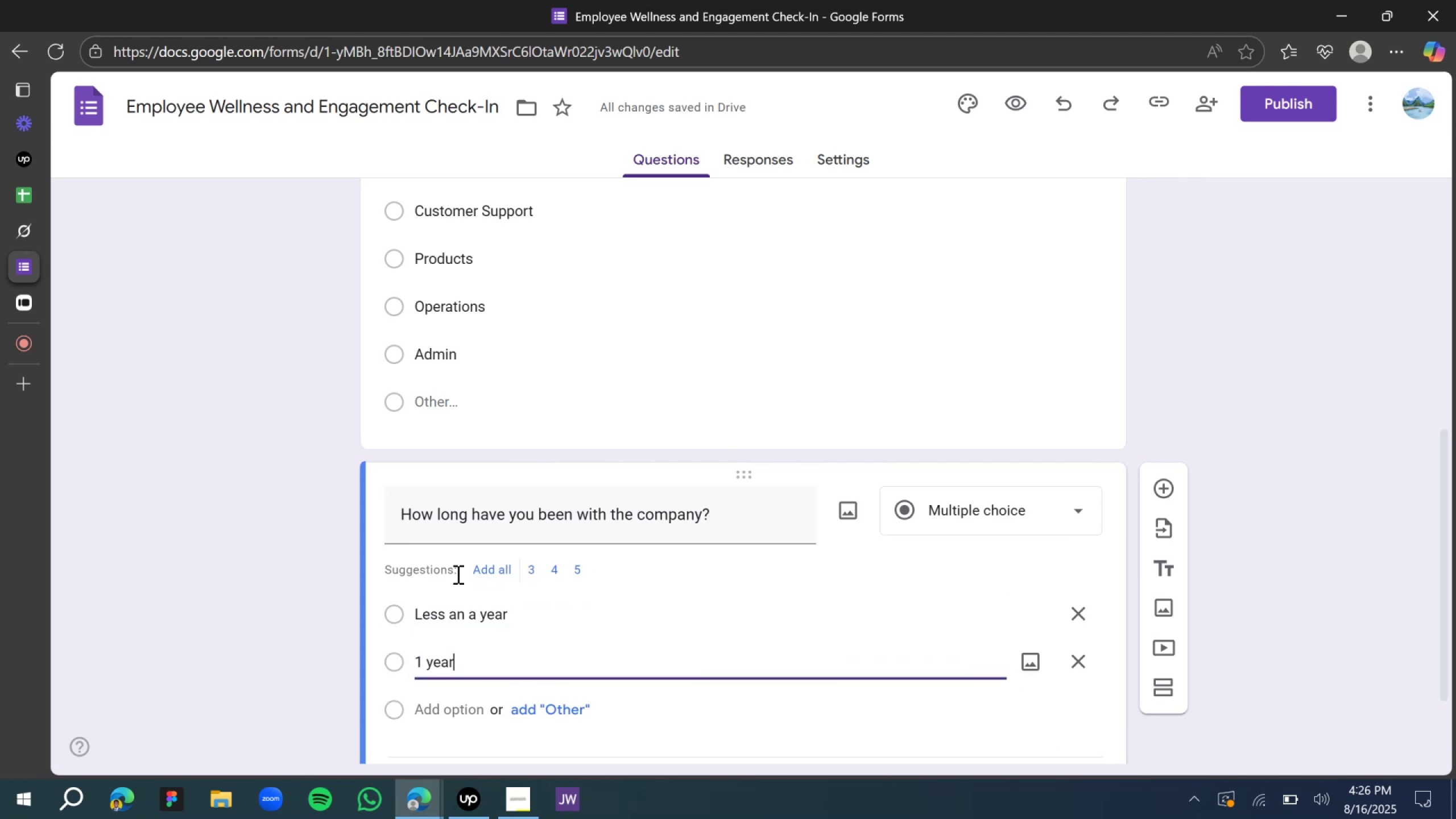 
key(Enter)
 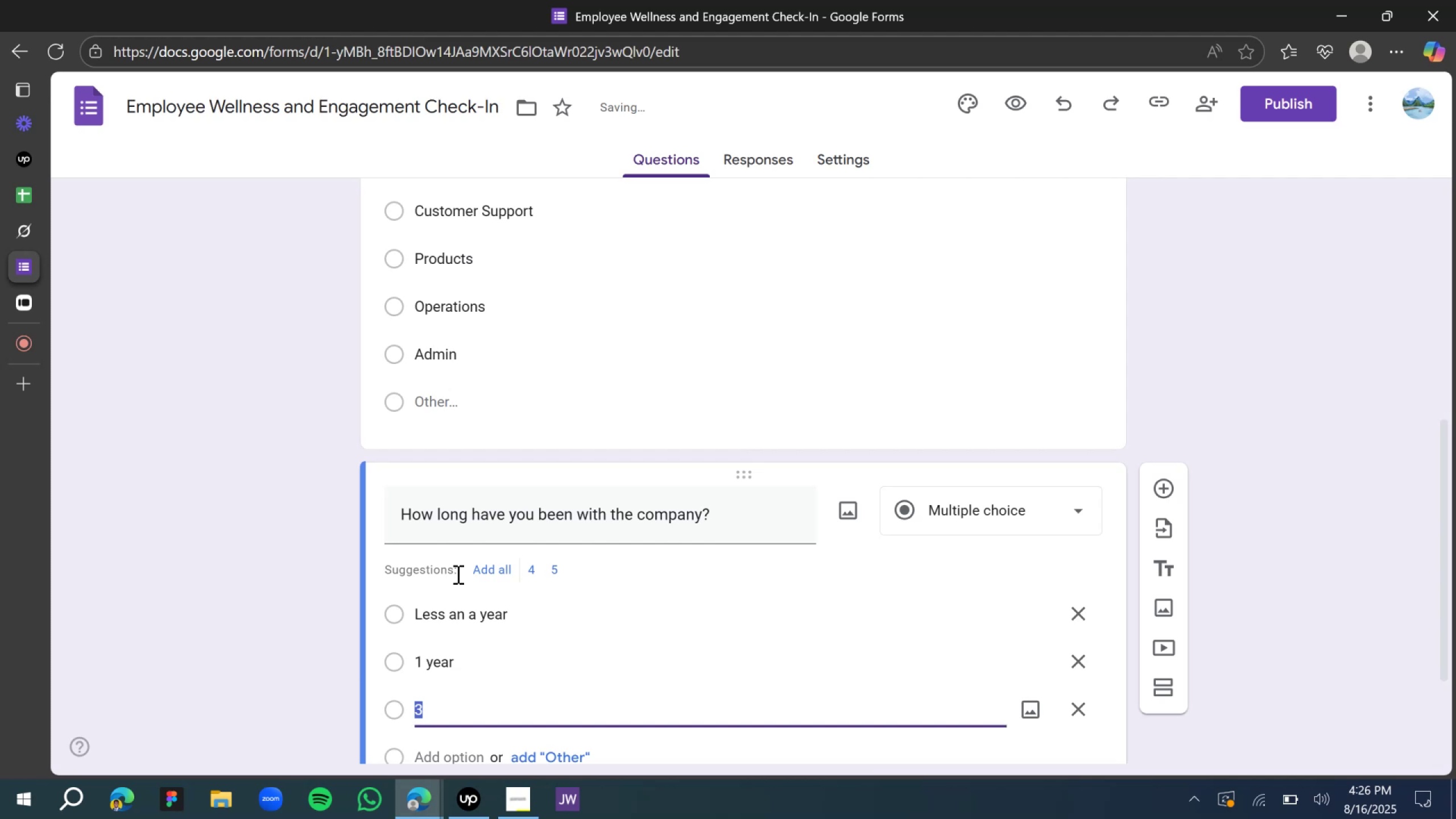 
type(1)
key(Backspace)
type(2 - 4 y)
key(Backspace)
type(ears)
 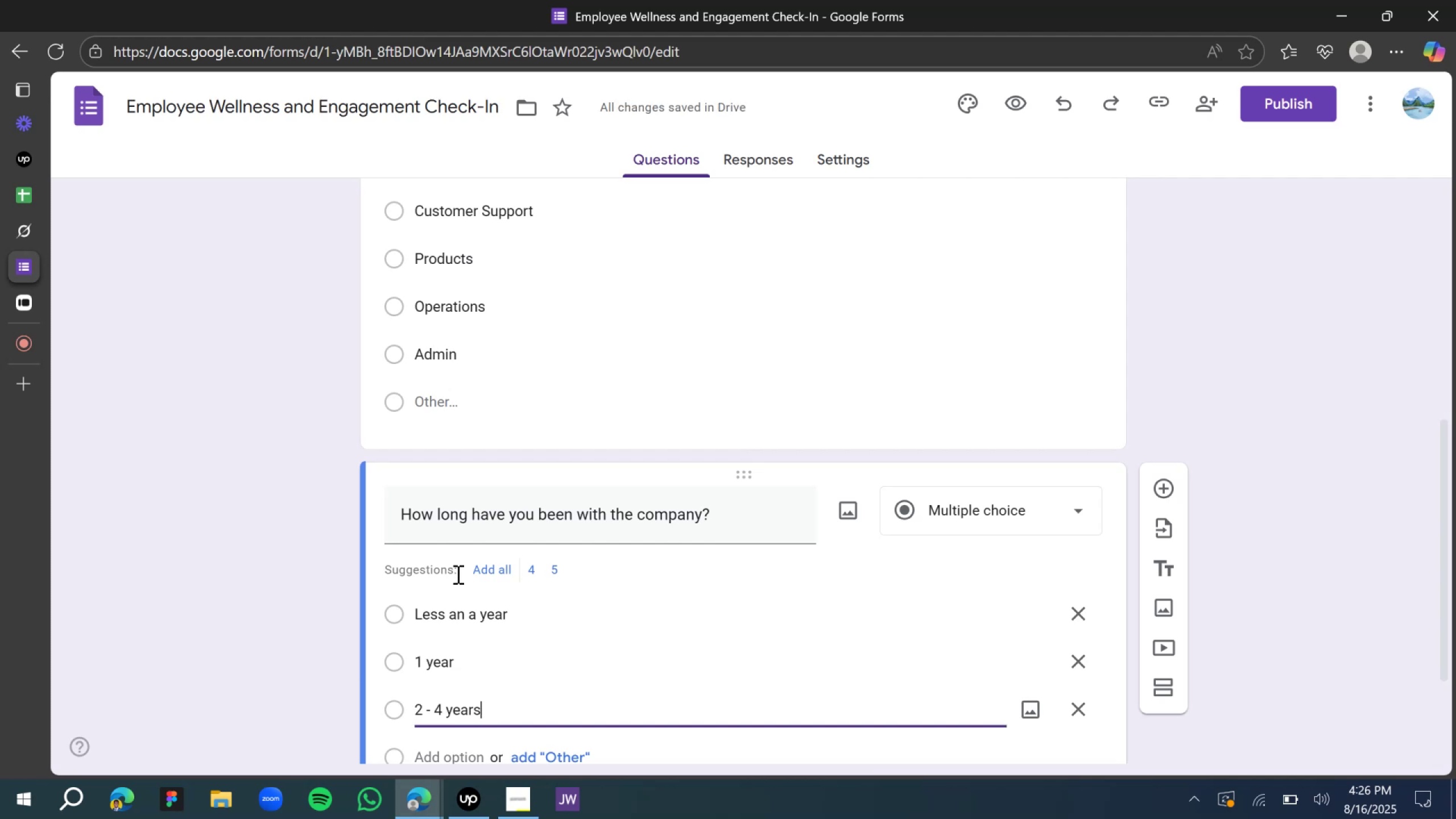 
key(Enter)
 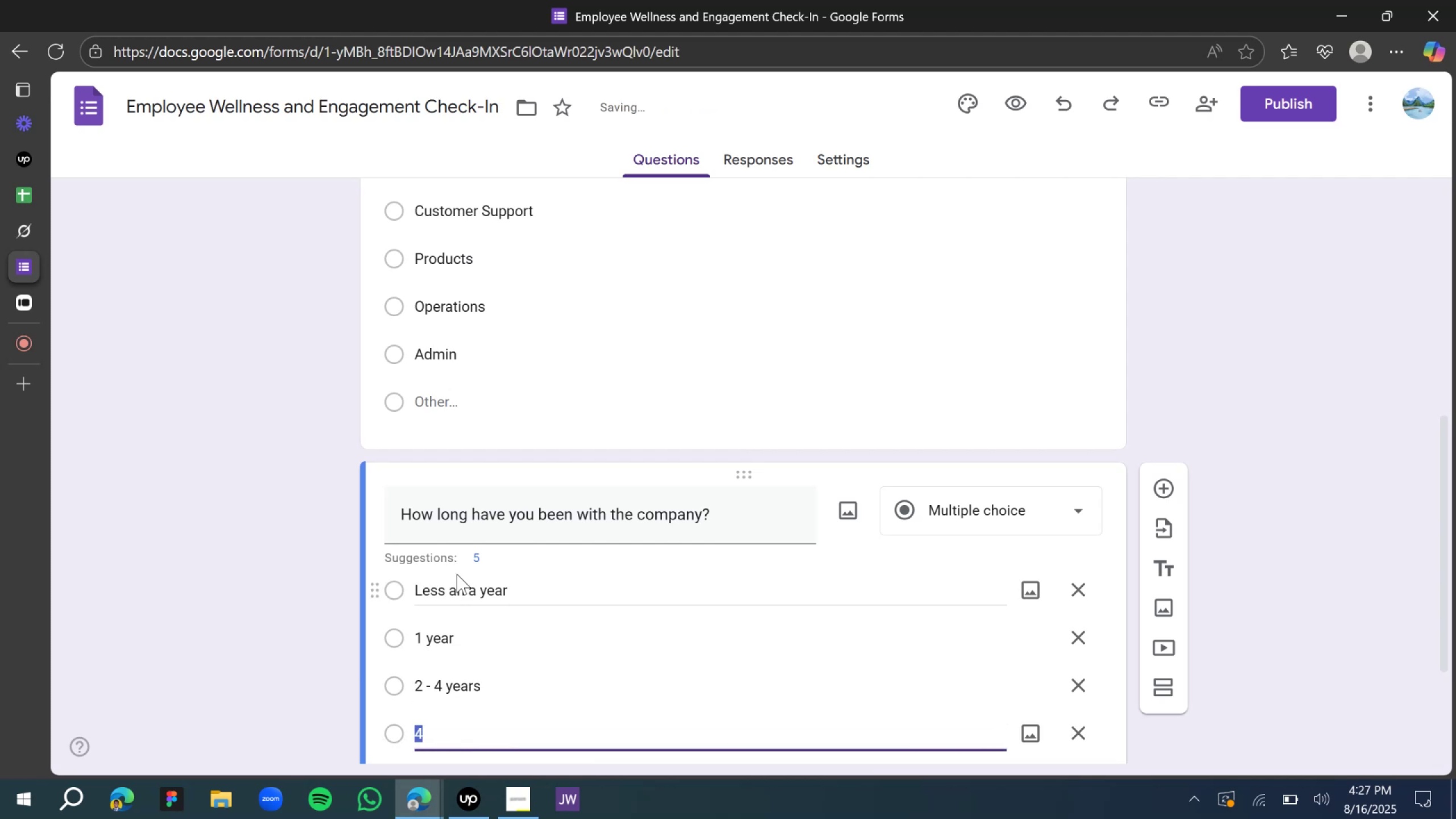 
scroll: coordinate [428, 489], scroll_direction: down, amount: 4.0
 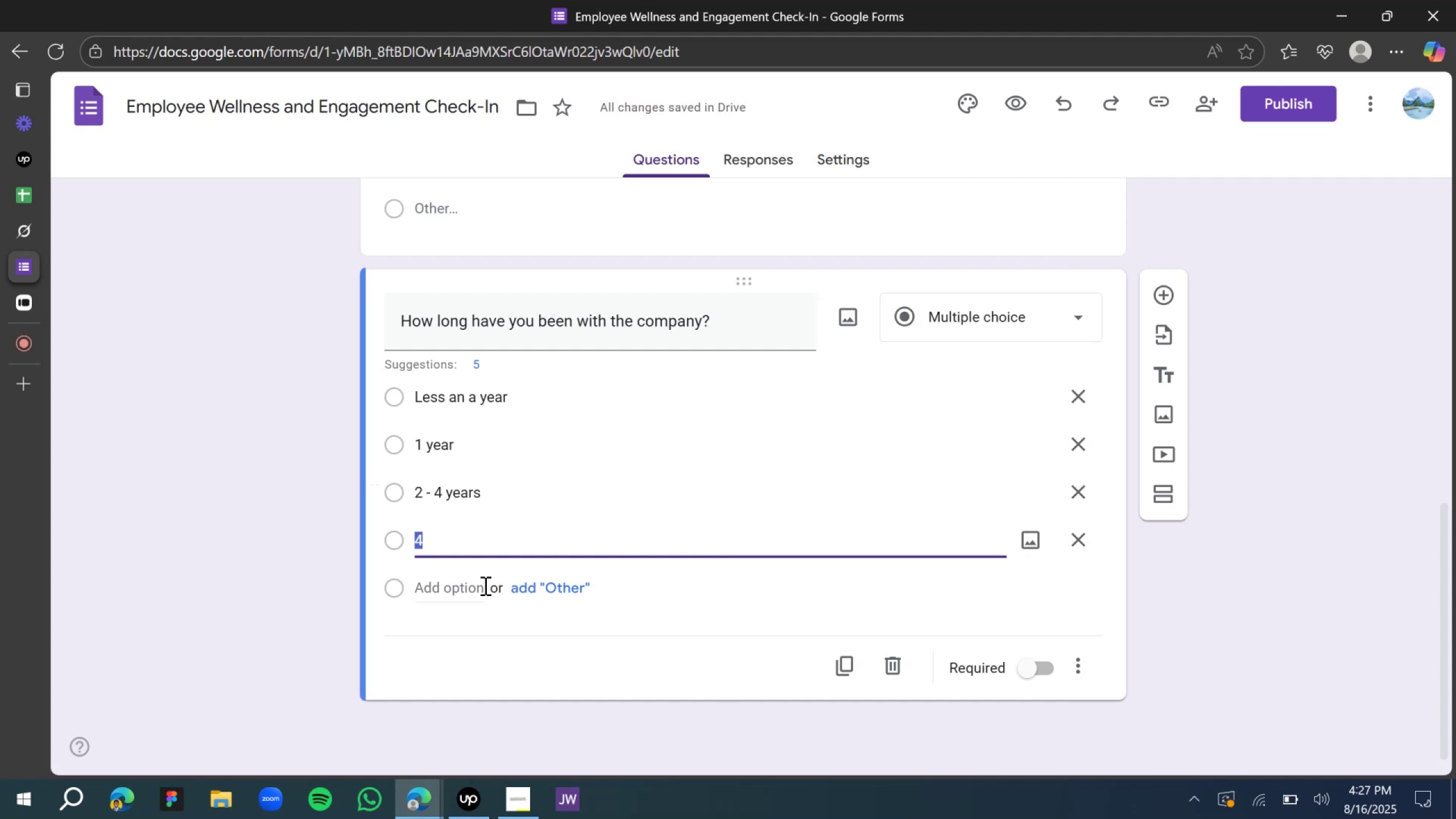 
type(5 years)
 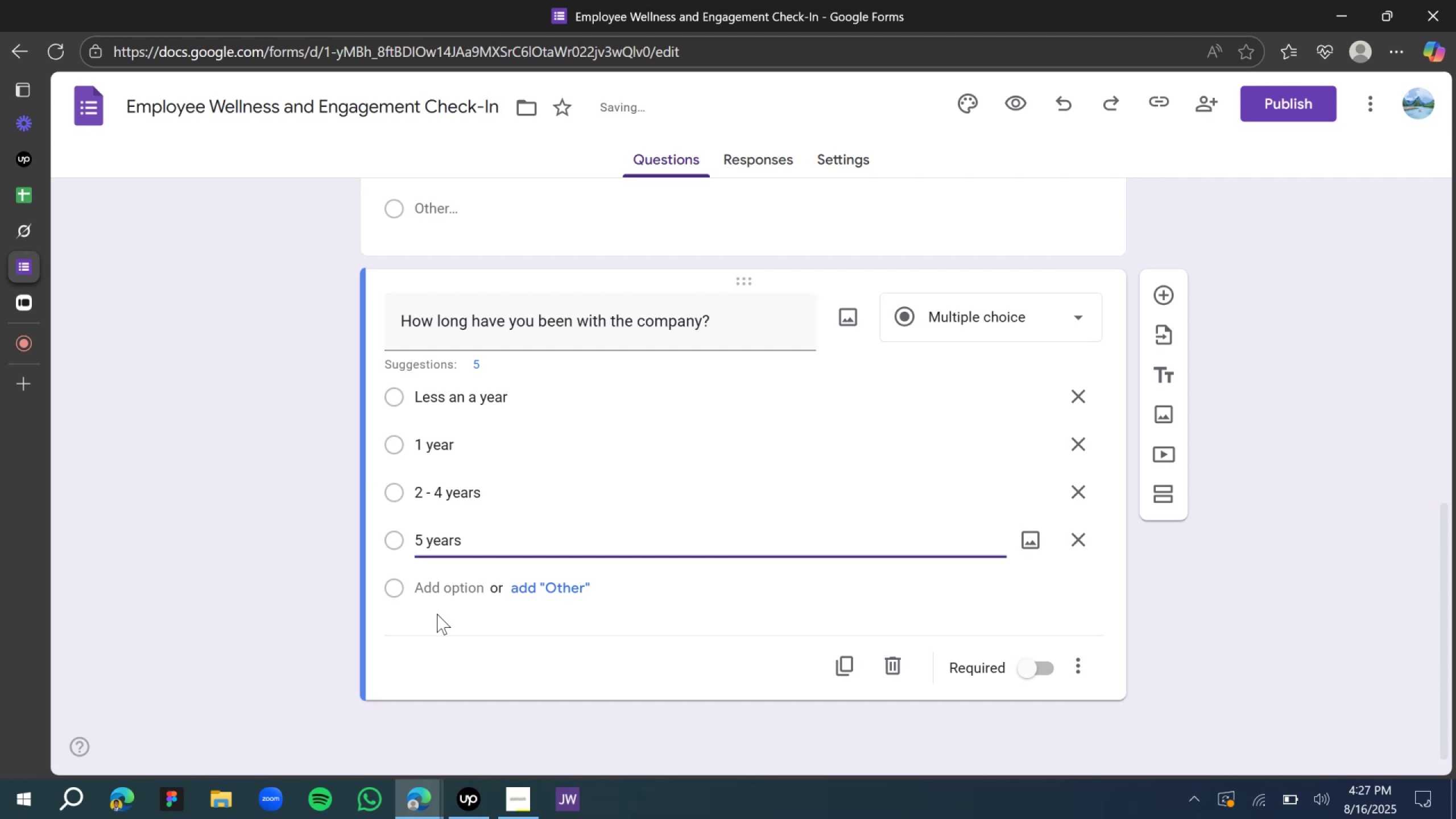 
left_click([445, 587])
 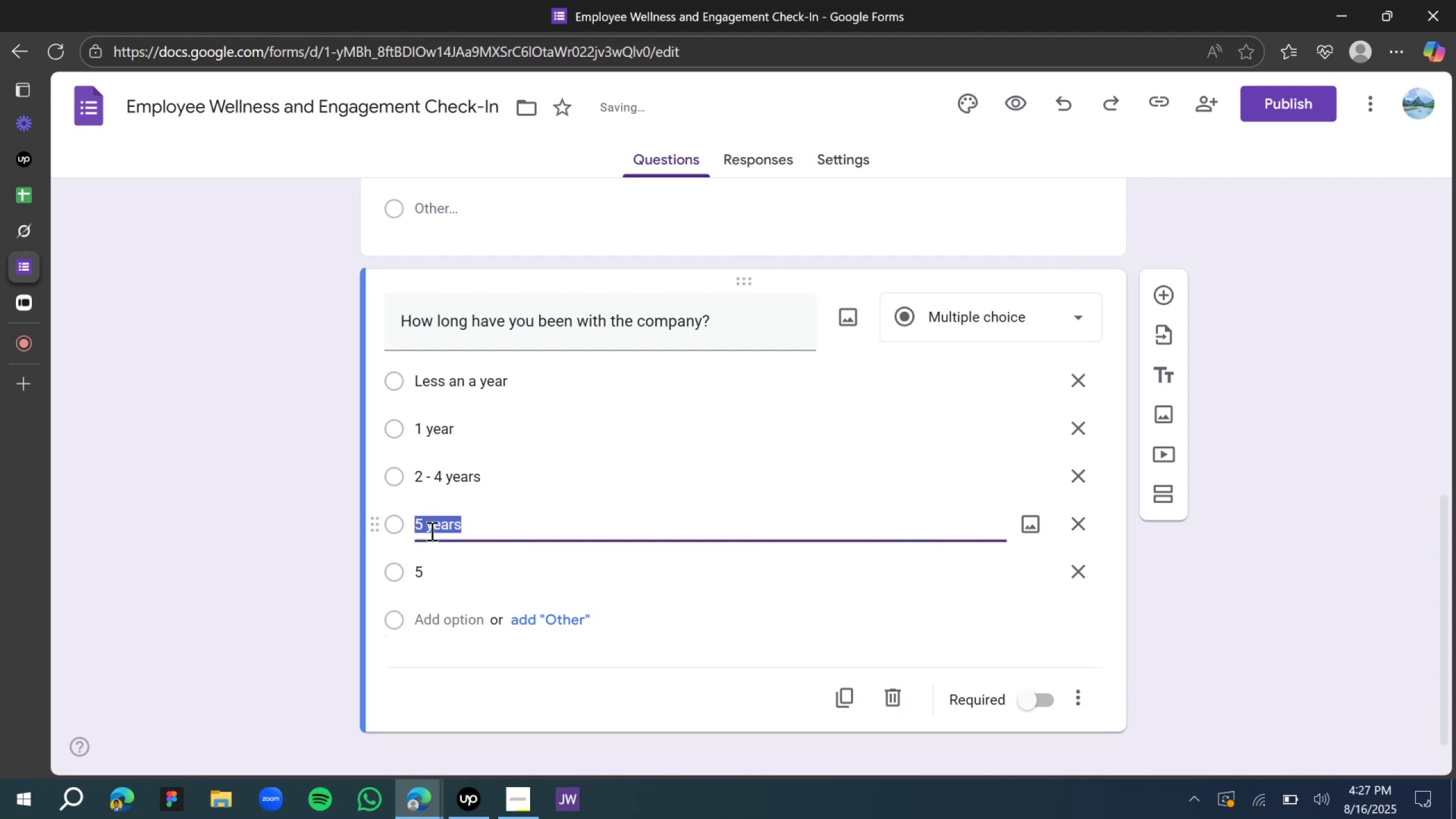 
double_click([425, 528])
 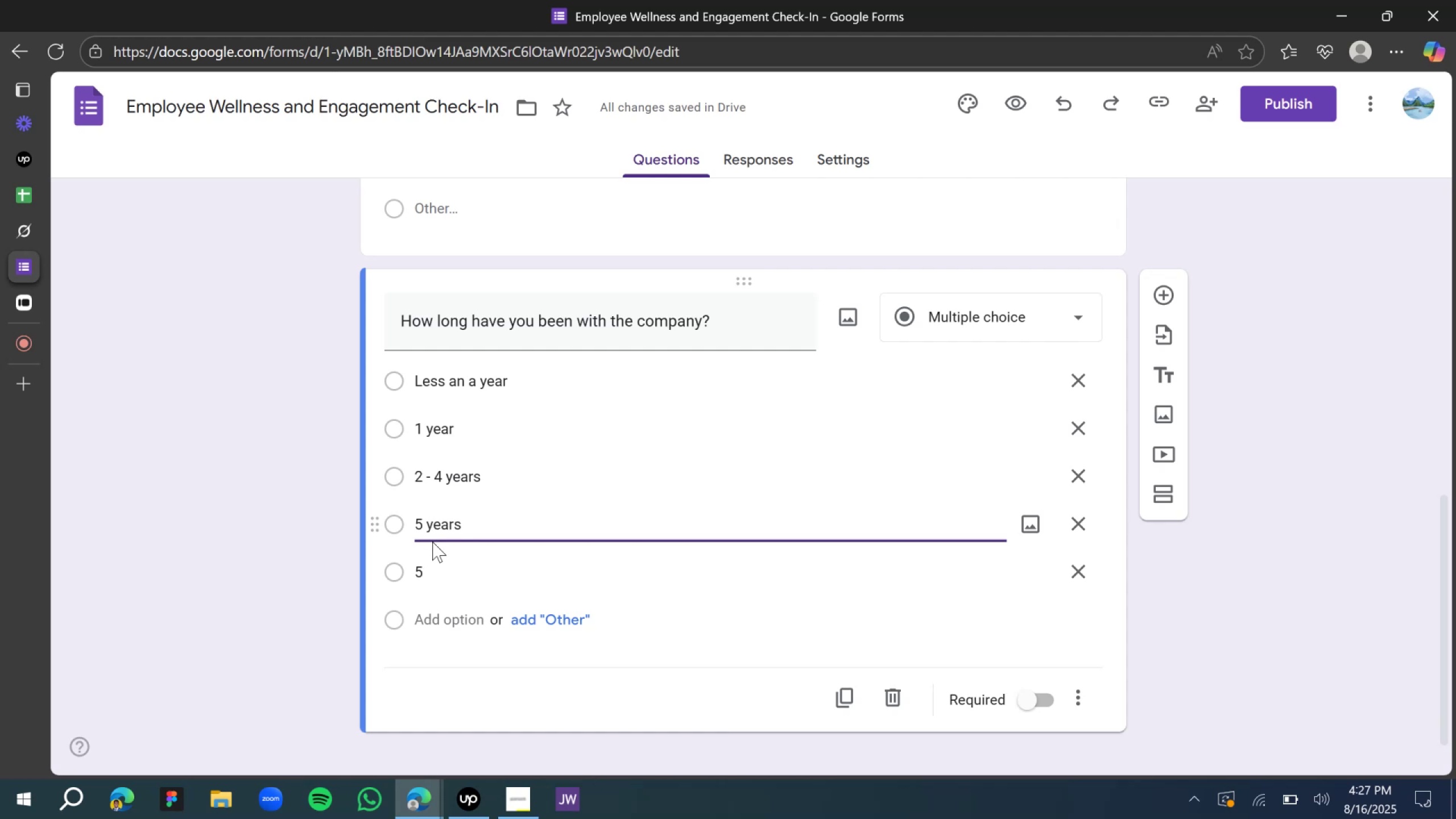 
key(Minus)
 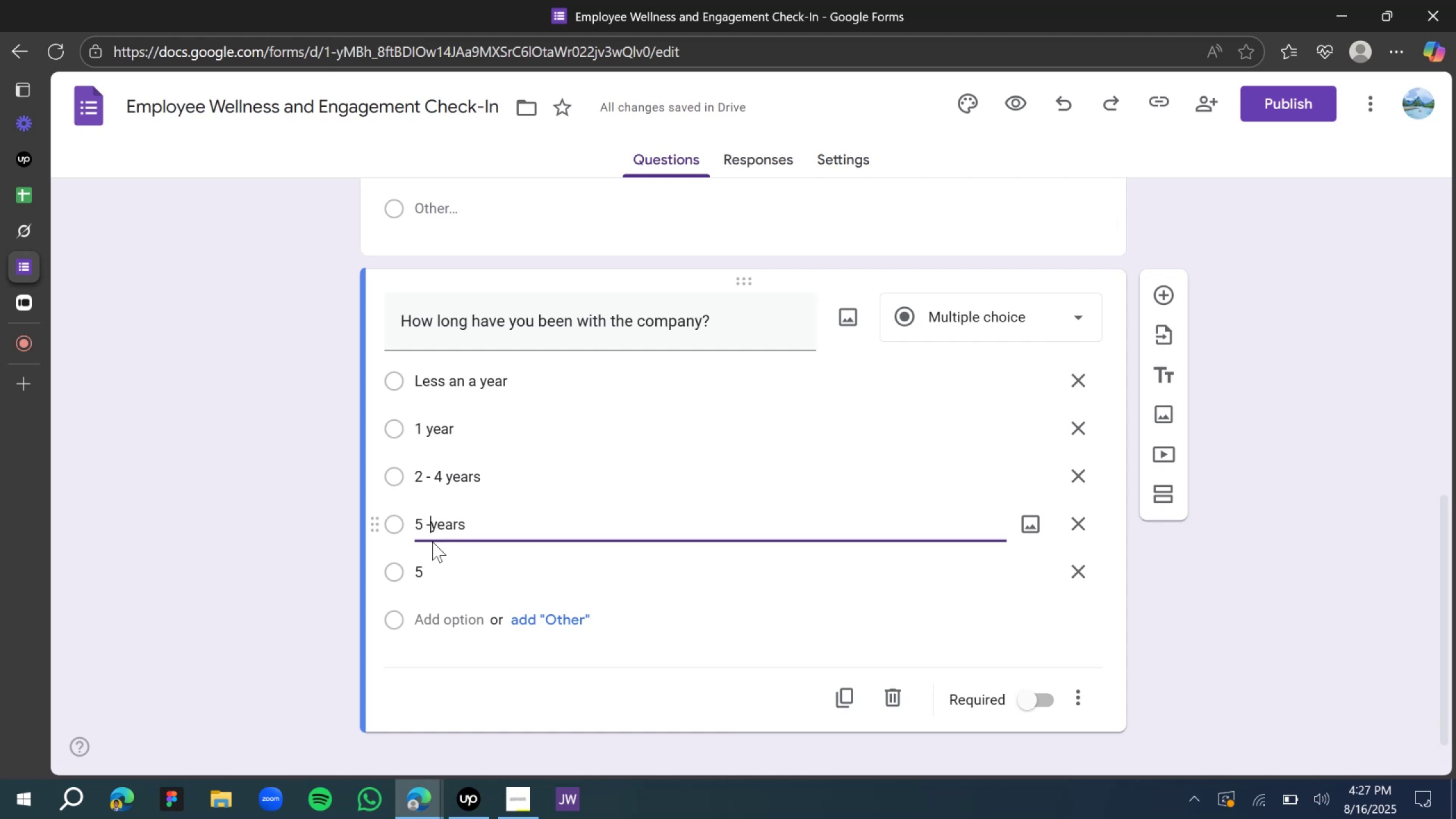 
key(Space)
 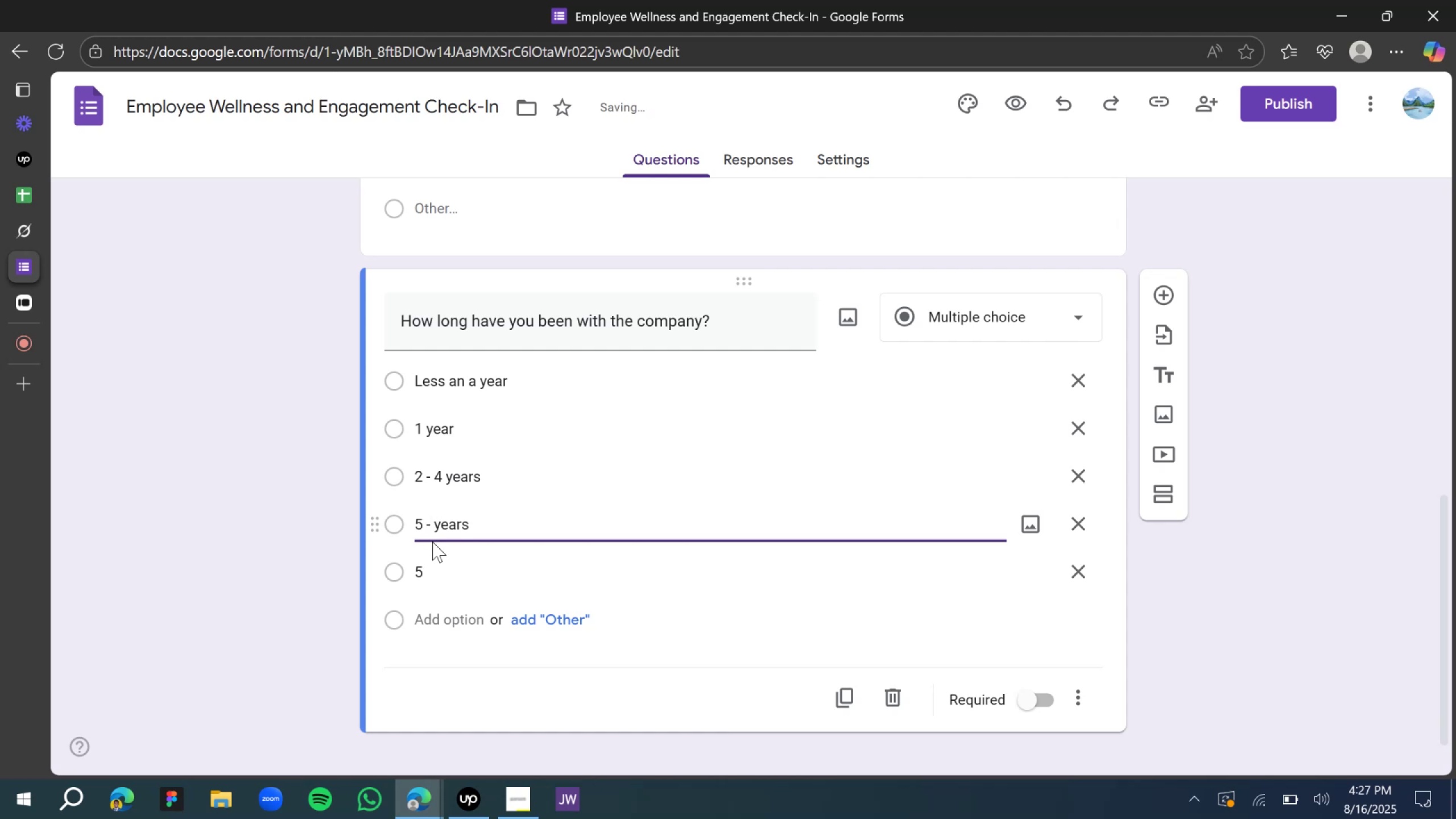 
key(7)
 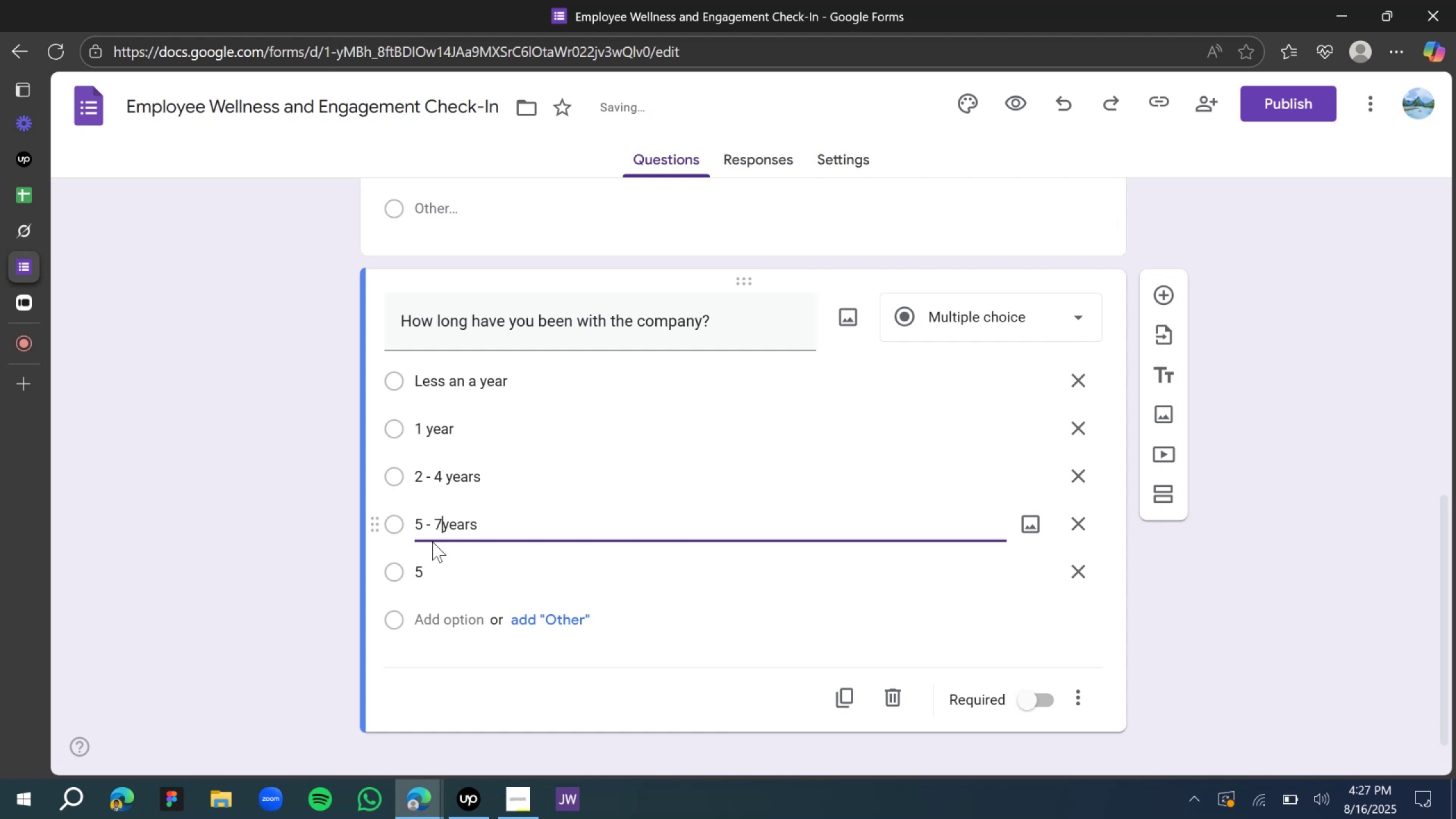 
key(Space)
 